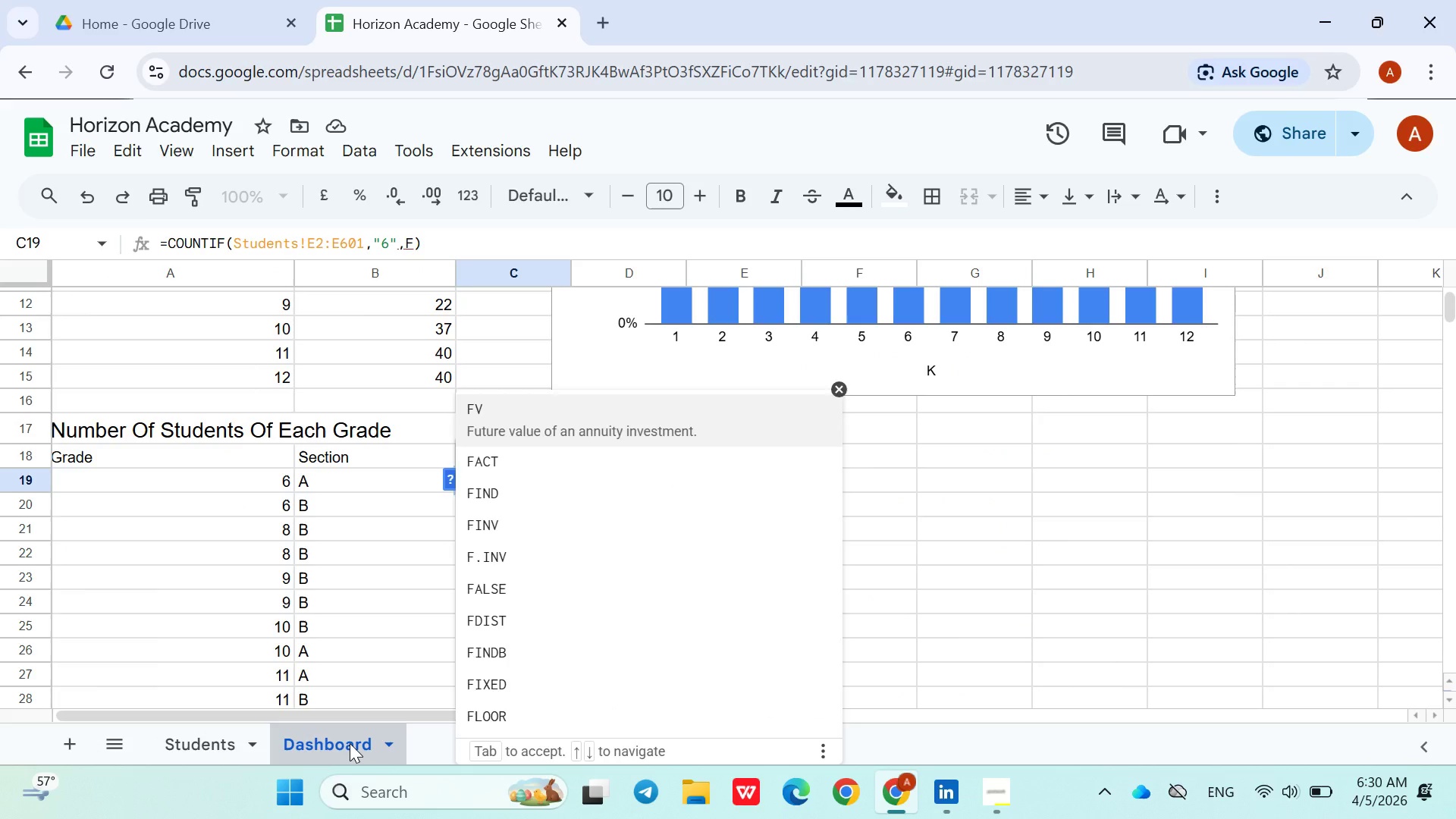 
key(Backspace)
 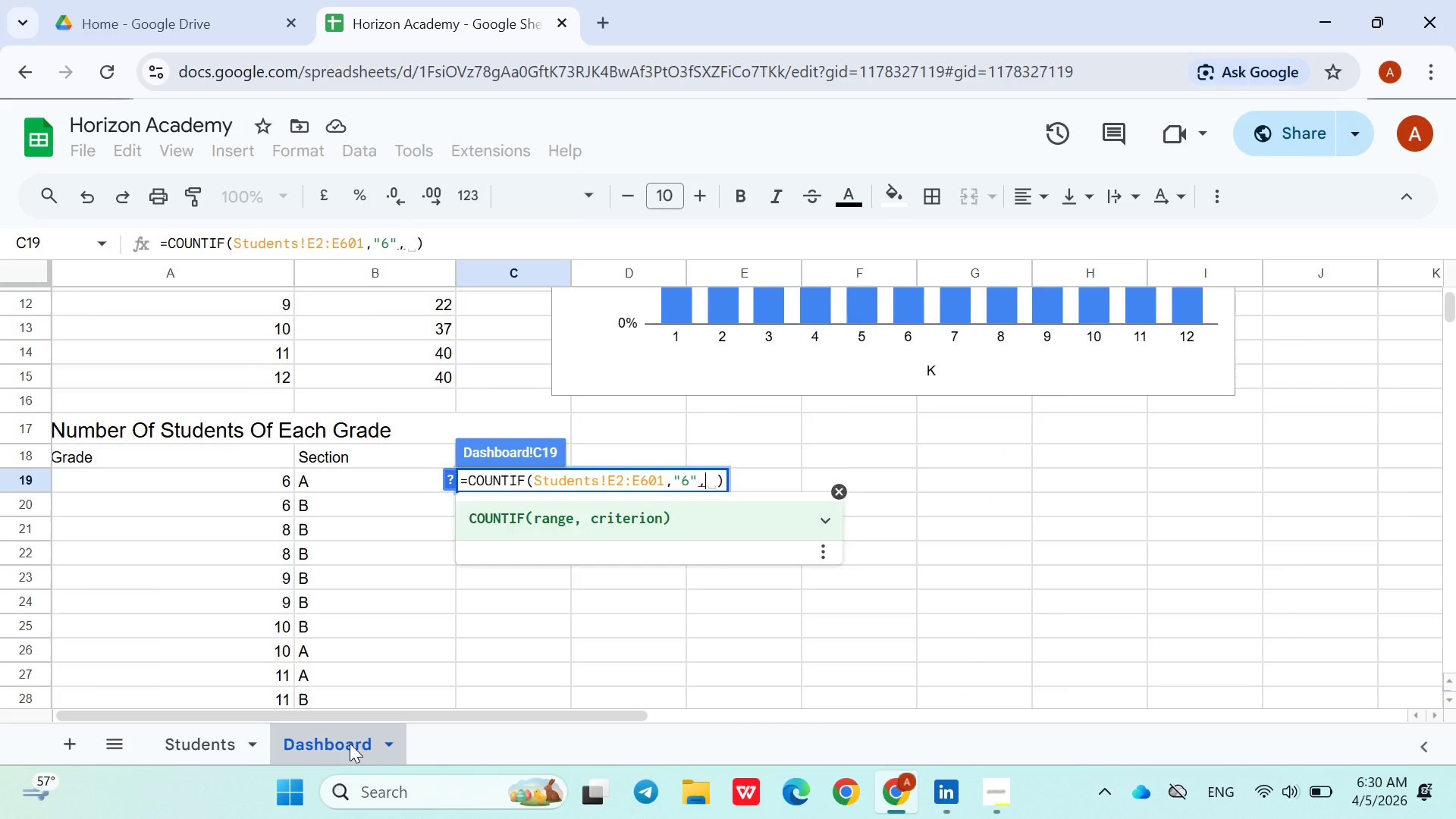 
key(Quote)
 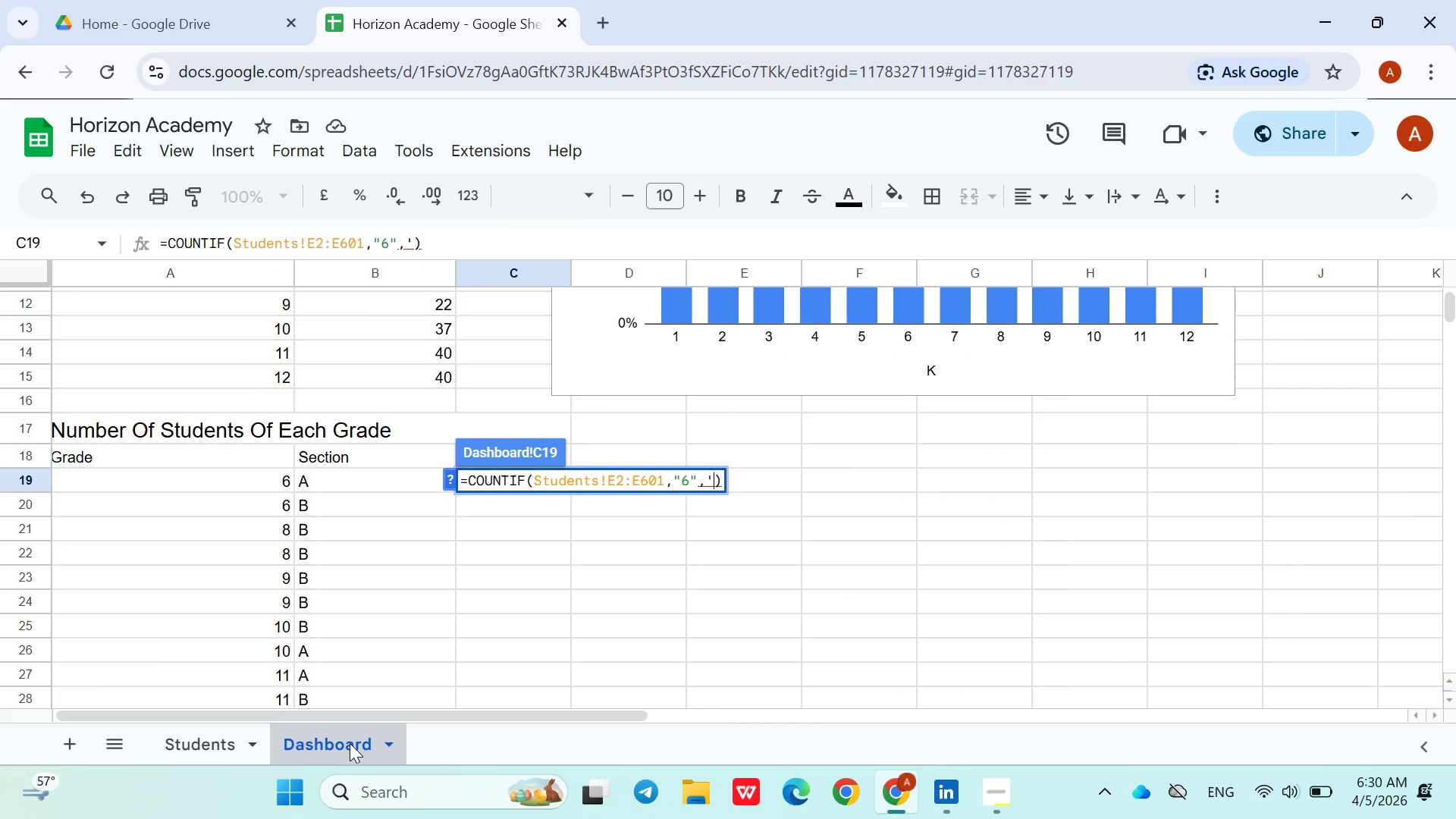 
key(Quote)
 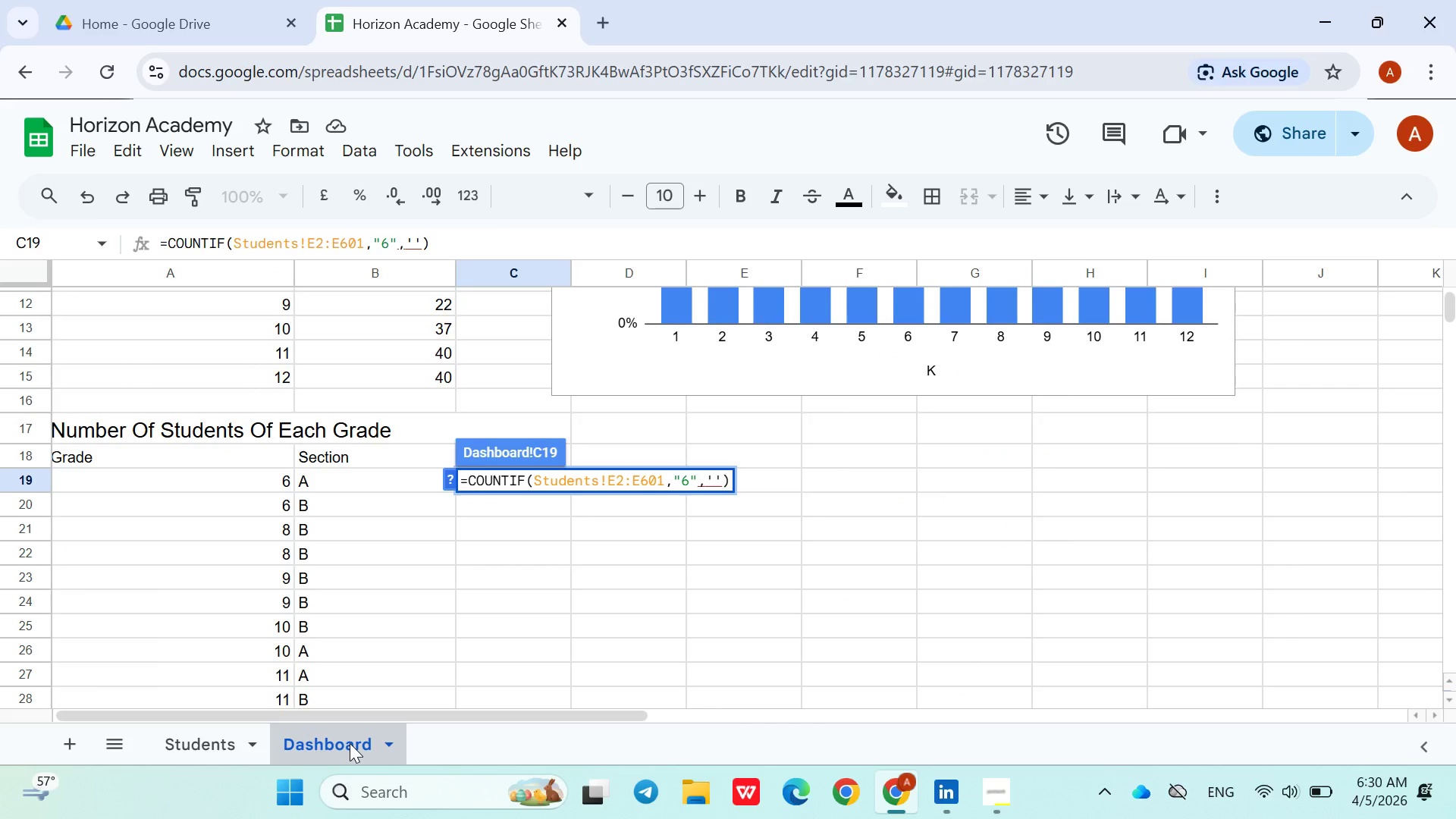 
key(ArrowLeft)
 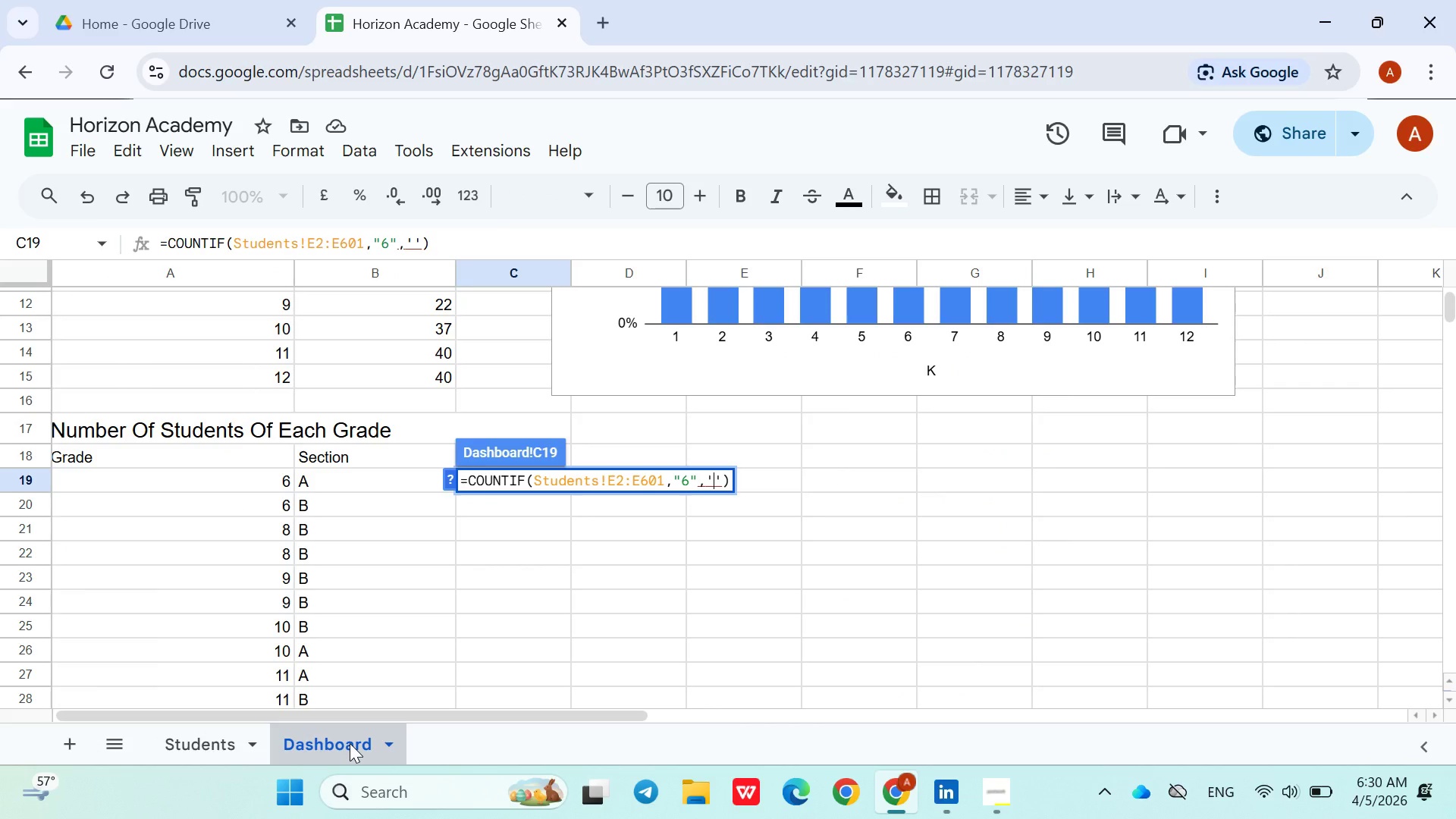 
type(Persons)
 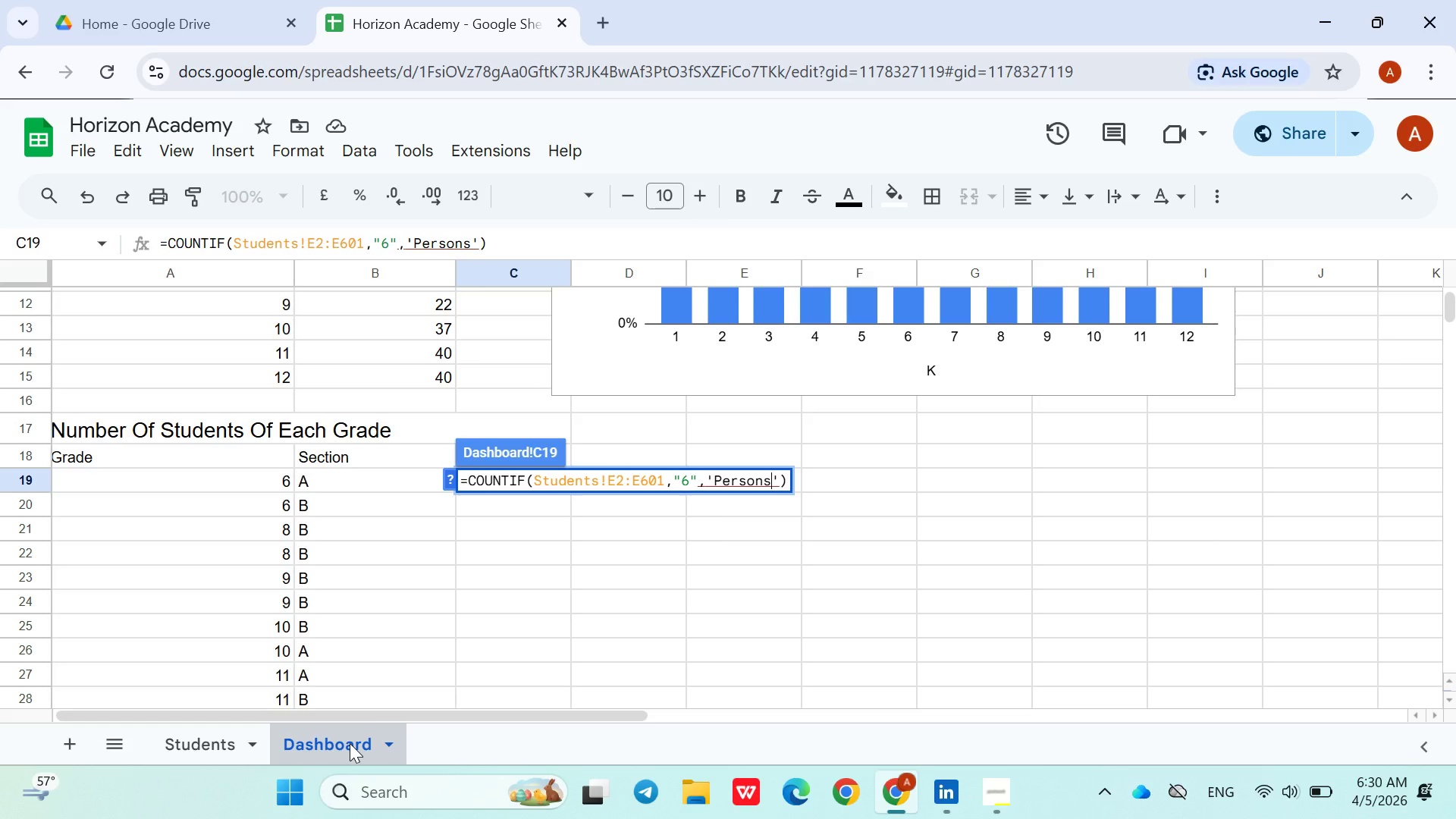 
key(ArrowRight)
 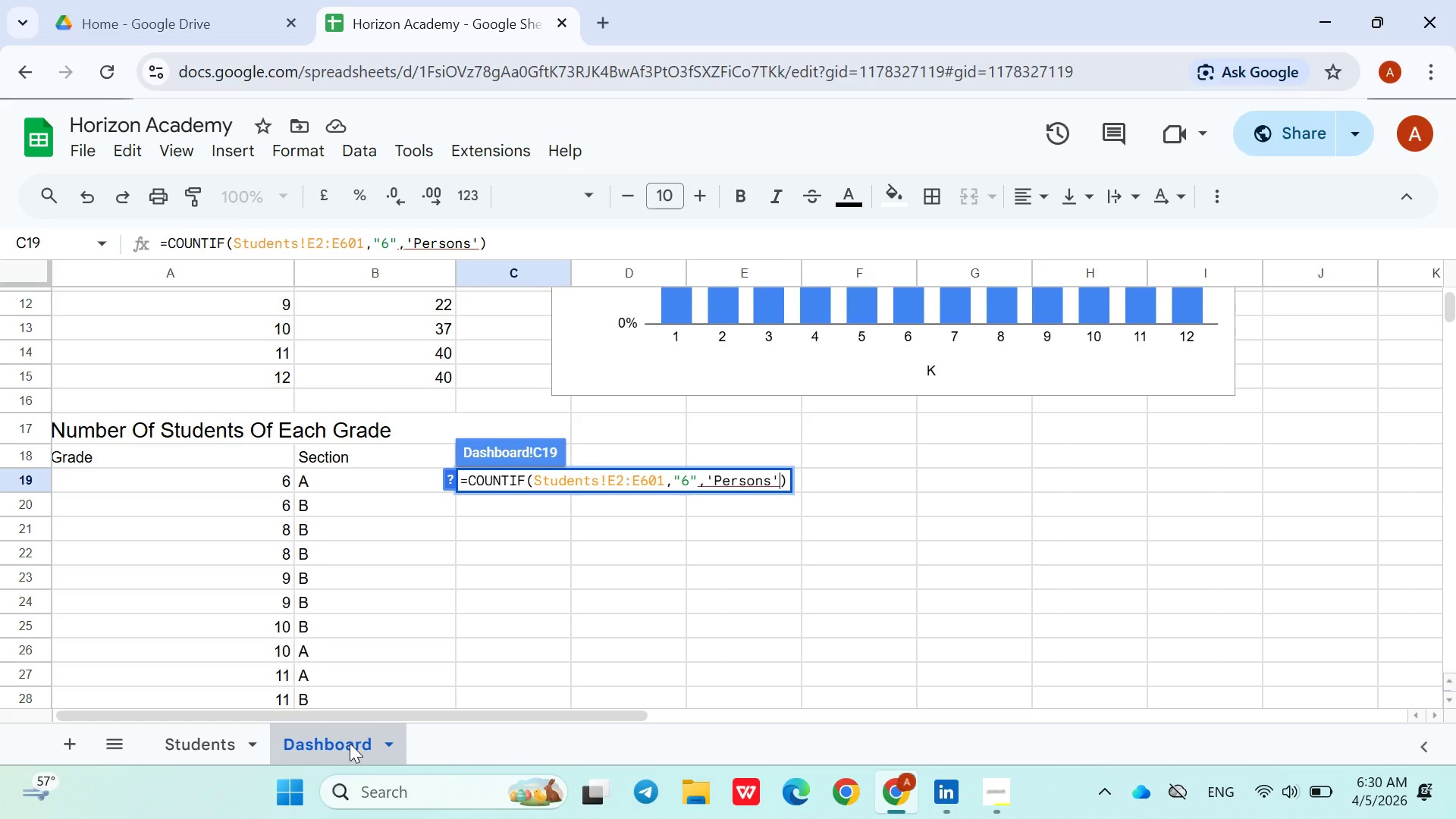 
key(ArrowLeft)
 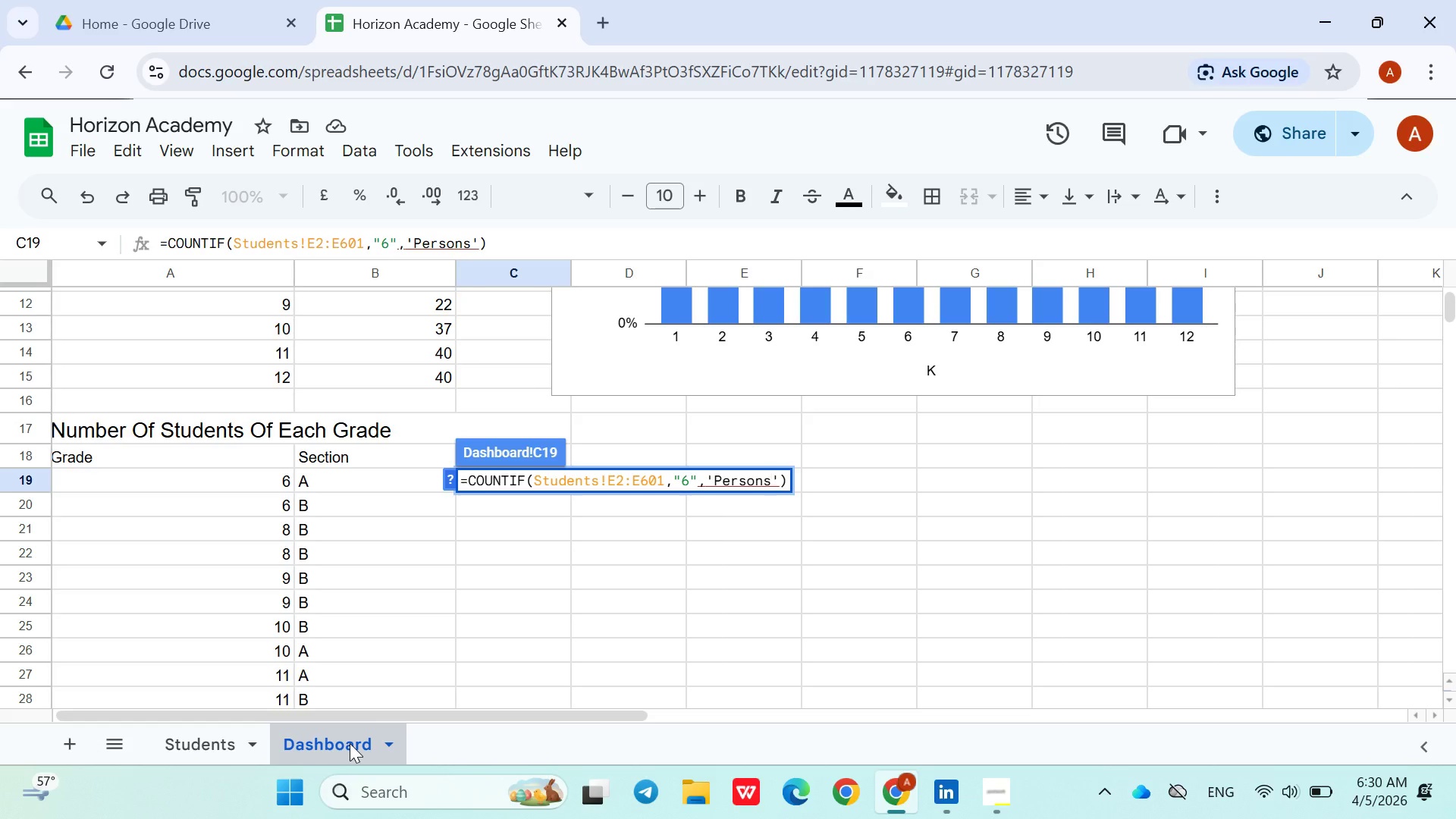 
key(Backspace)
key(Backspace)
key(Backspace)
key(Backspace)
key(Backspace)
key(Backspace)
key(Backspace)
type(Students)
 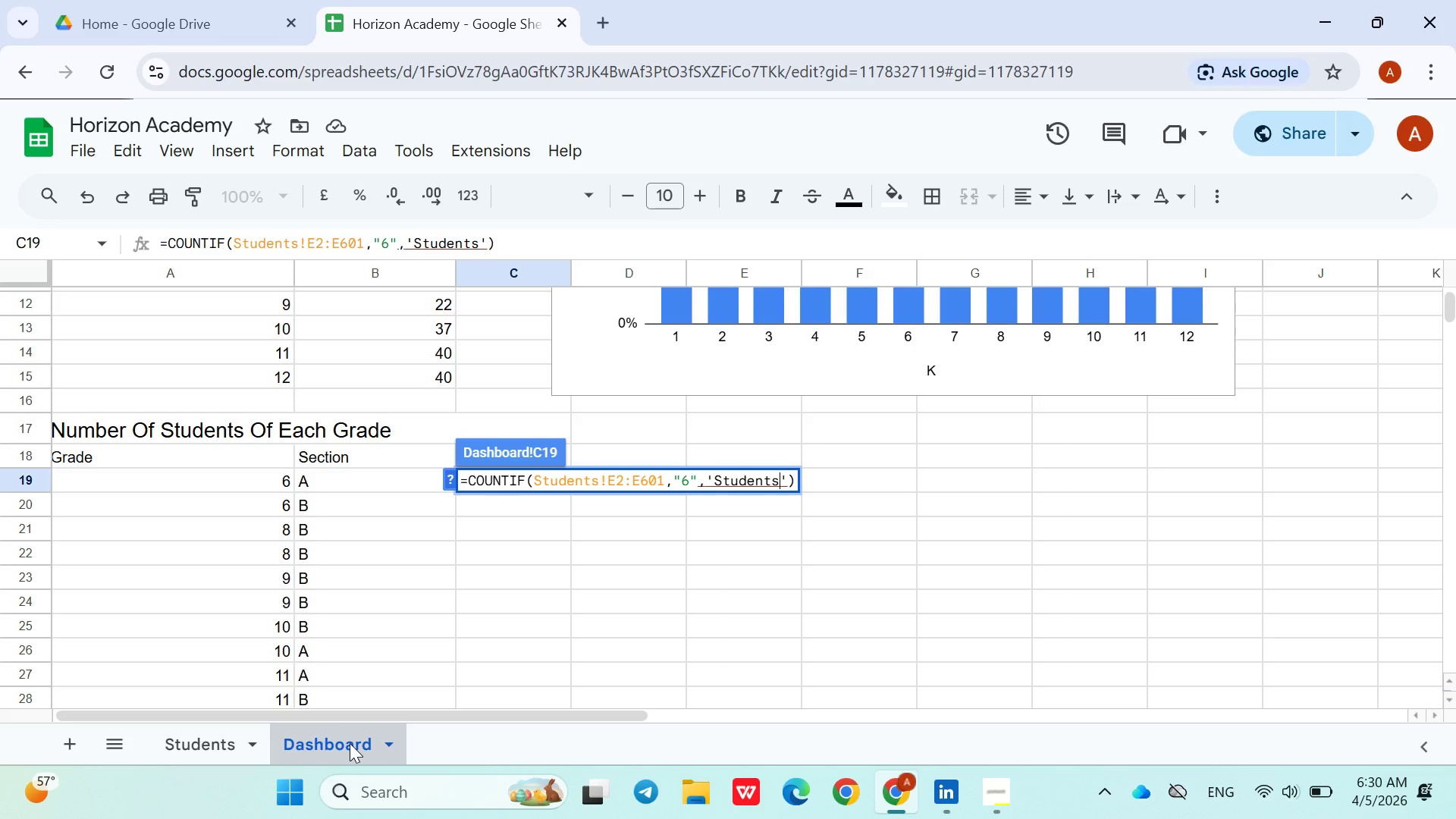 
key(ArrowRight)
 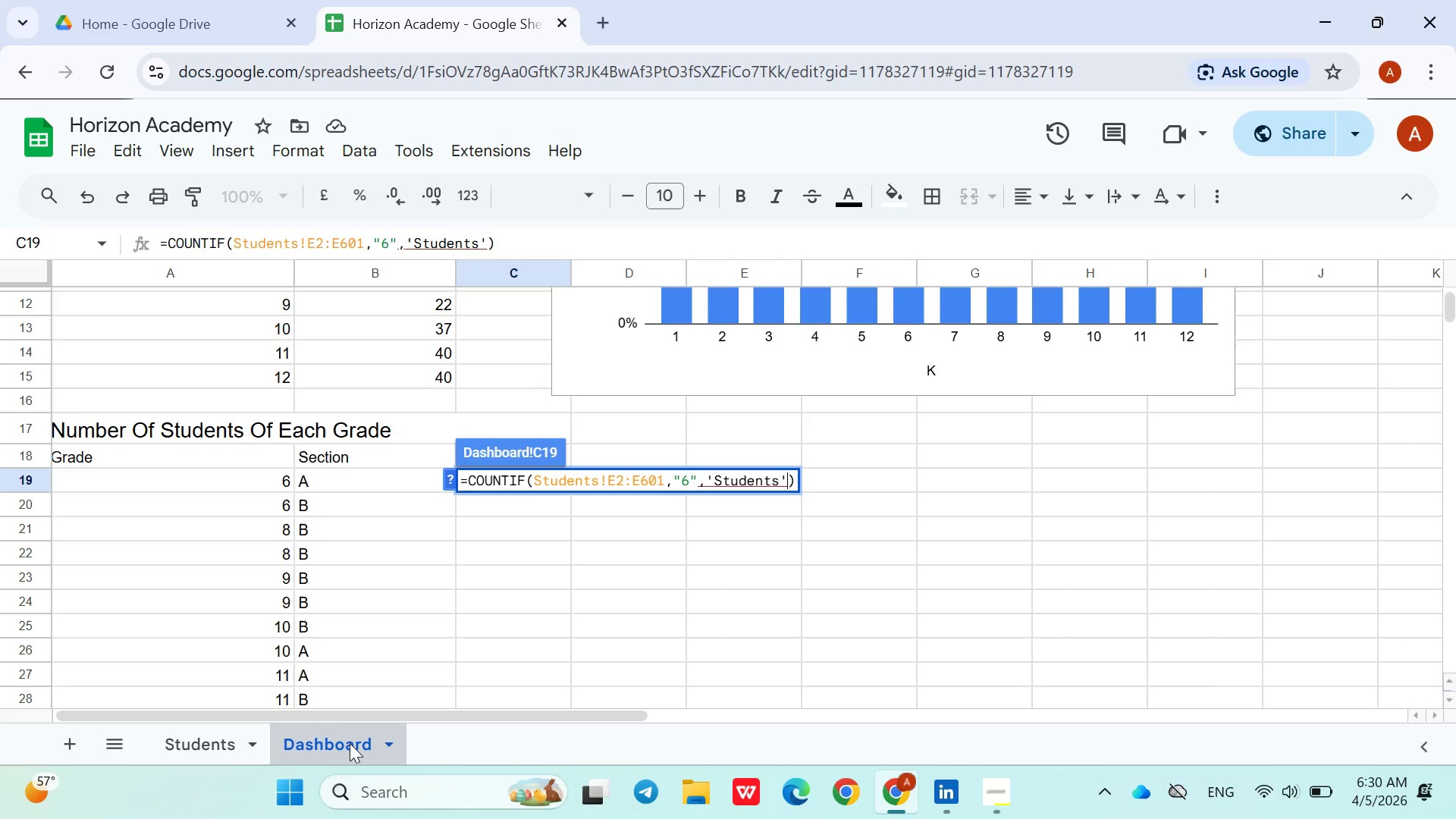 
type(!F2:F601,"")
 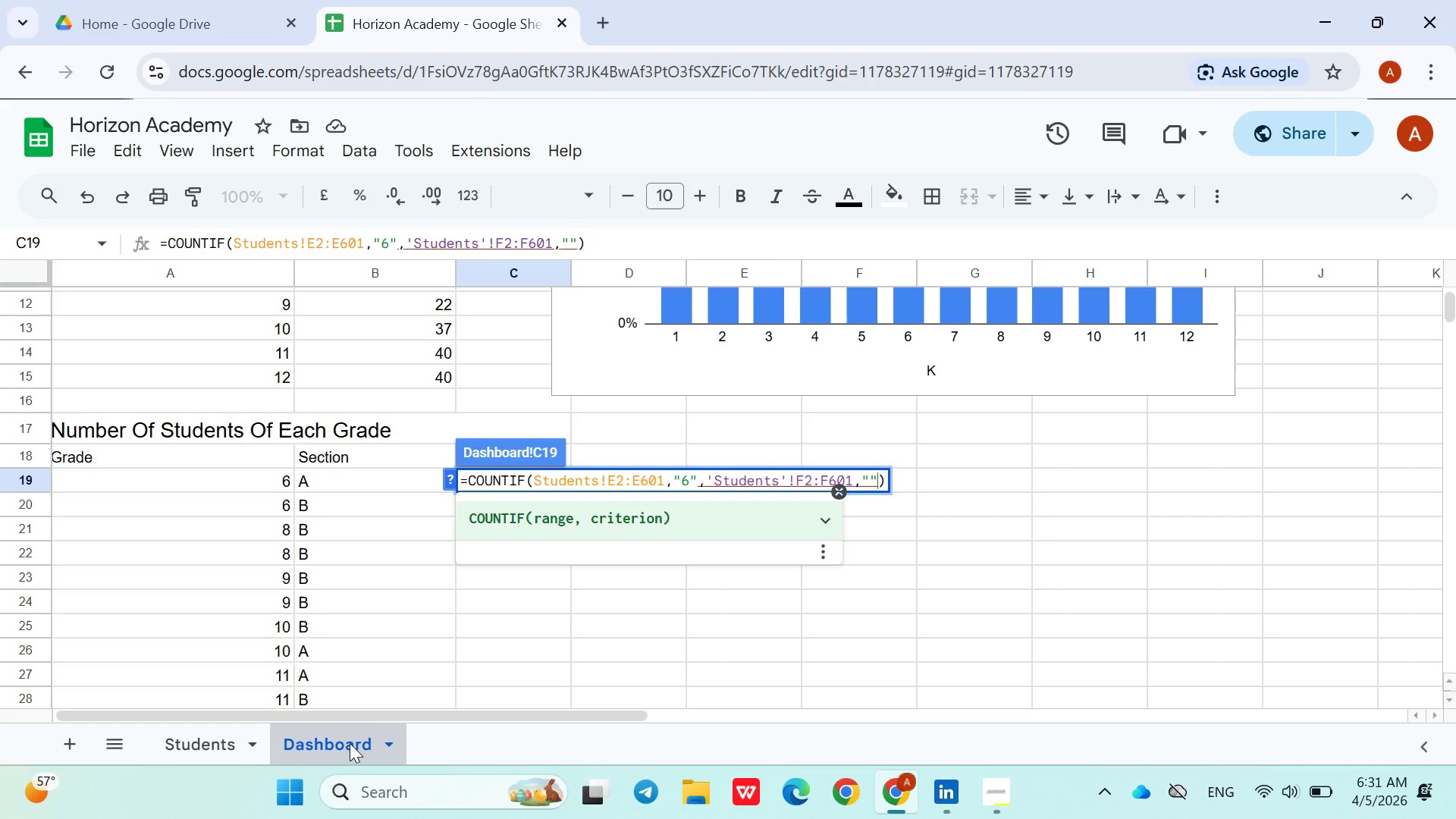 
key(ArrowLeft)
 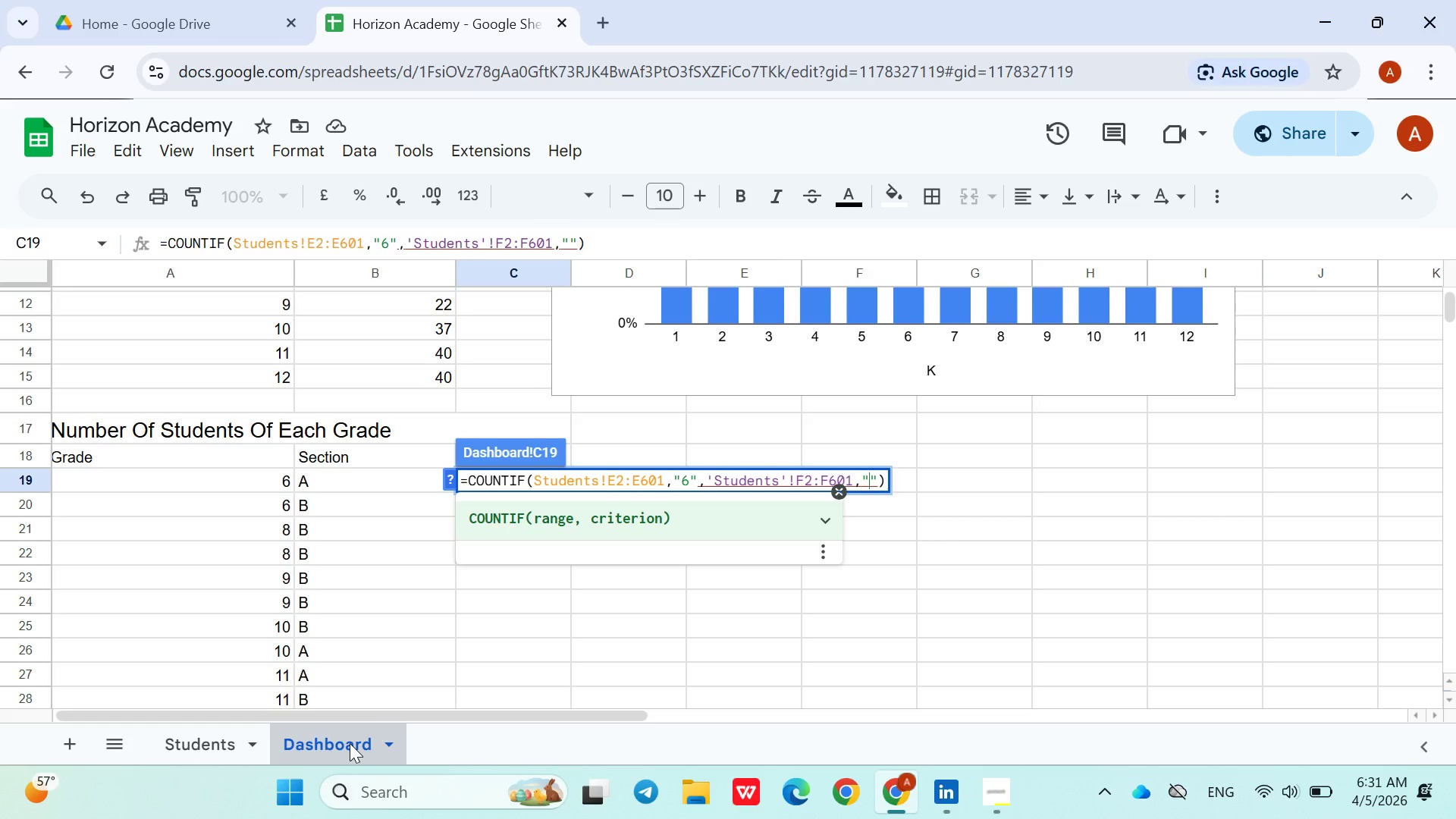 
key(Shift+A)
 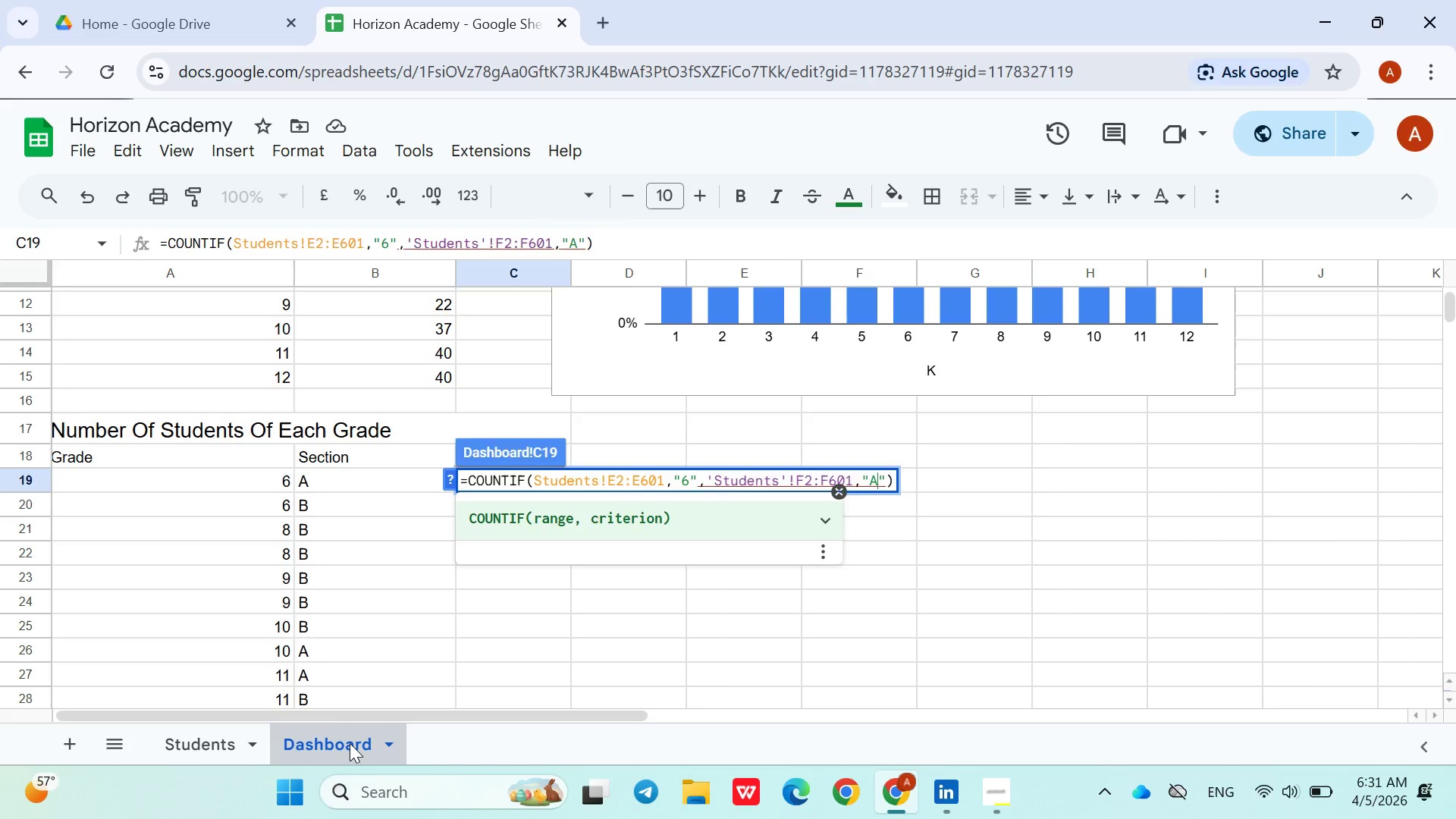 
key(Enter)
 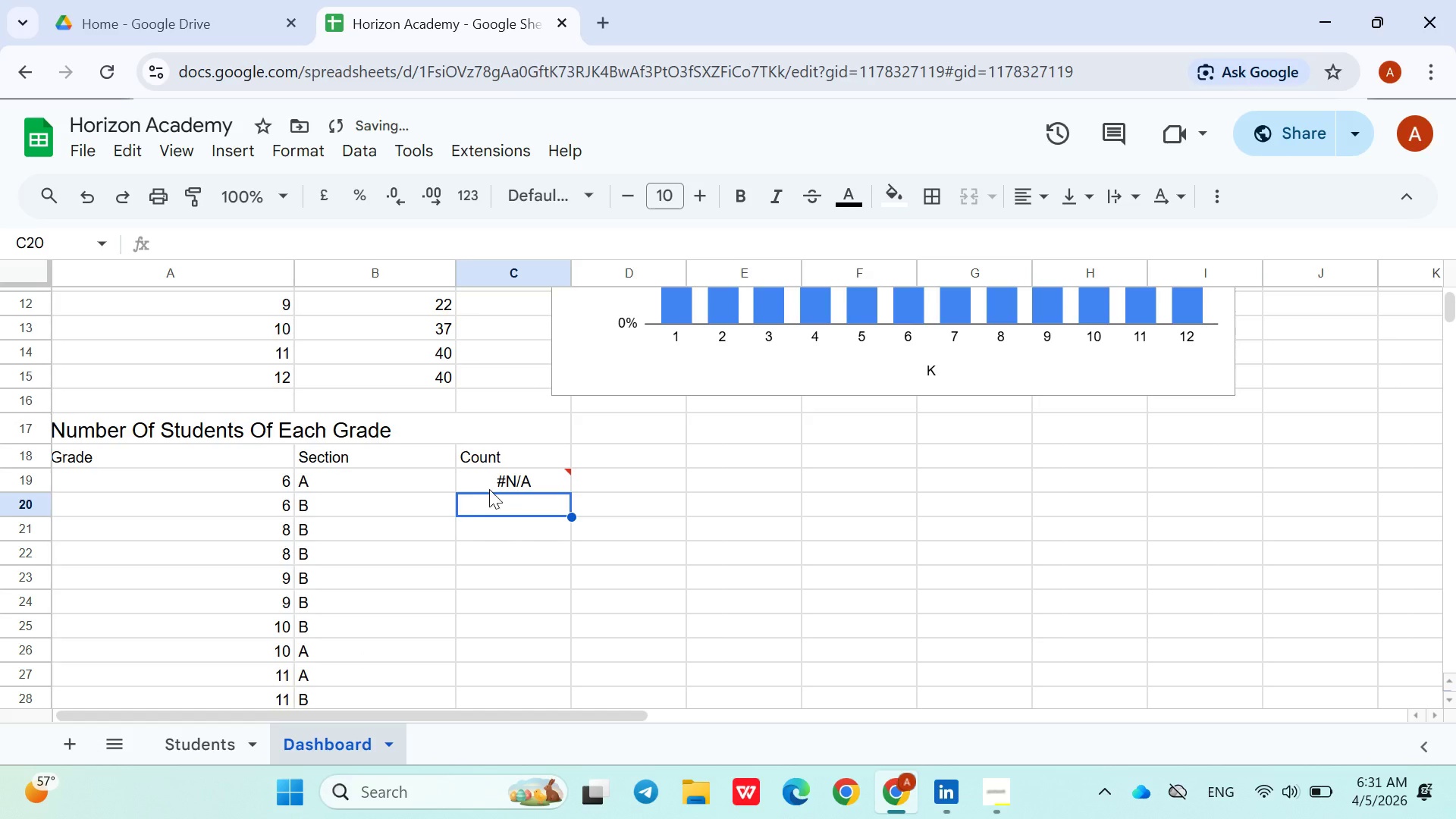 
double_click([497, 486])
 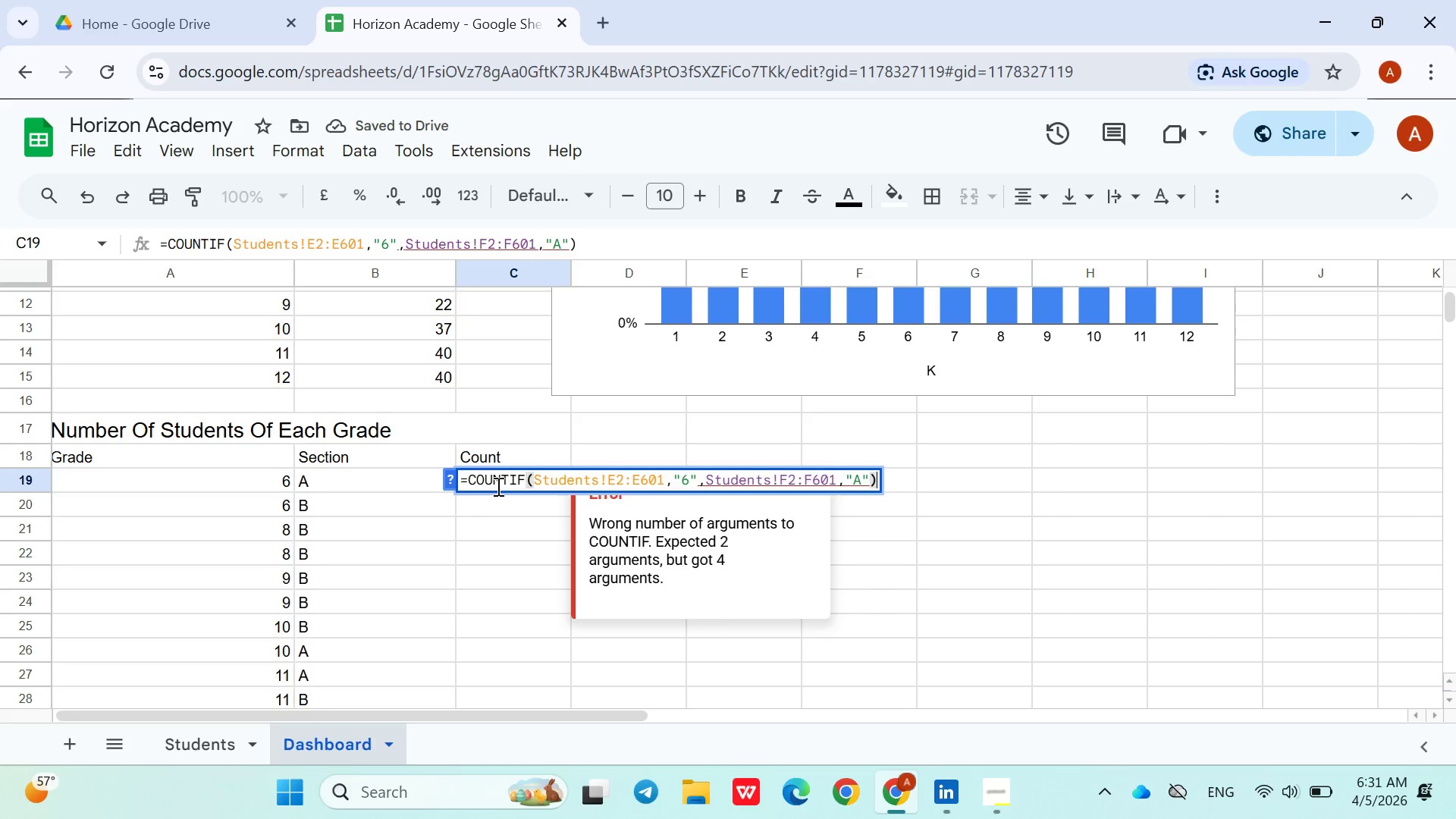 
triple_click([497, 486])
 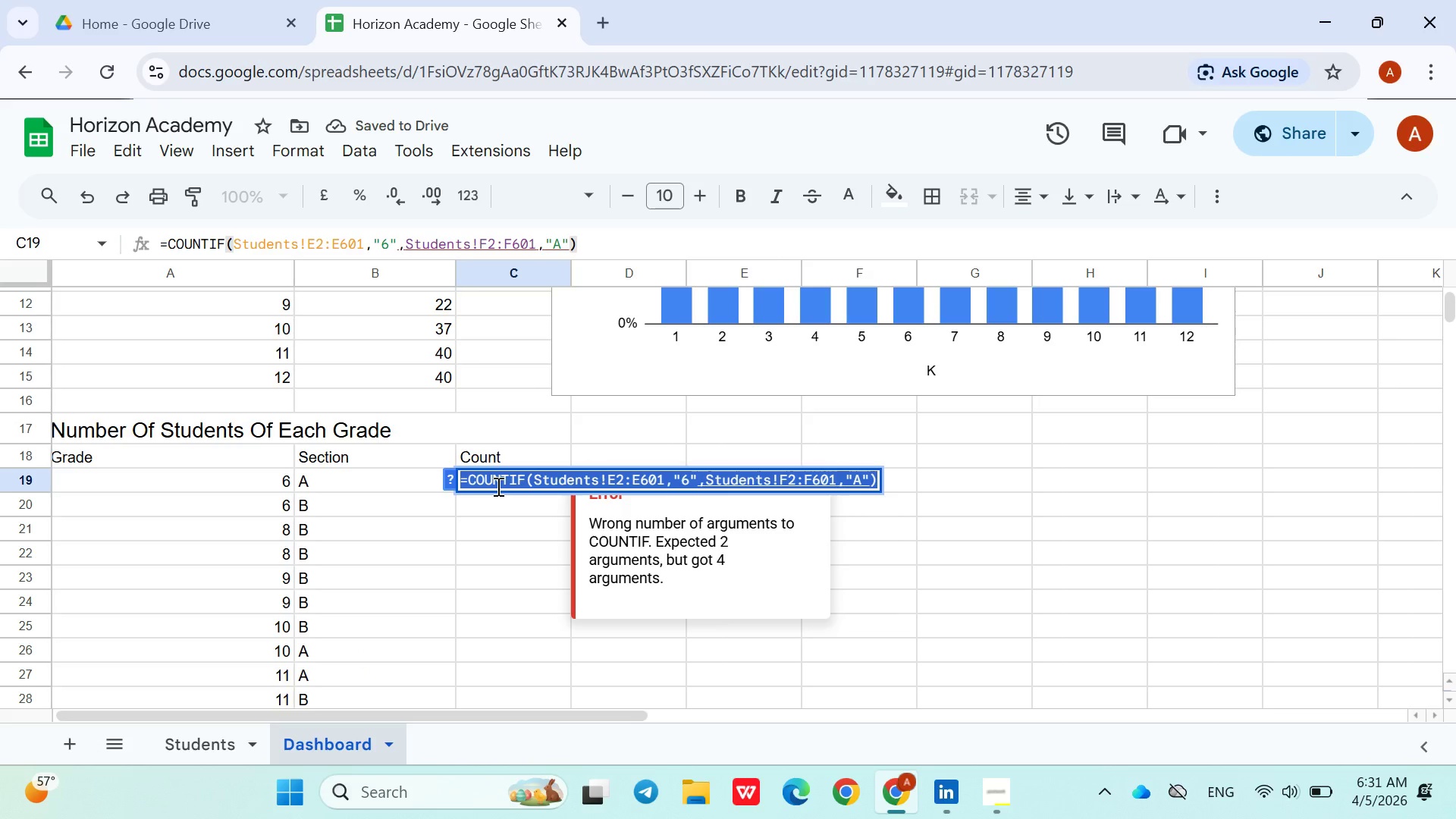 
key(Control+C)
 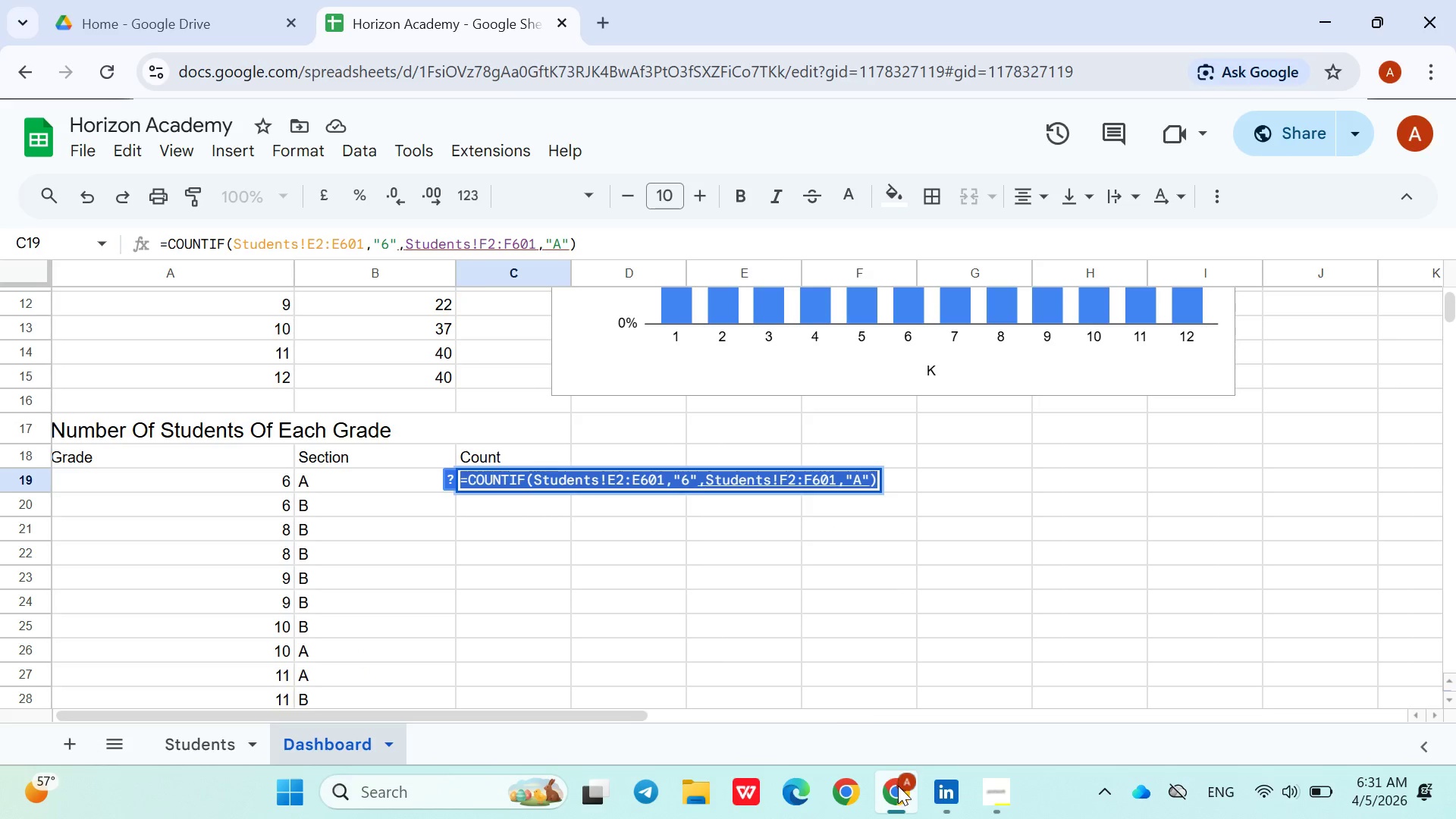 
left_click([902, 787])
 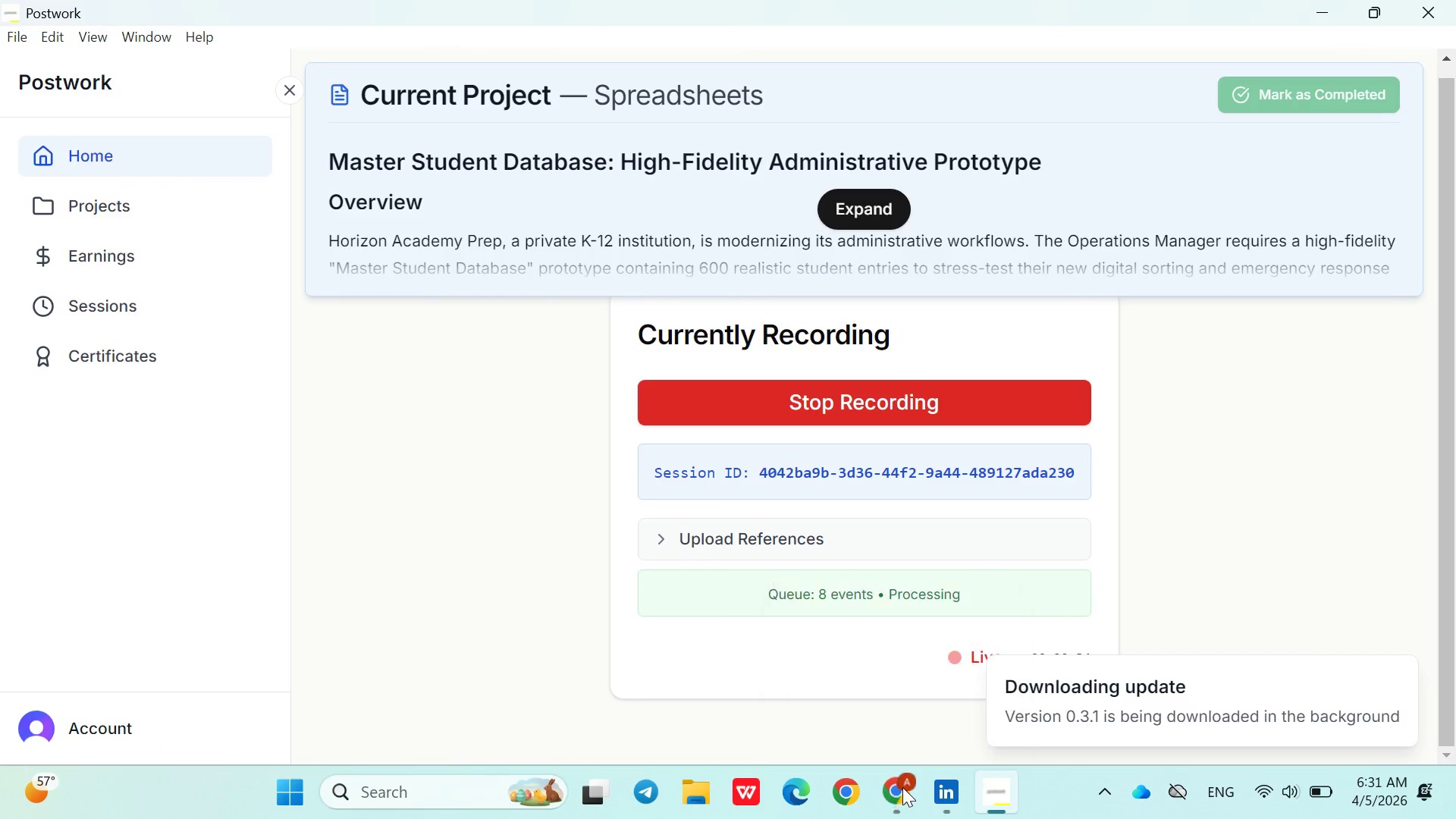 
left_click([902, 787])
 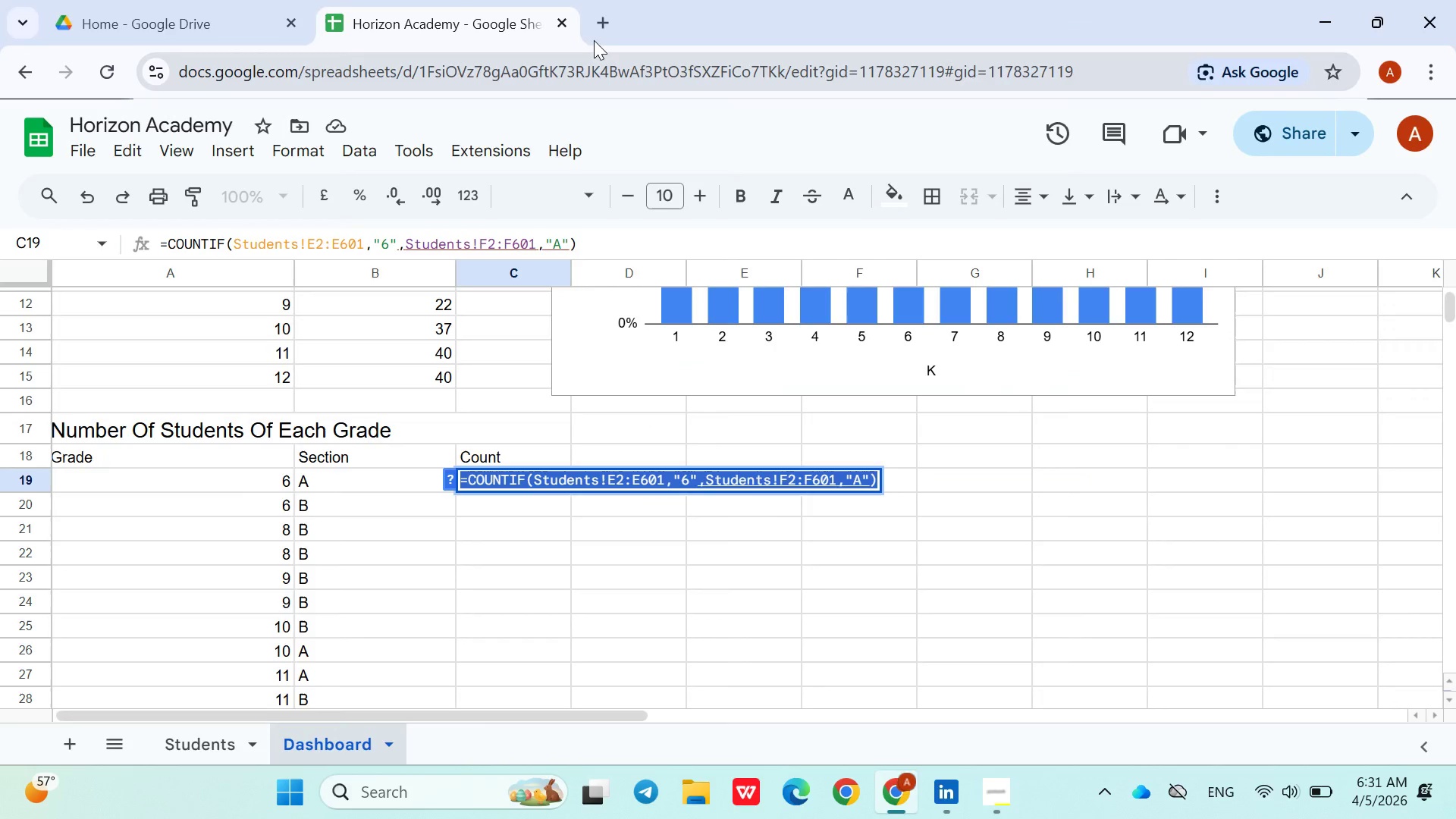 
left_click([596, 27])
 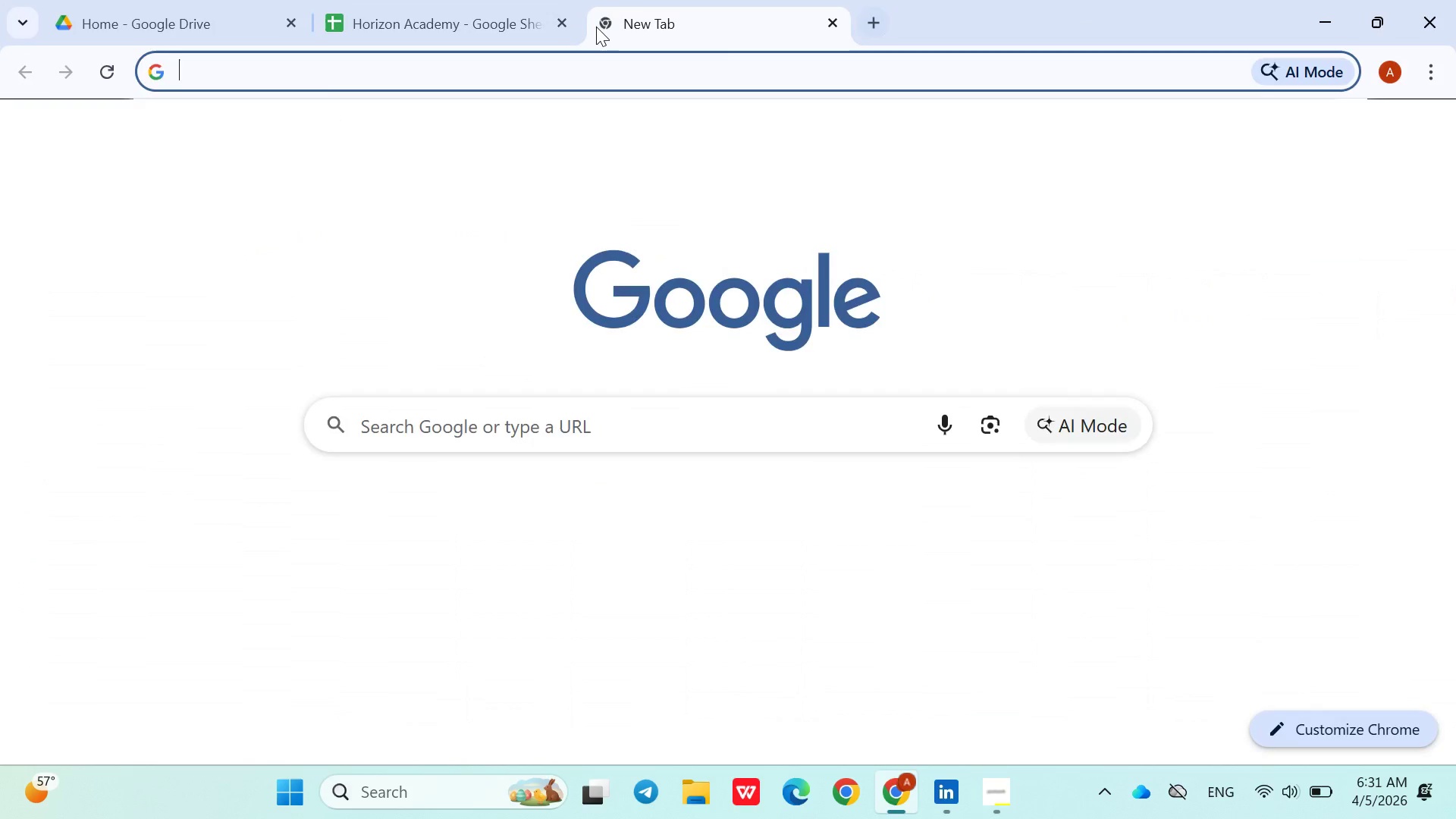 
type(ch)
 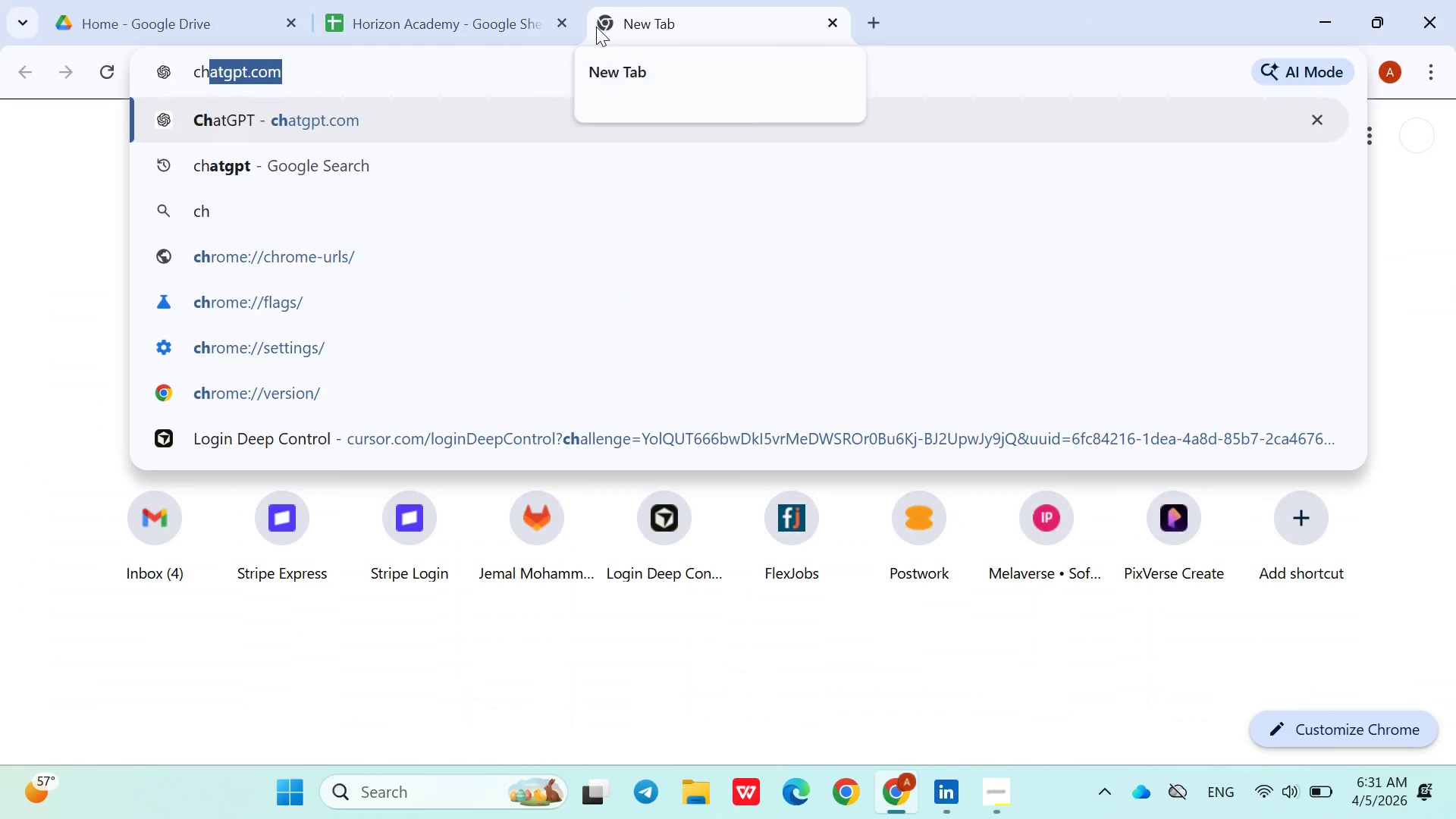 
key(Enter)
 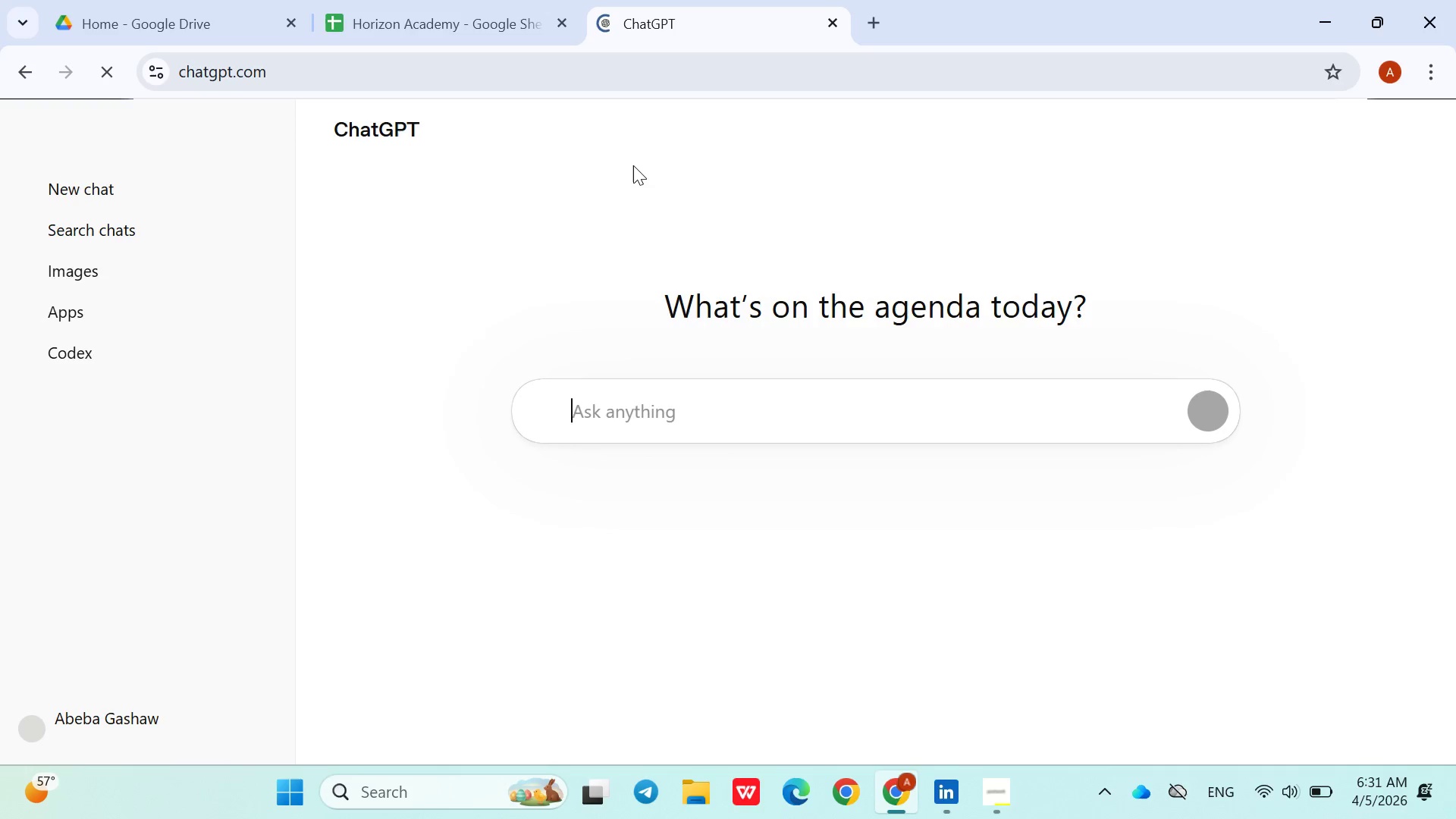 
key(Control+V)
 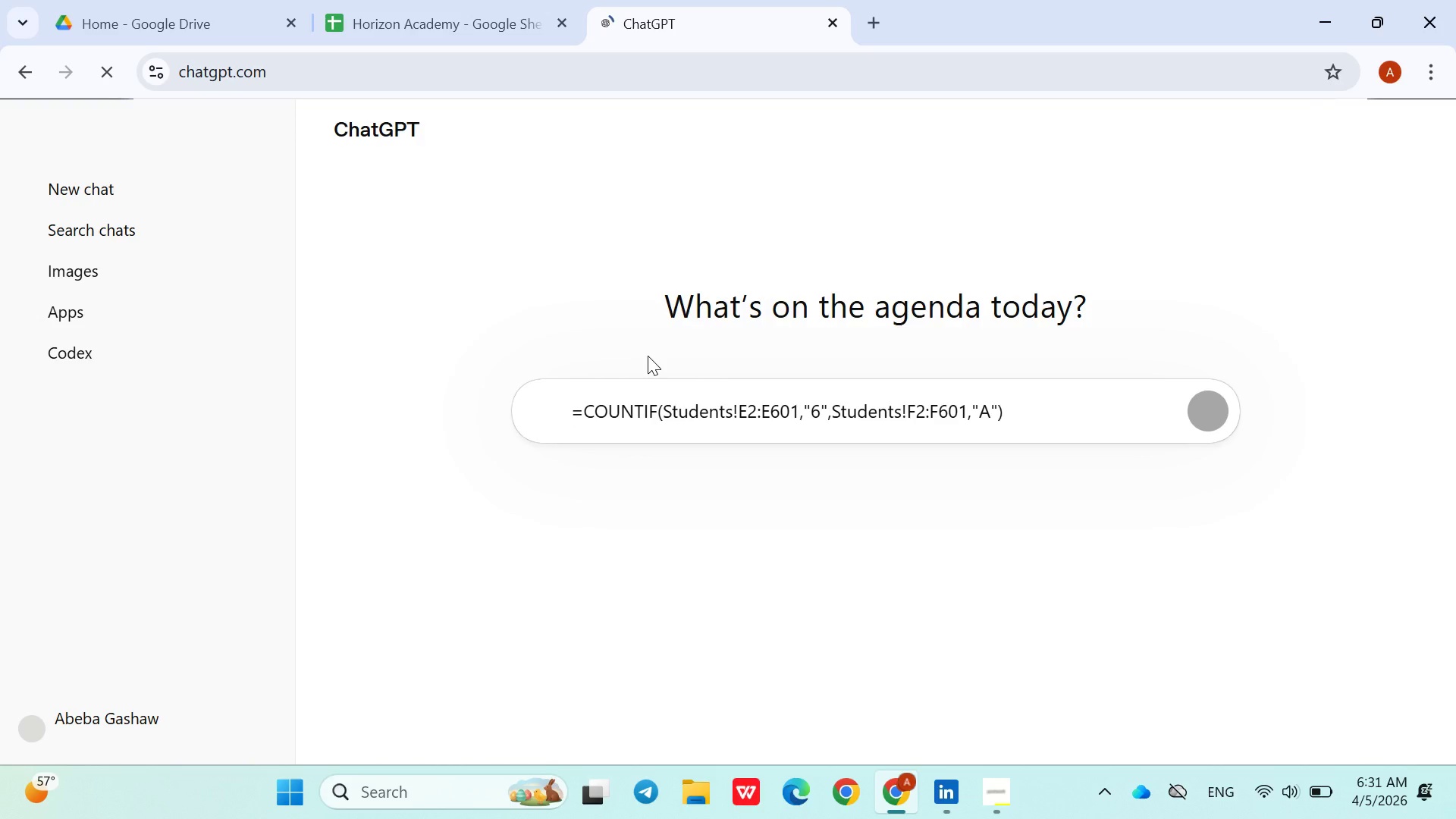 
key(Enter)
 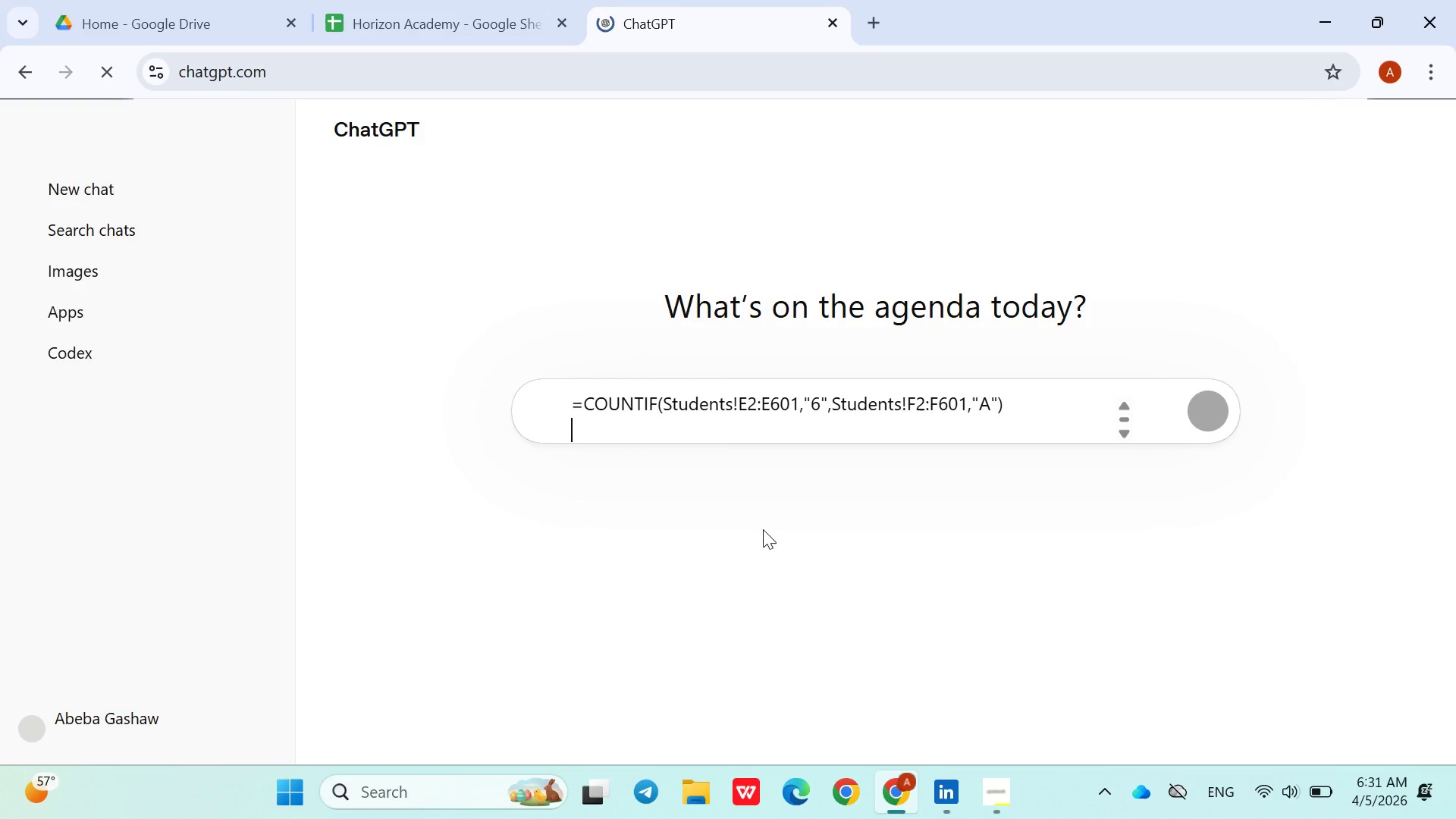 
left_click([423, 4])
 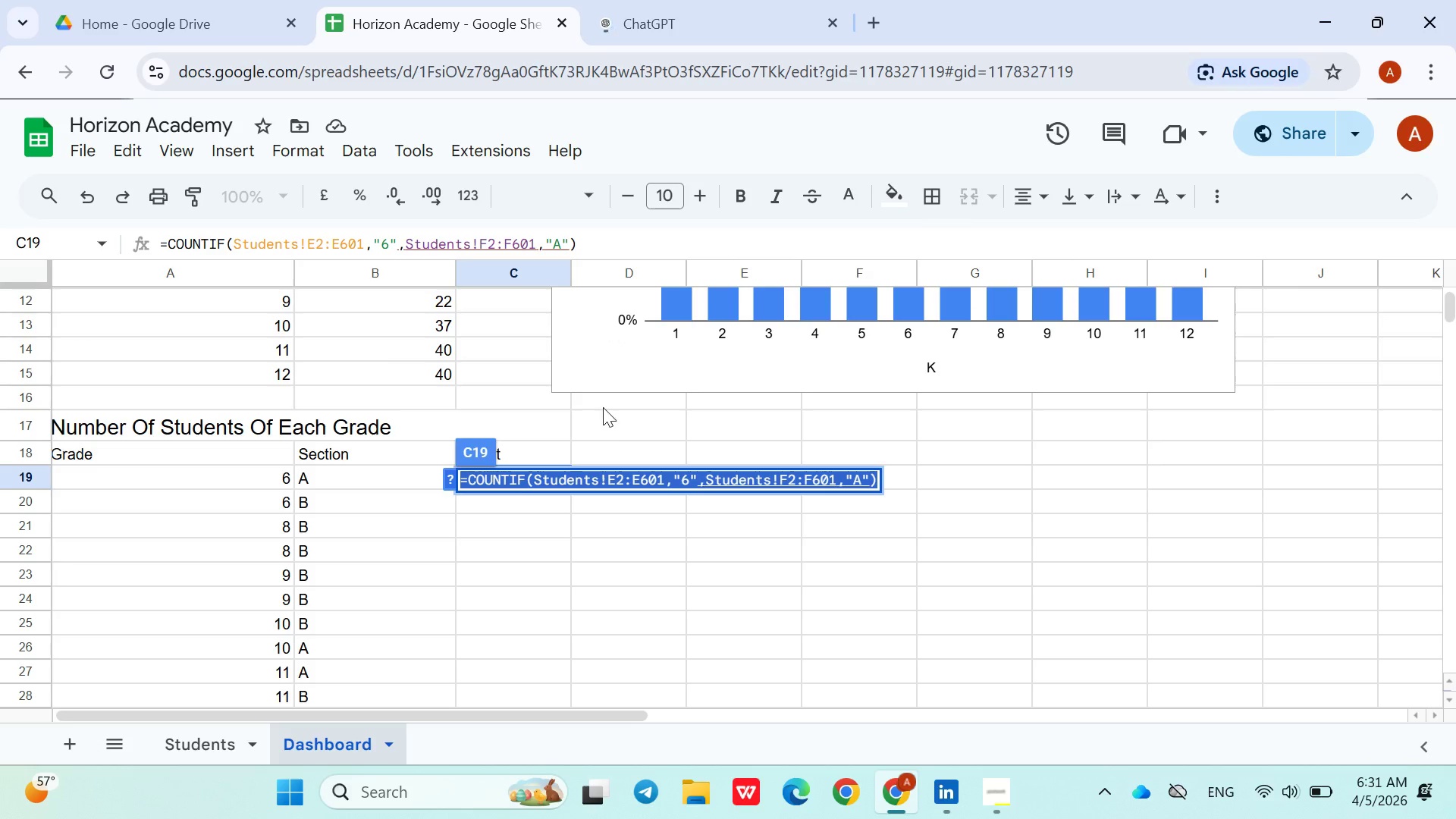 
left_click([605, 436])
 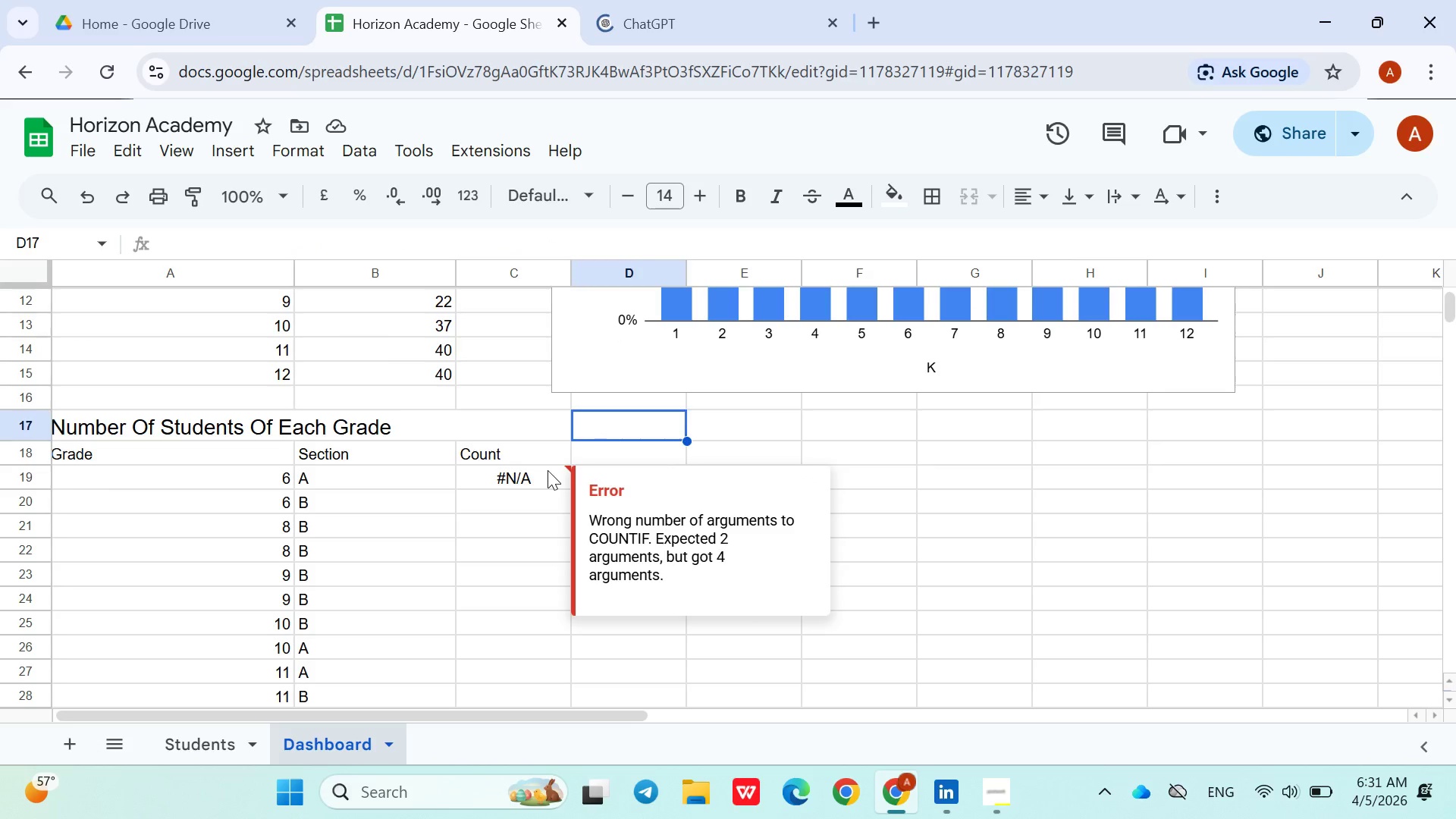 
double_click([548, 470])
 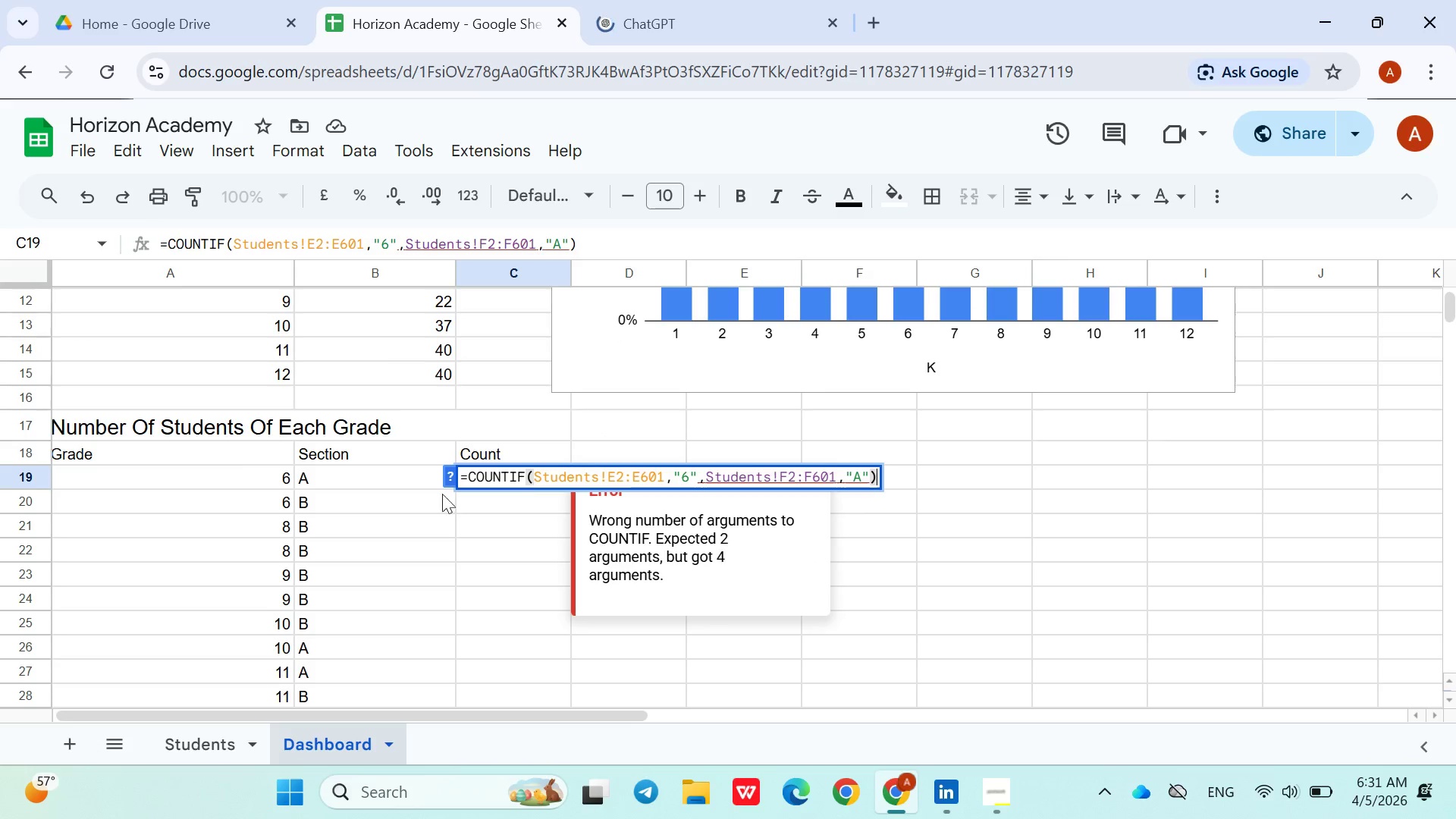 
left_click([435, 505])
 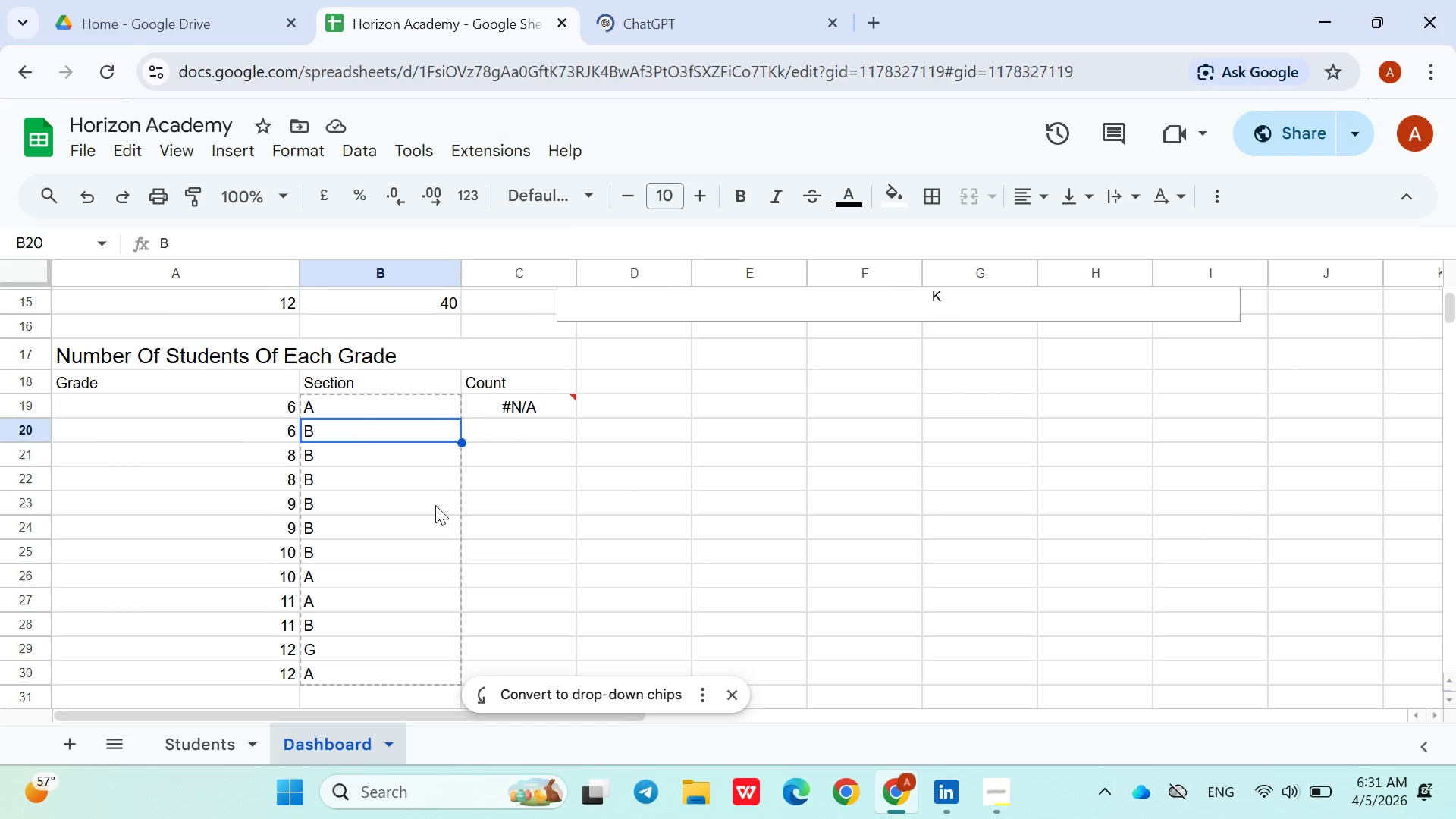 
left_click([40, 385])
 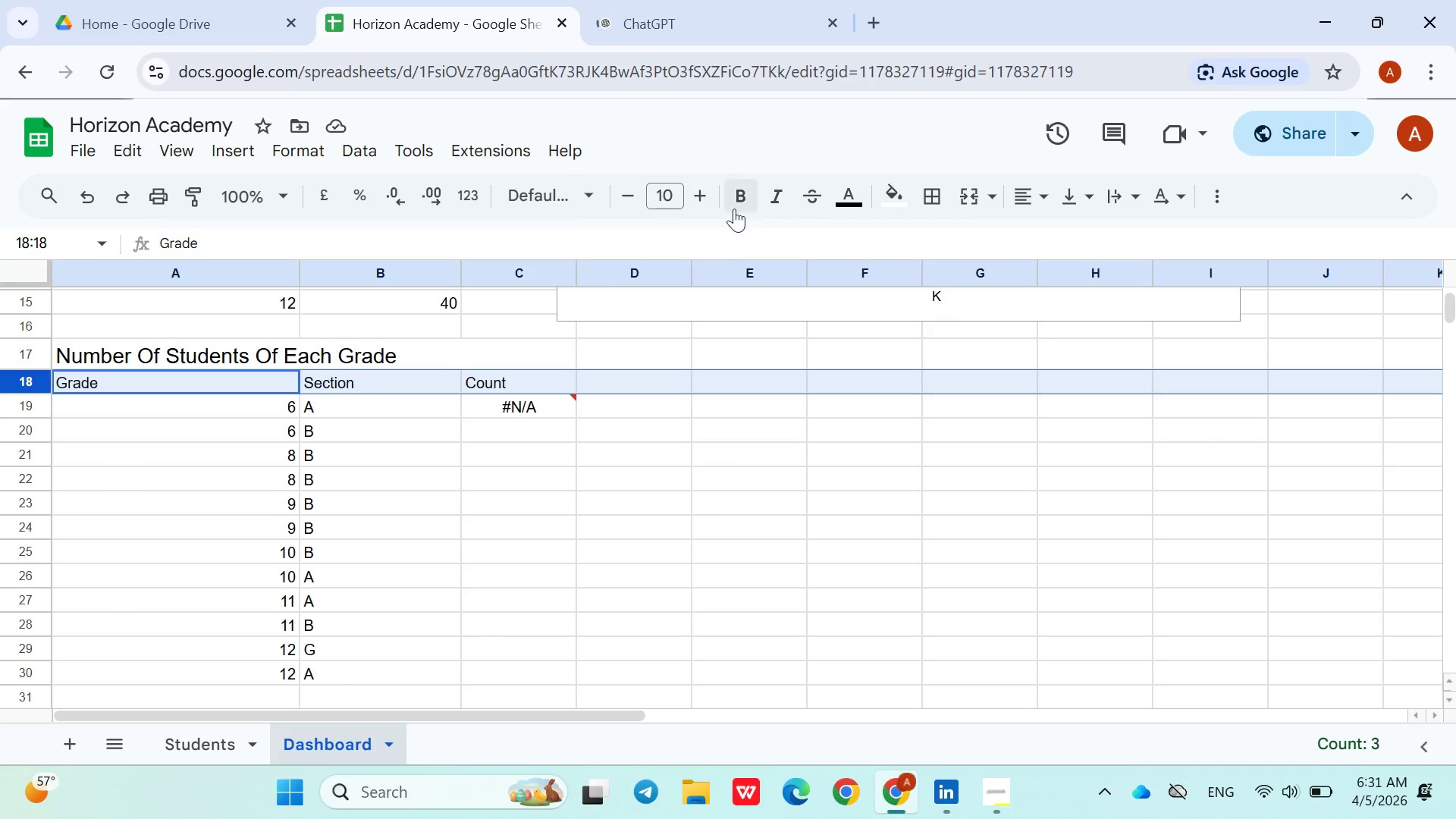 
left_click([736, 207])
 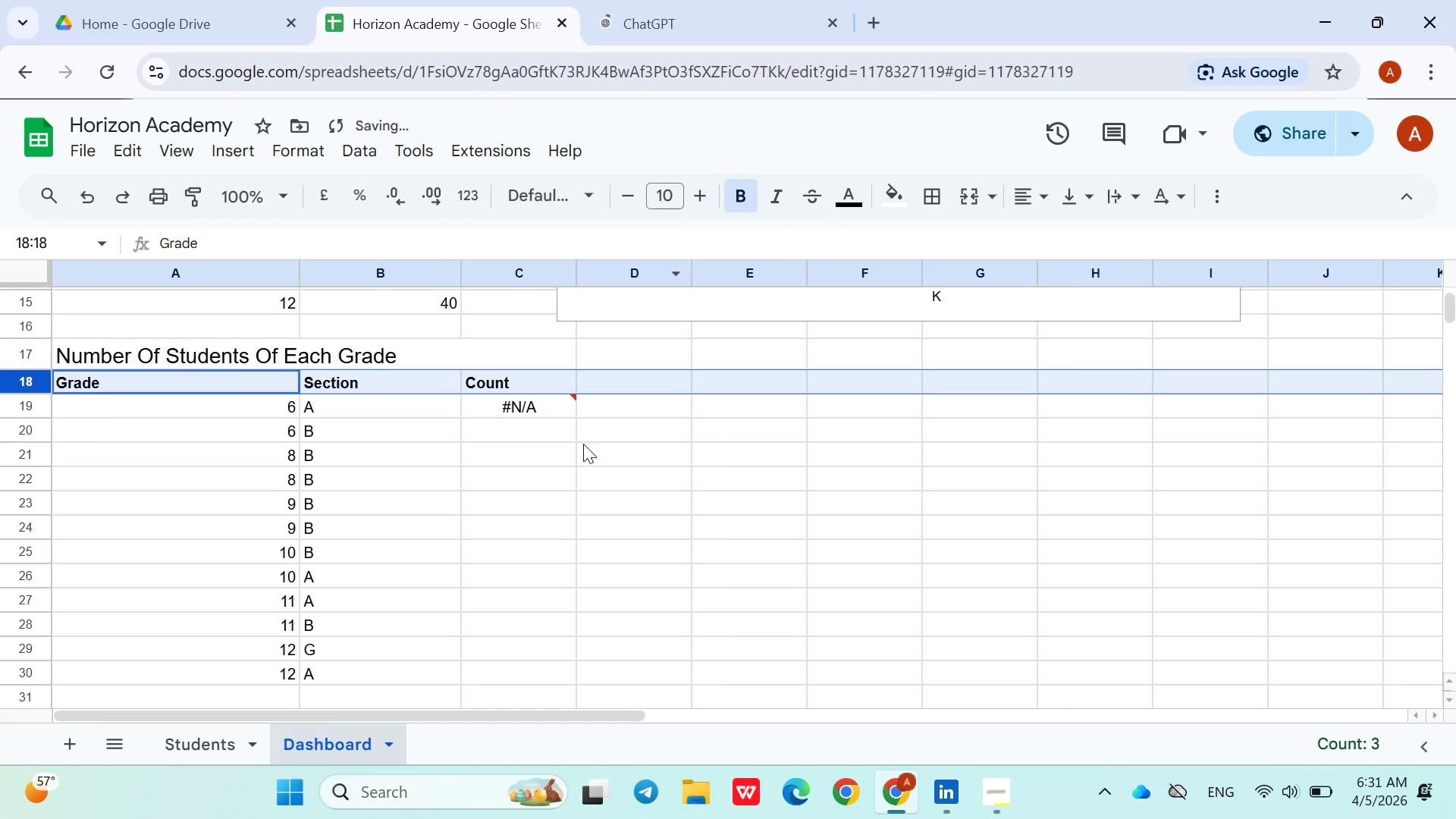 
left_click([583, 444])
 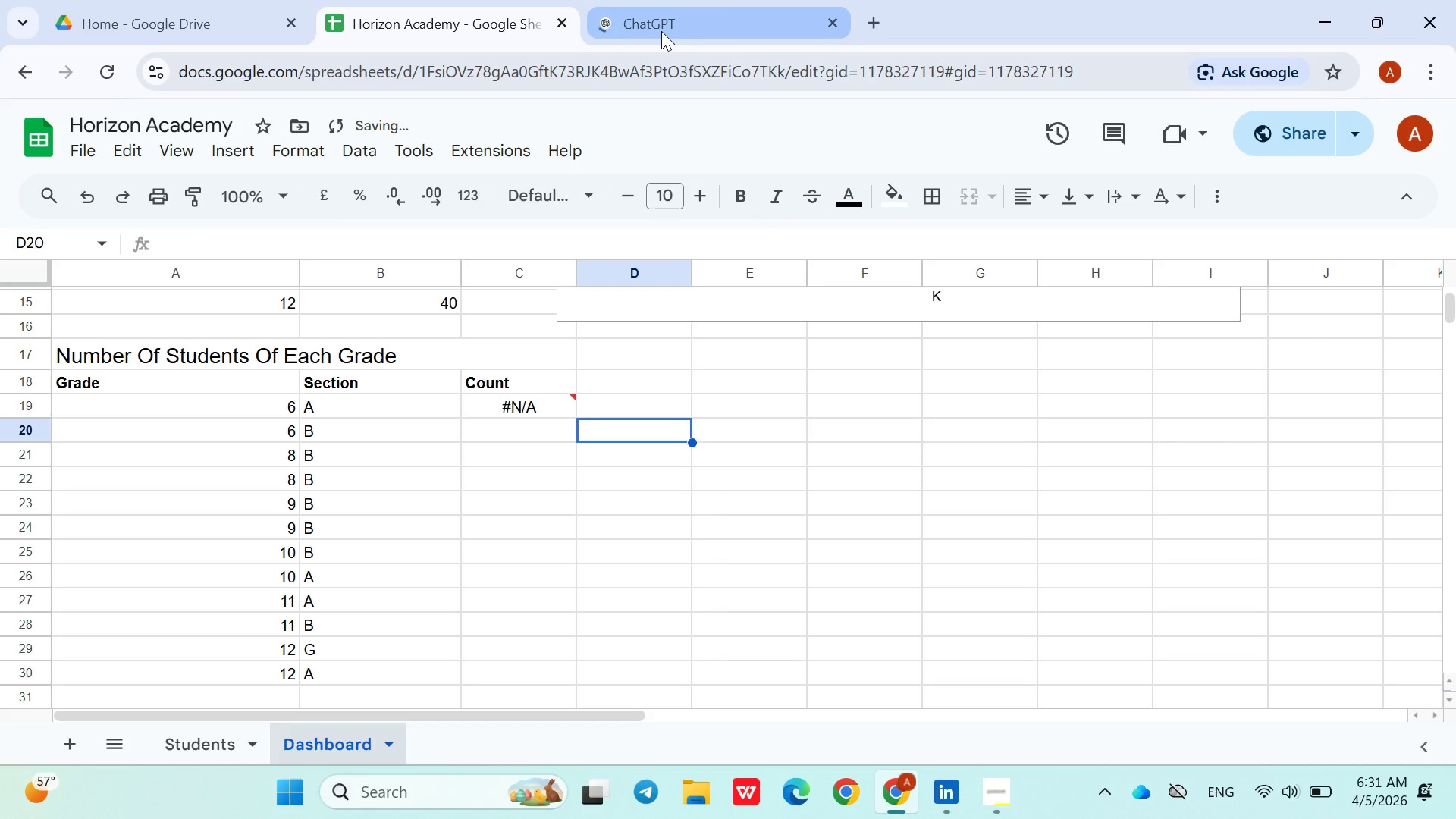 
left_click([661, 31])
 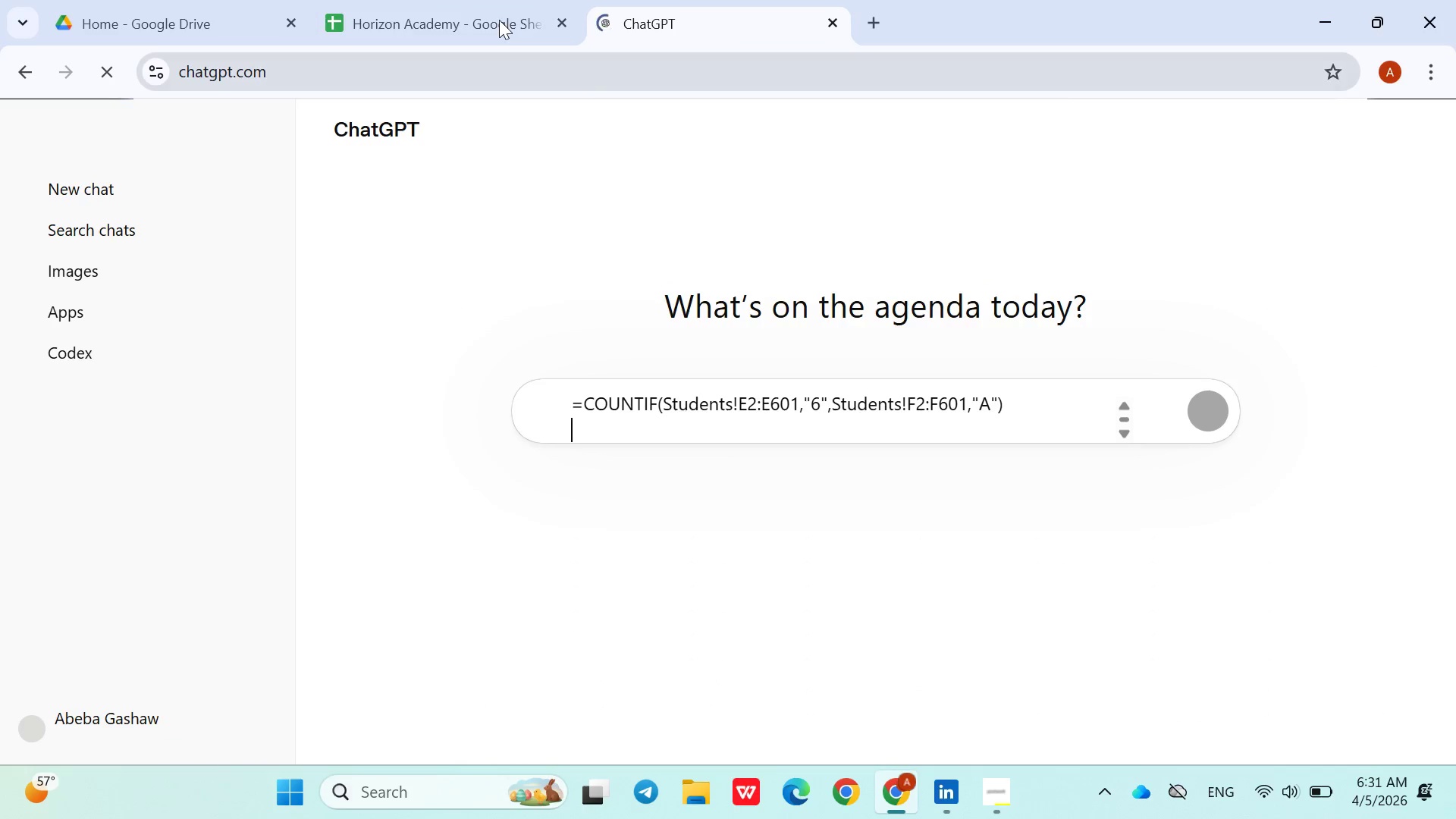 
left_click([488, 2])
 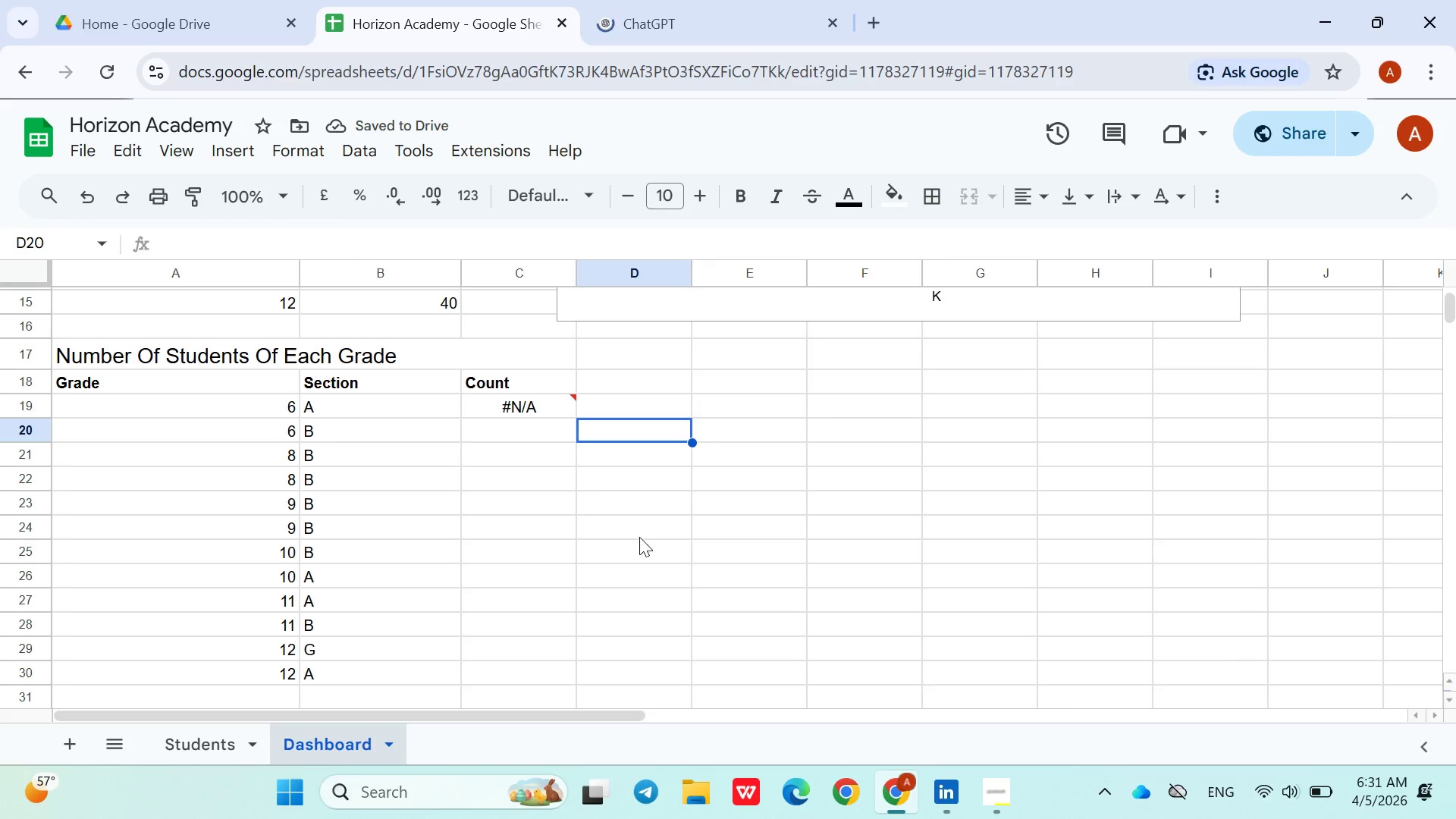 
left_click([639, 537])
 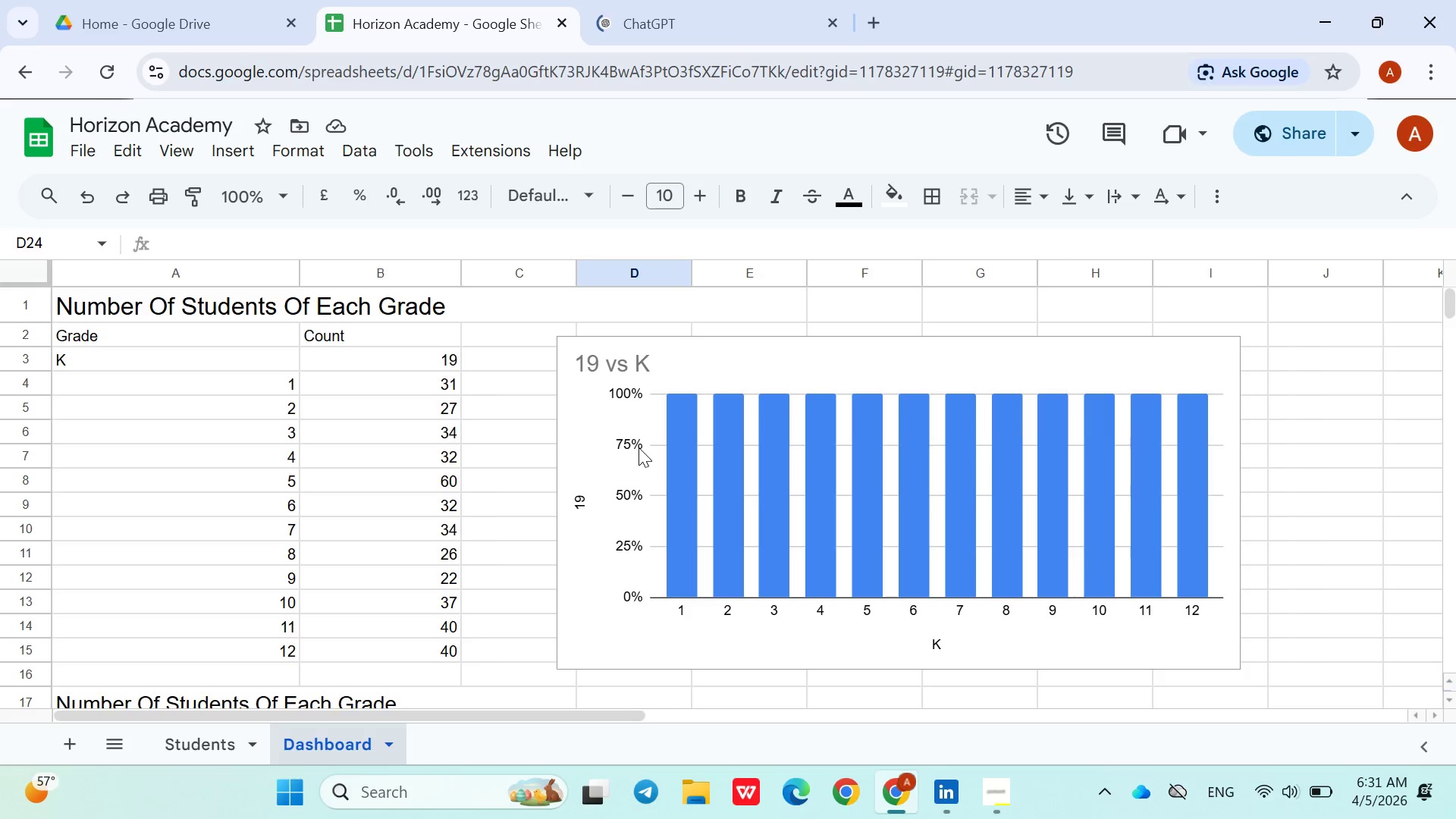 
wait(6.72)
 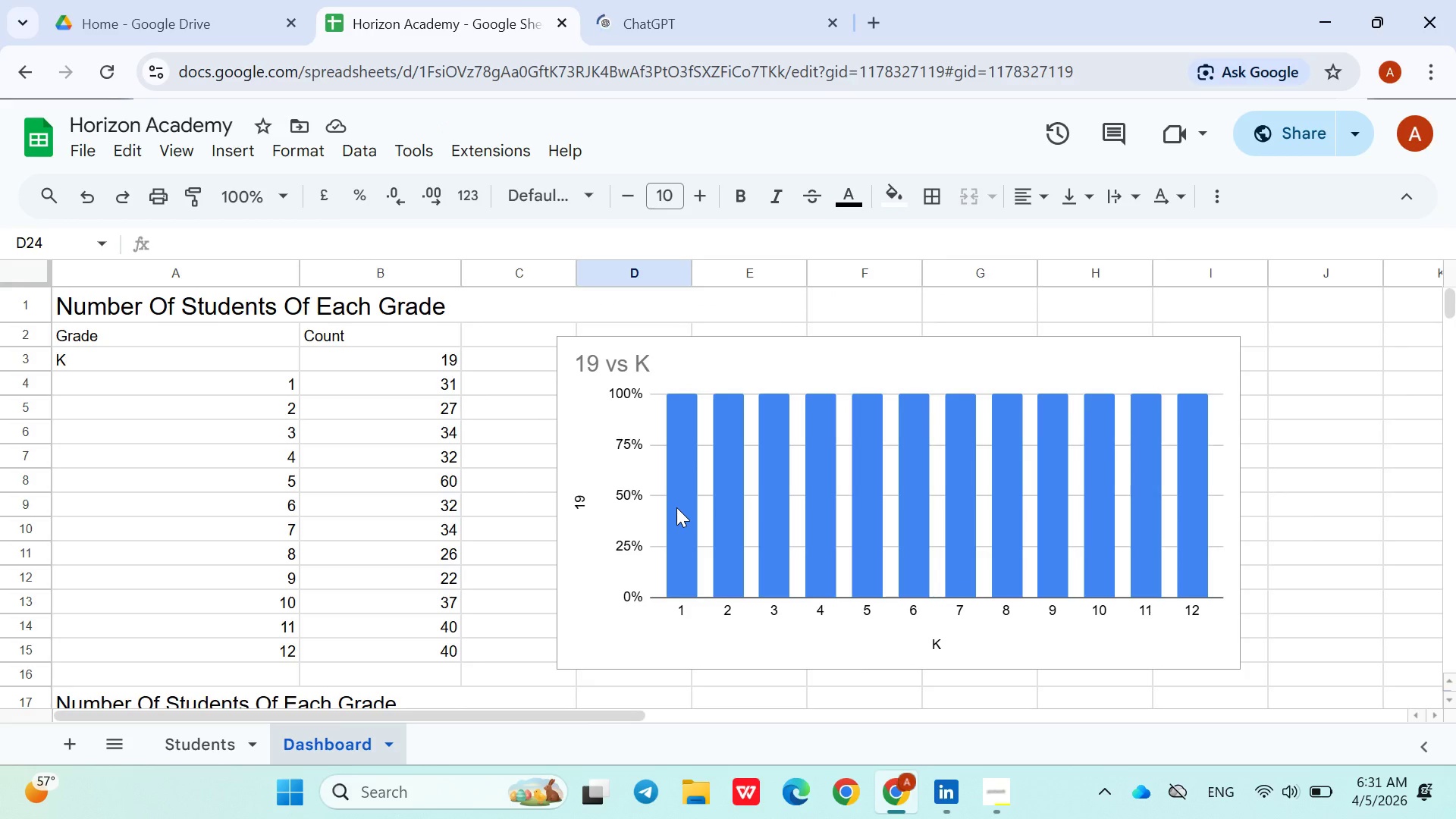 
left_click([592, 358])
 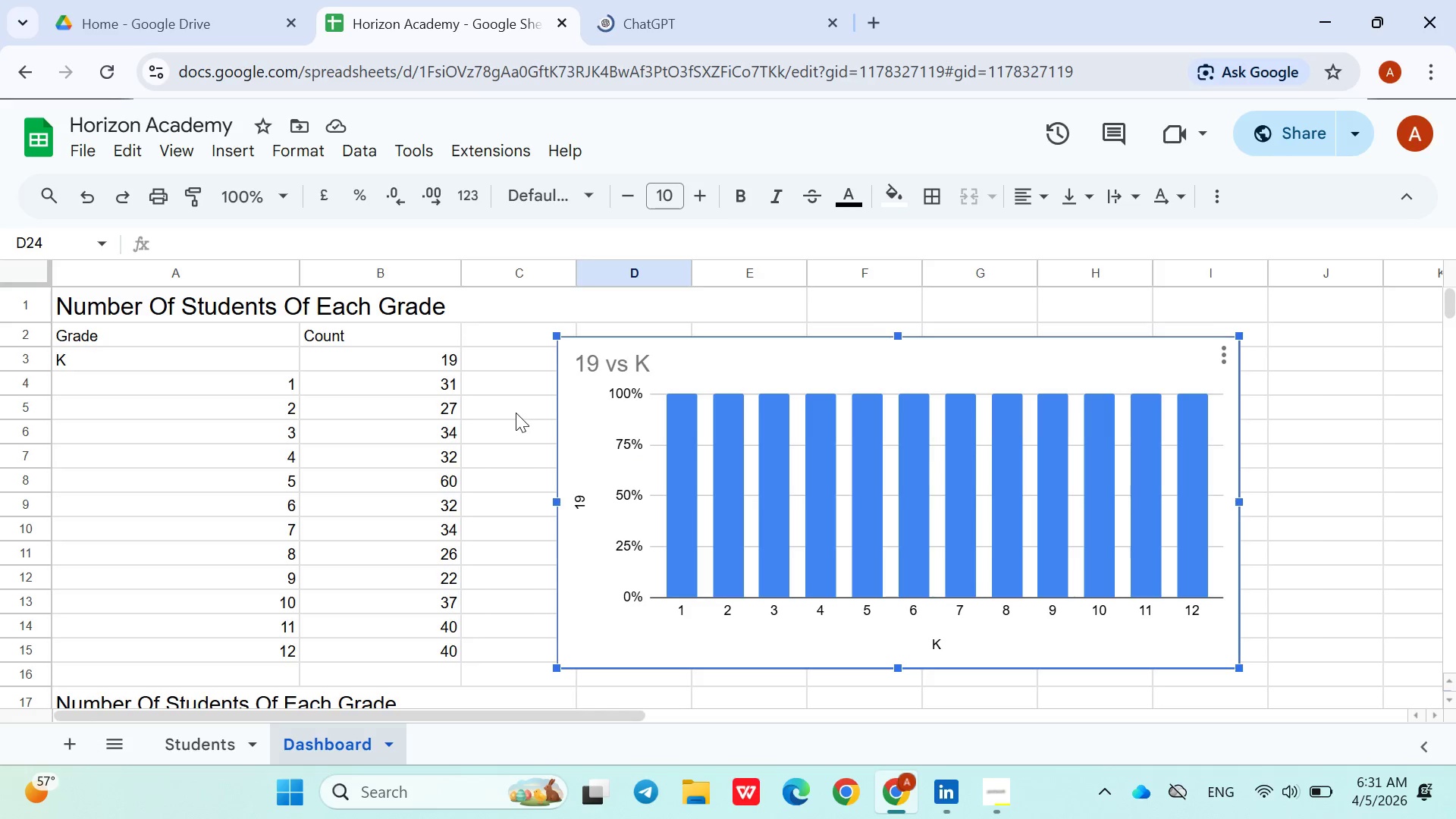 
wait(7.47)
 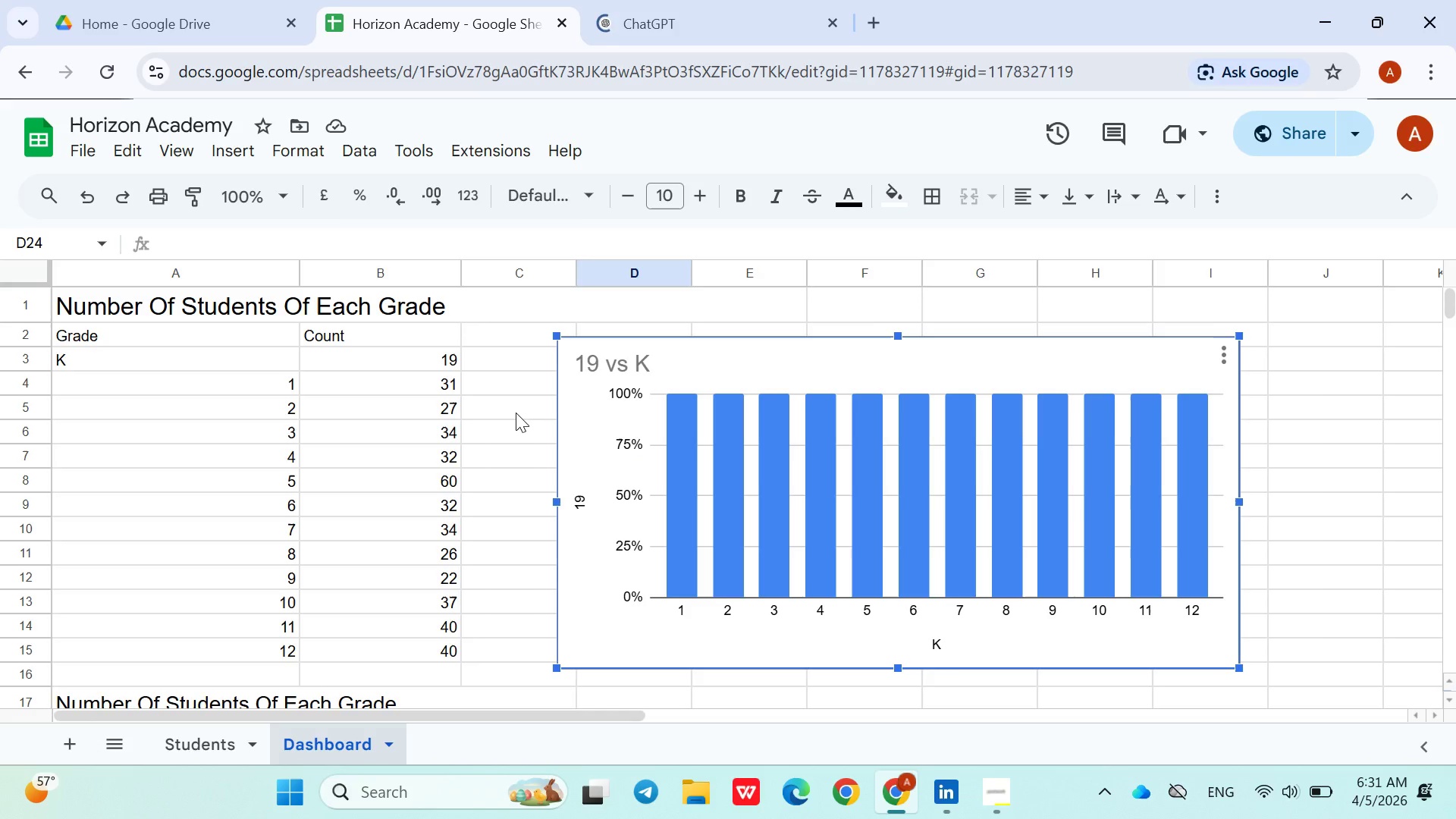 
left_click([516, 413])
 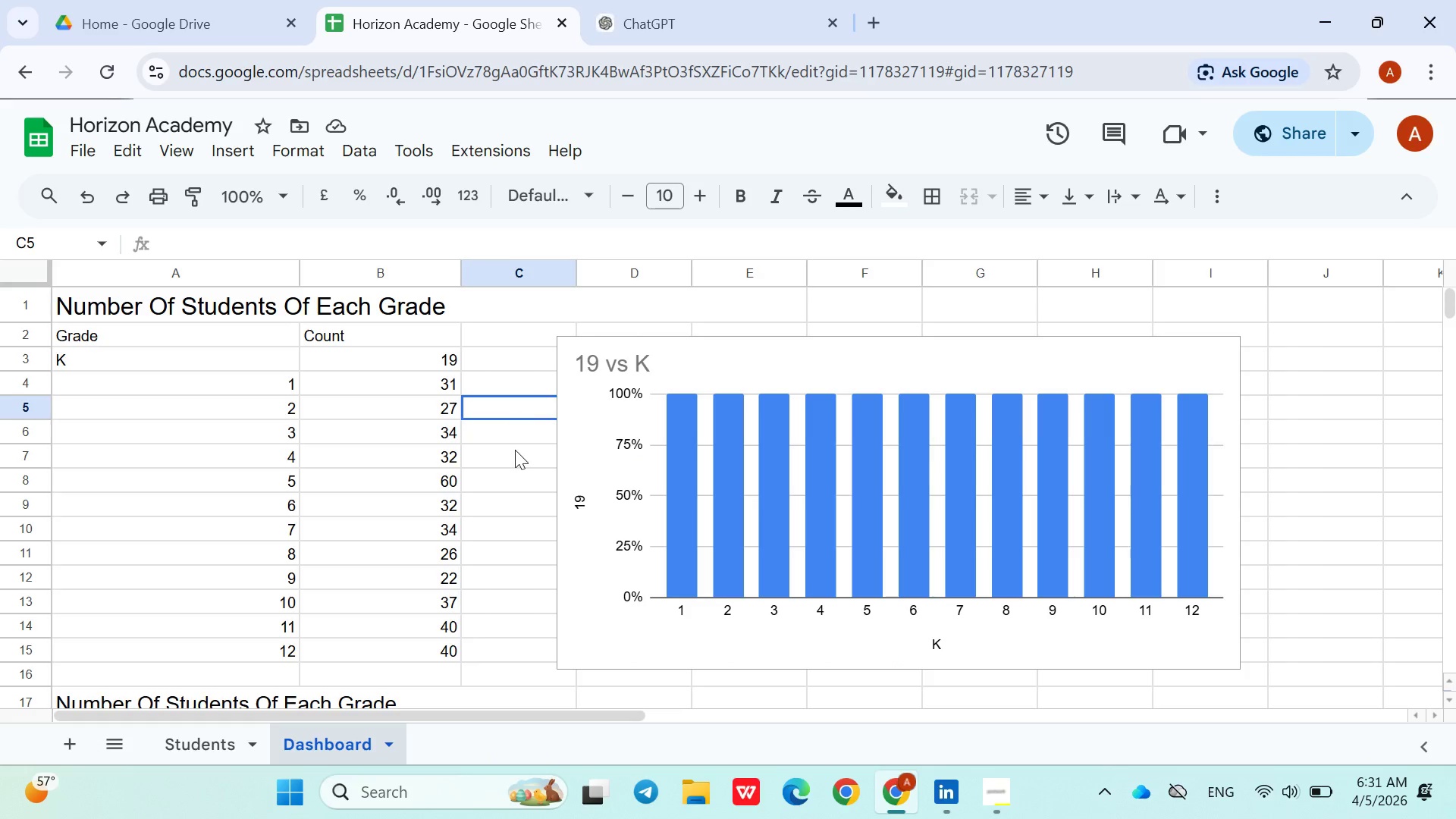 
left_click([515, 450])
 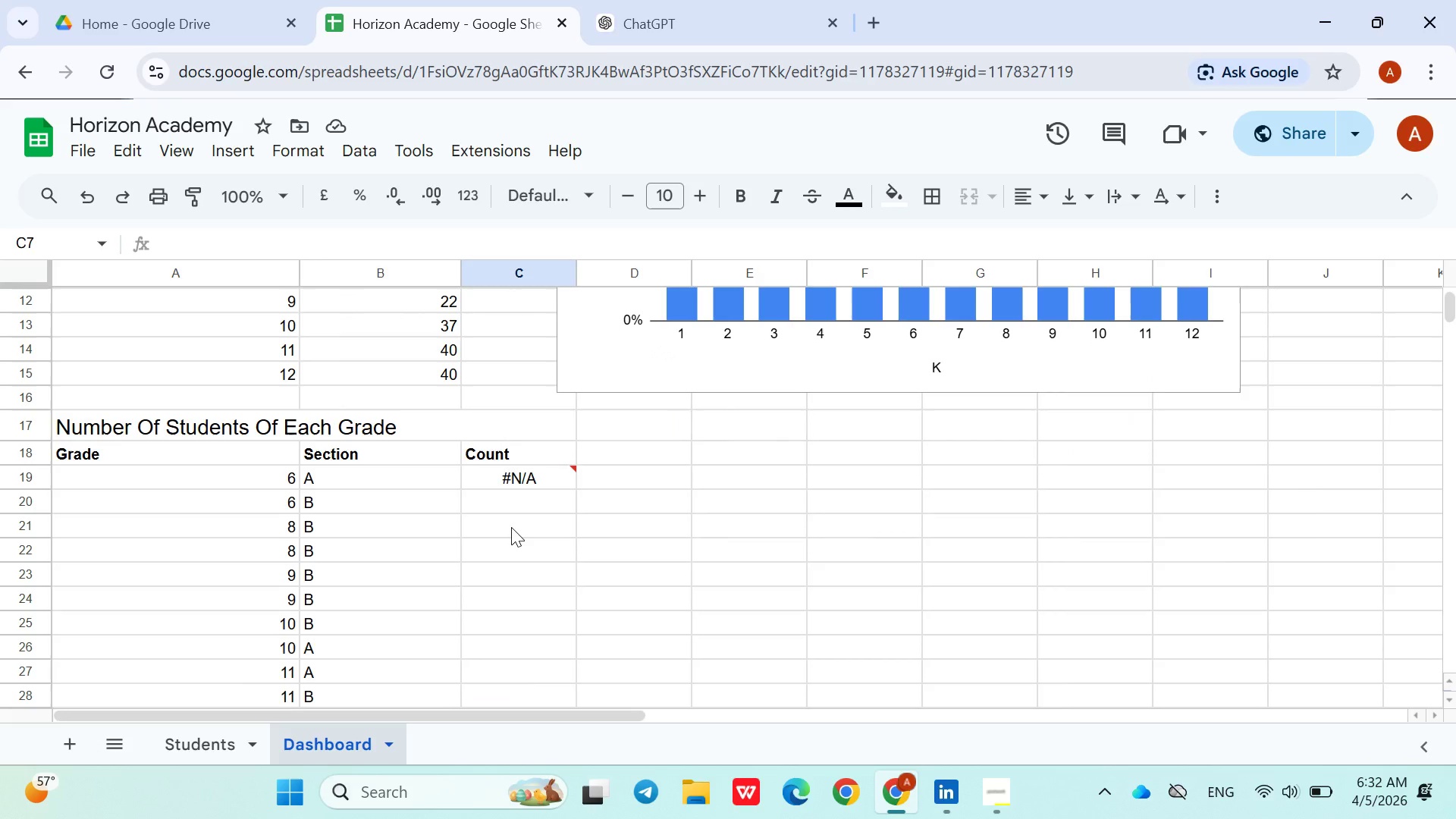 
left_click([511, 527])
 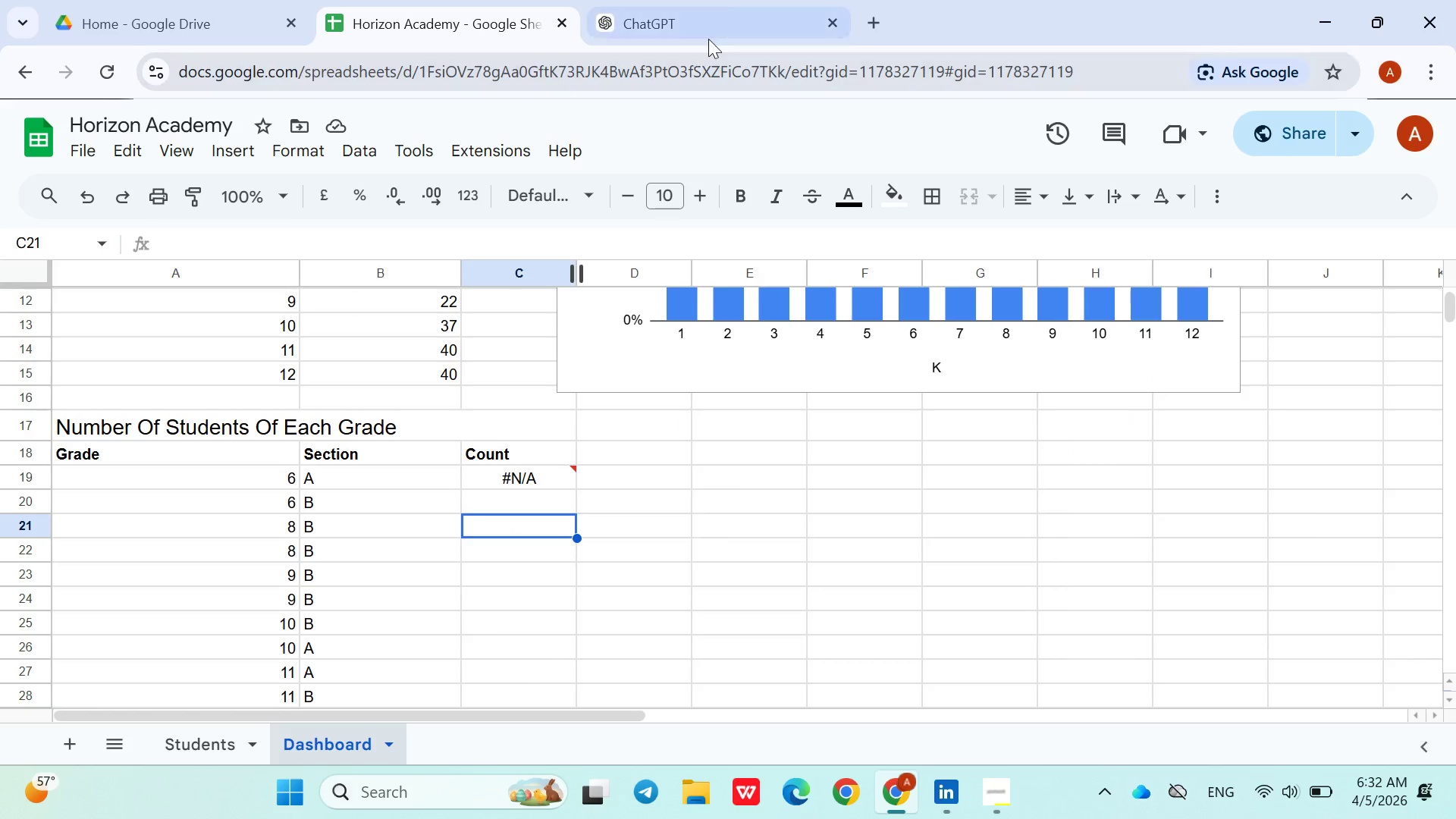 
left_click([708, 39])
 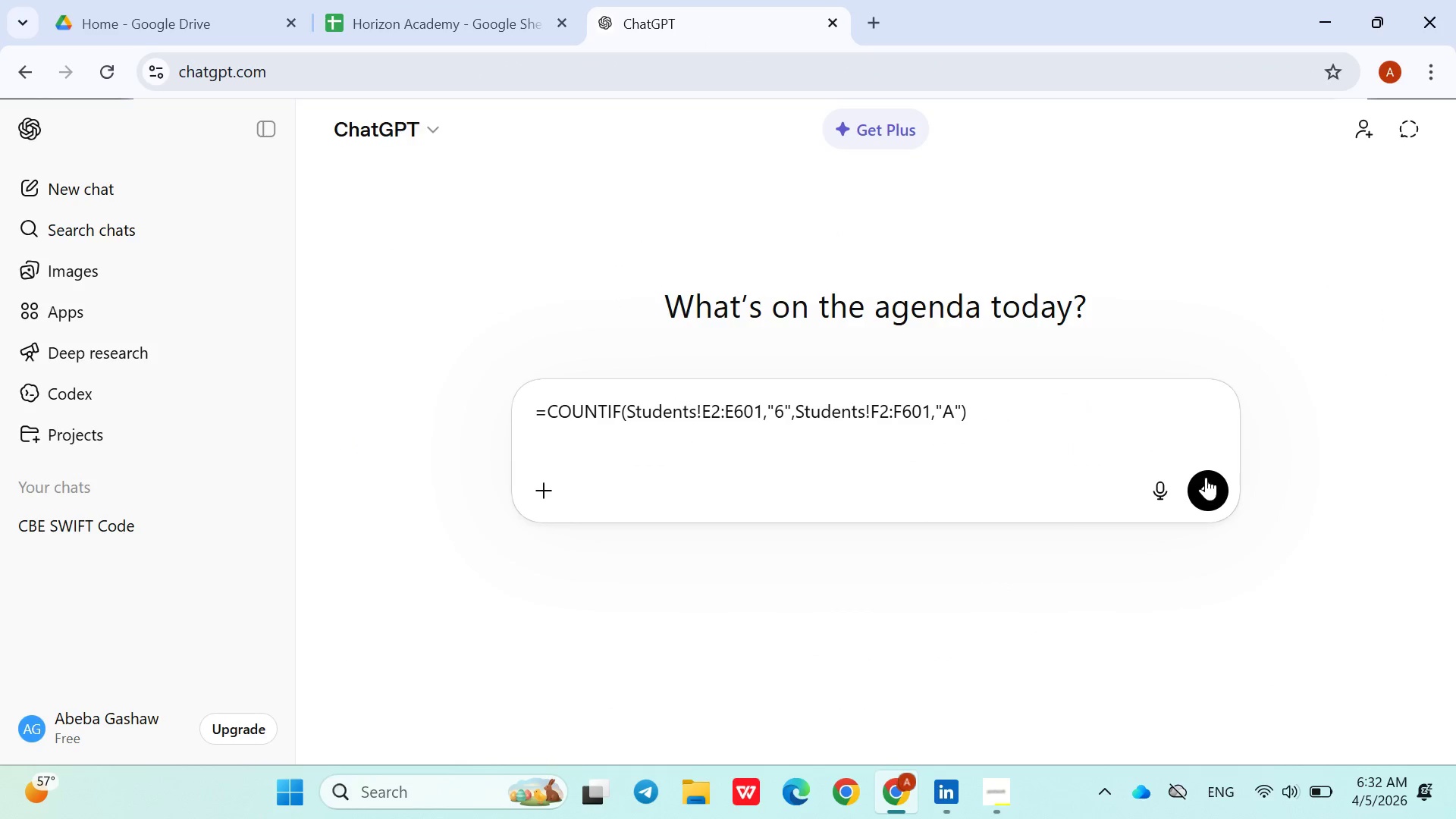 
left_click([1206, 477])
 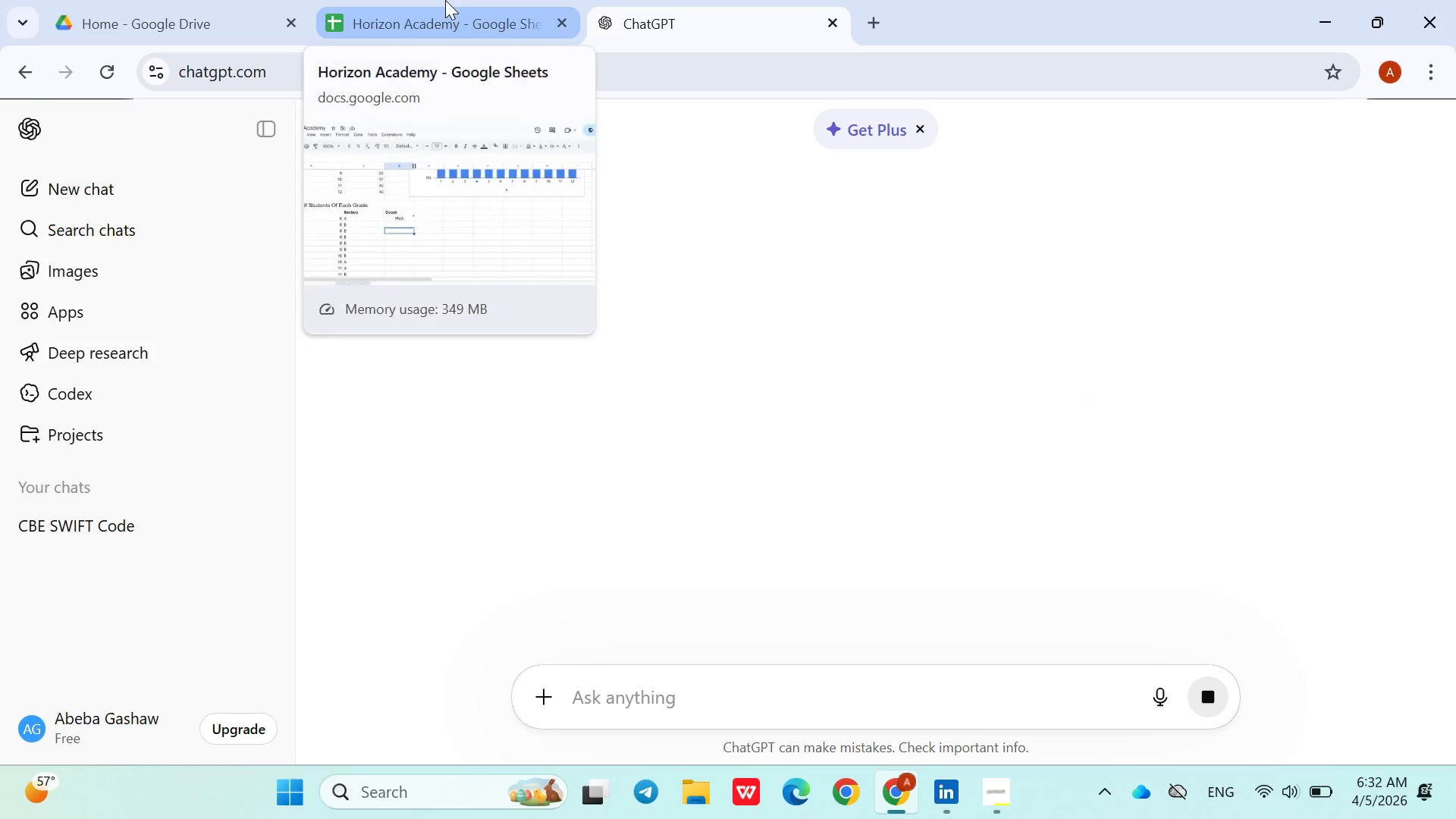 
left_click([445, 0])
 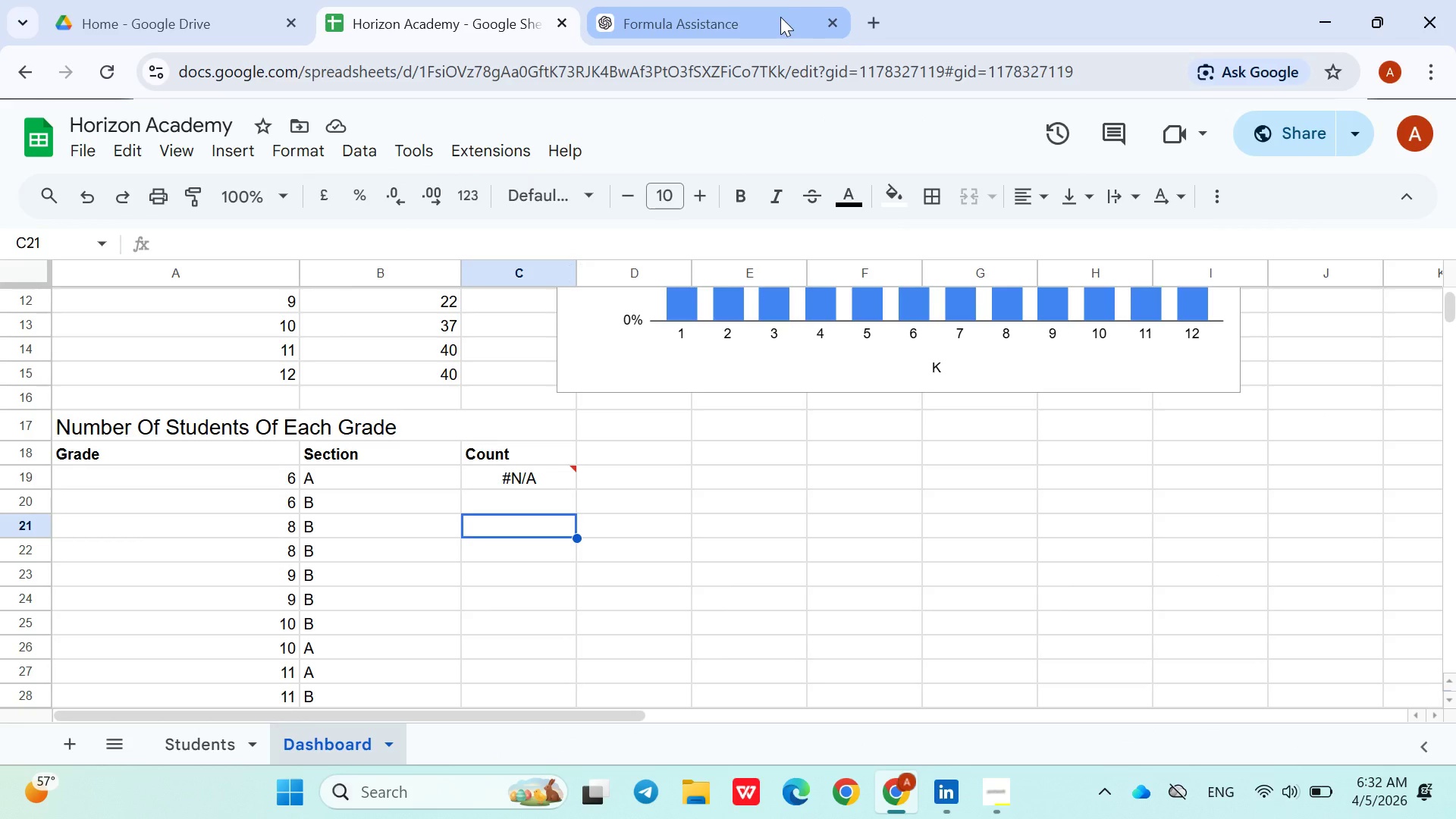 
left_click([767, 22])
 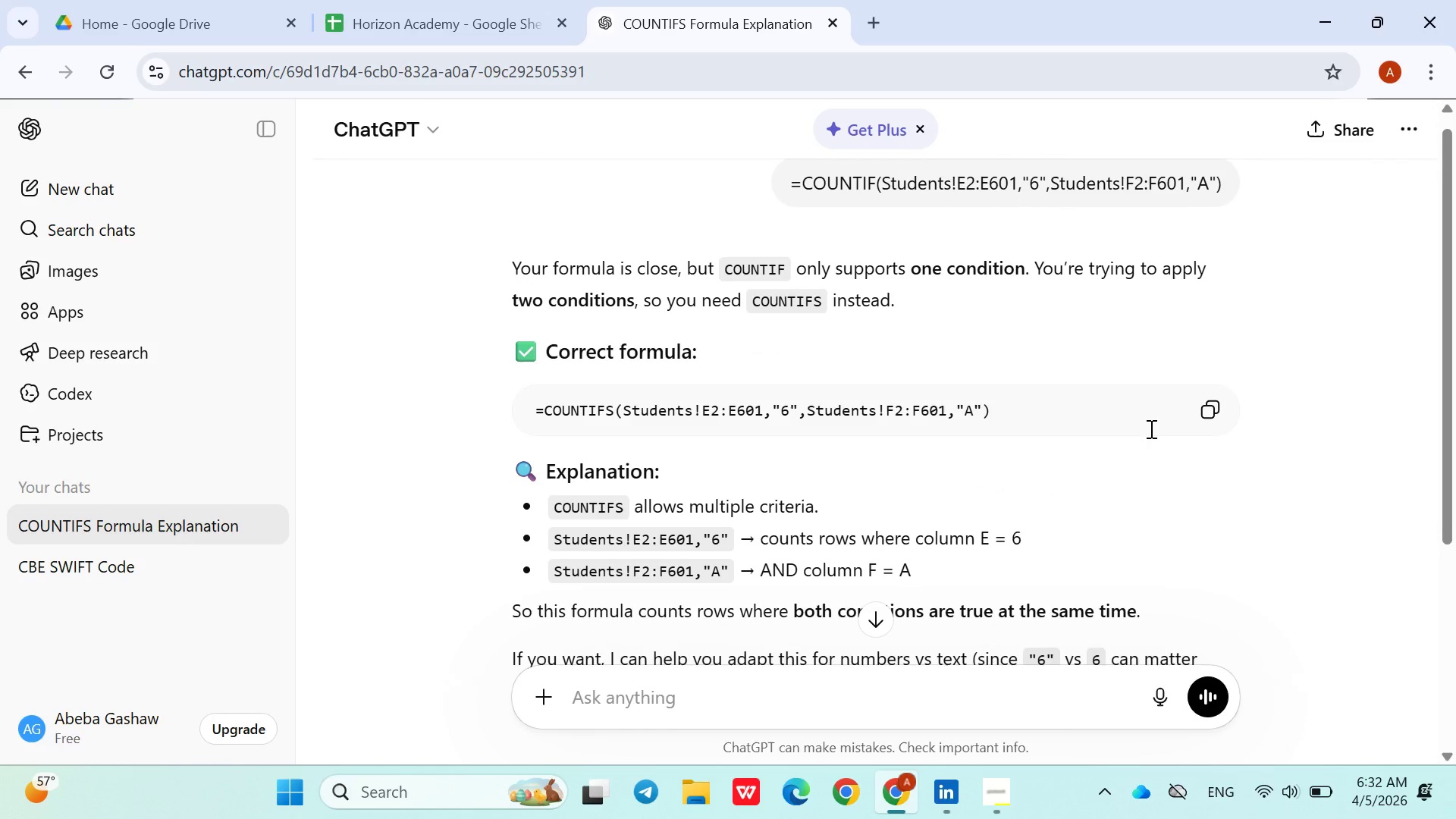 
wait(7.72)
 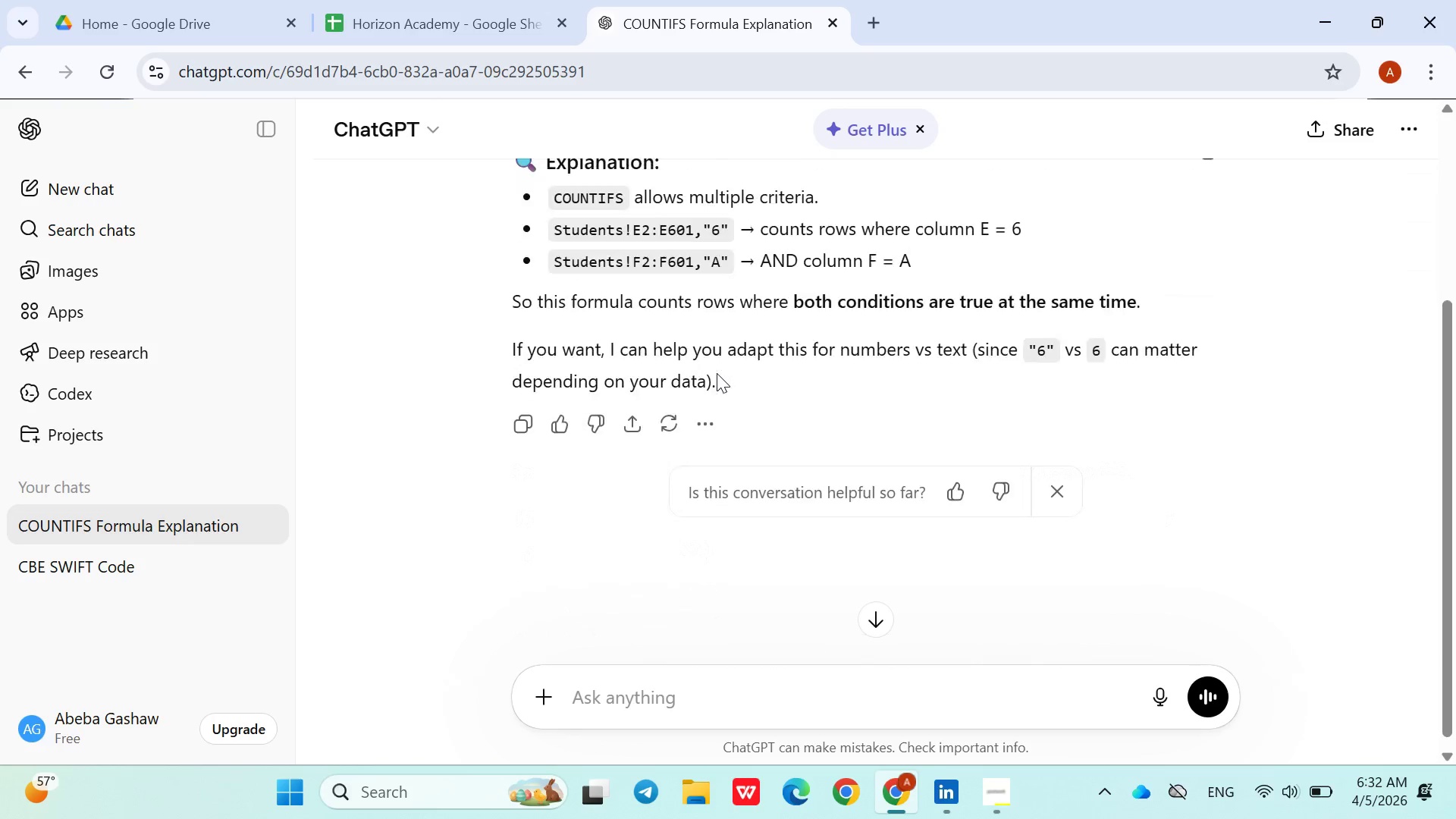 
left_click([1203, 422])
 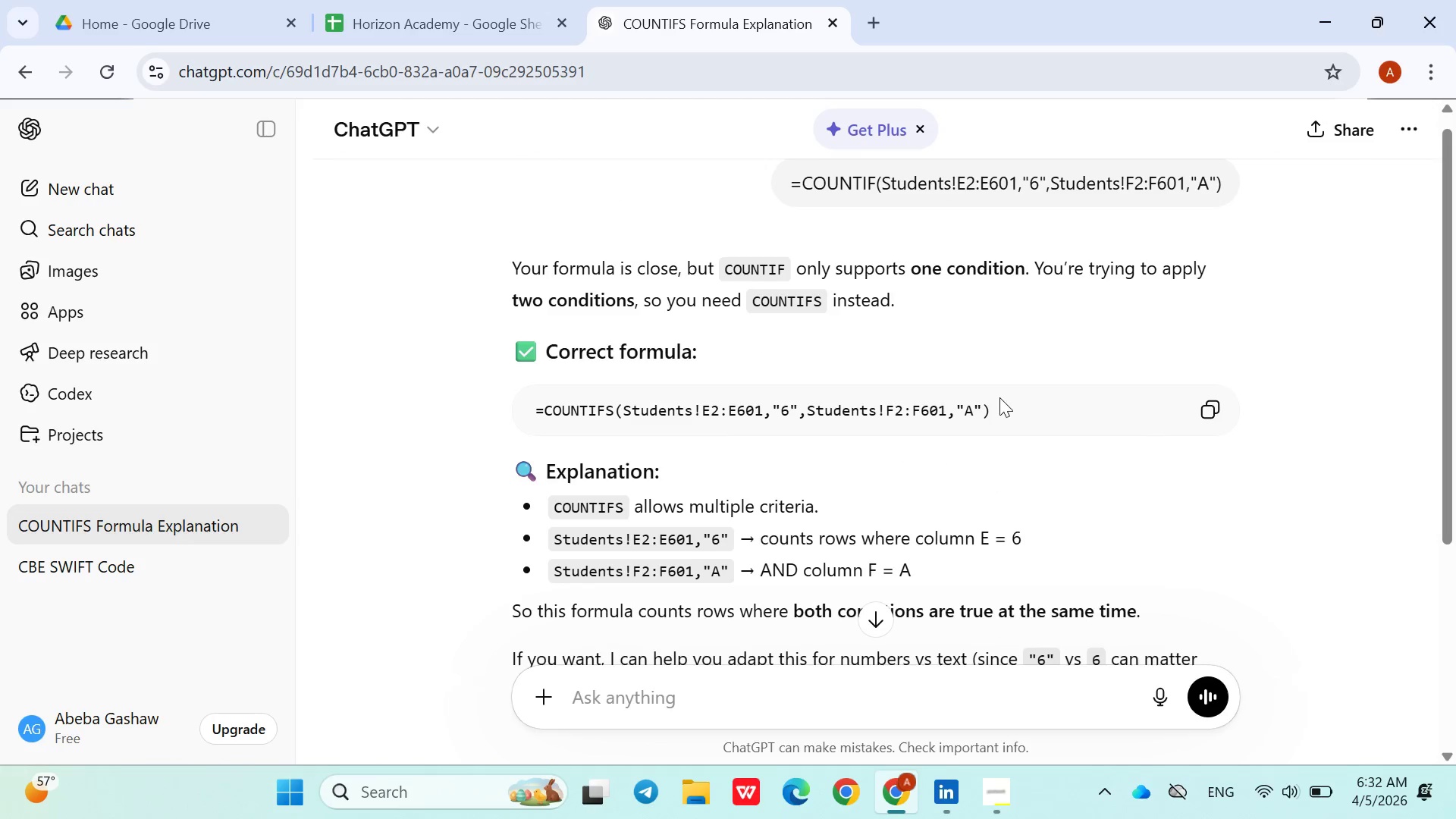 
left_click([1198, 411])
 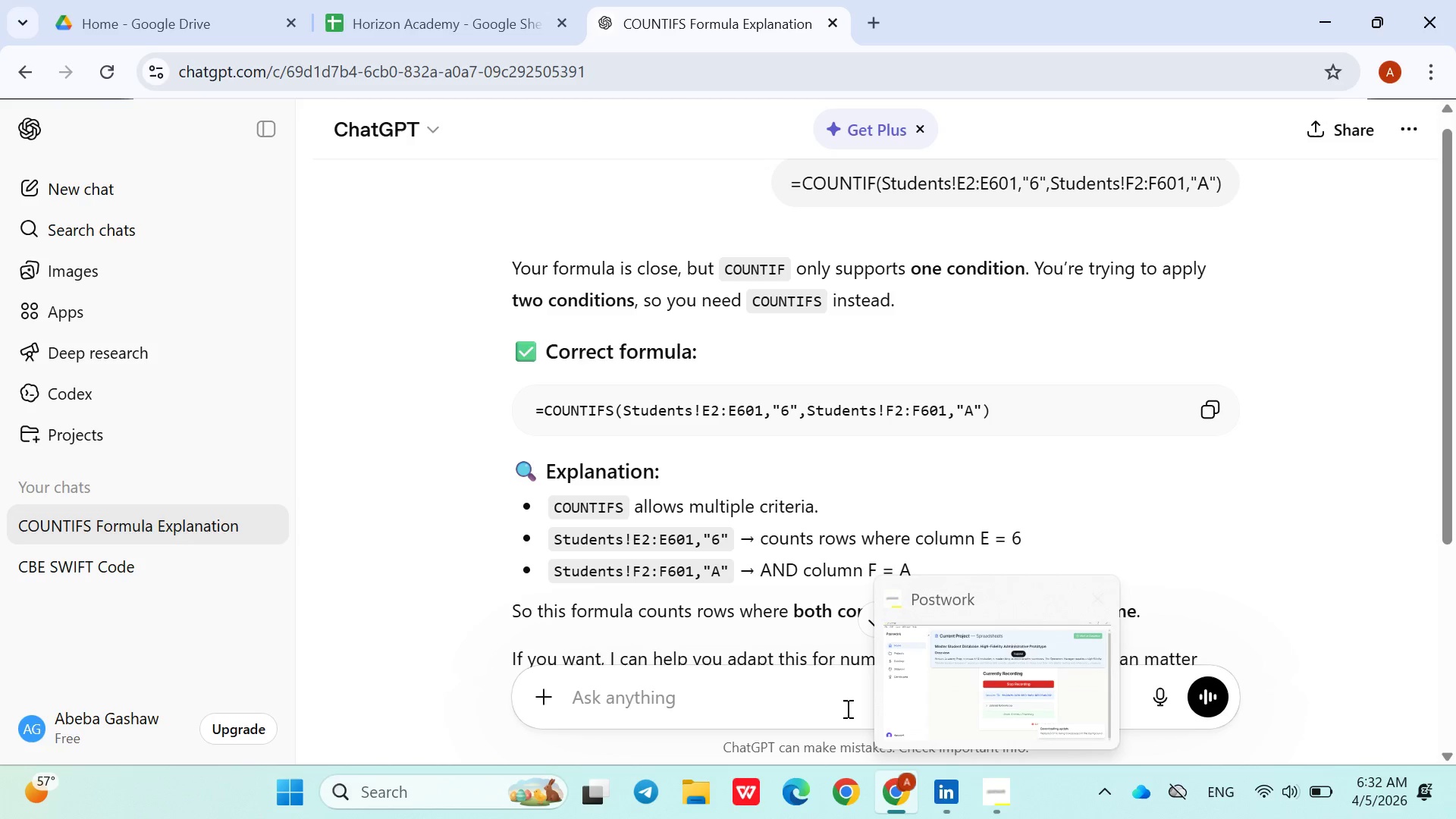 
left_click([469, 33])
 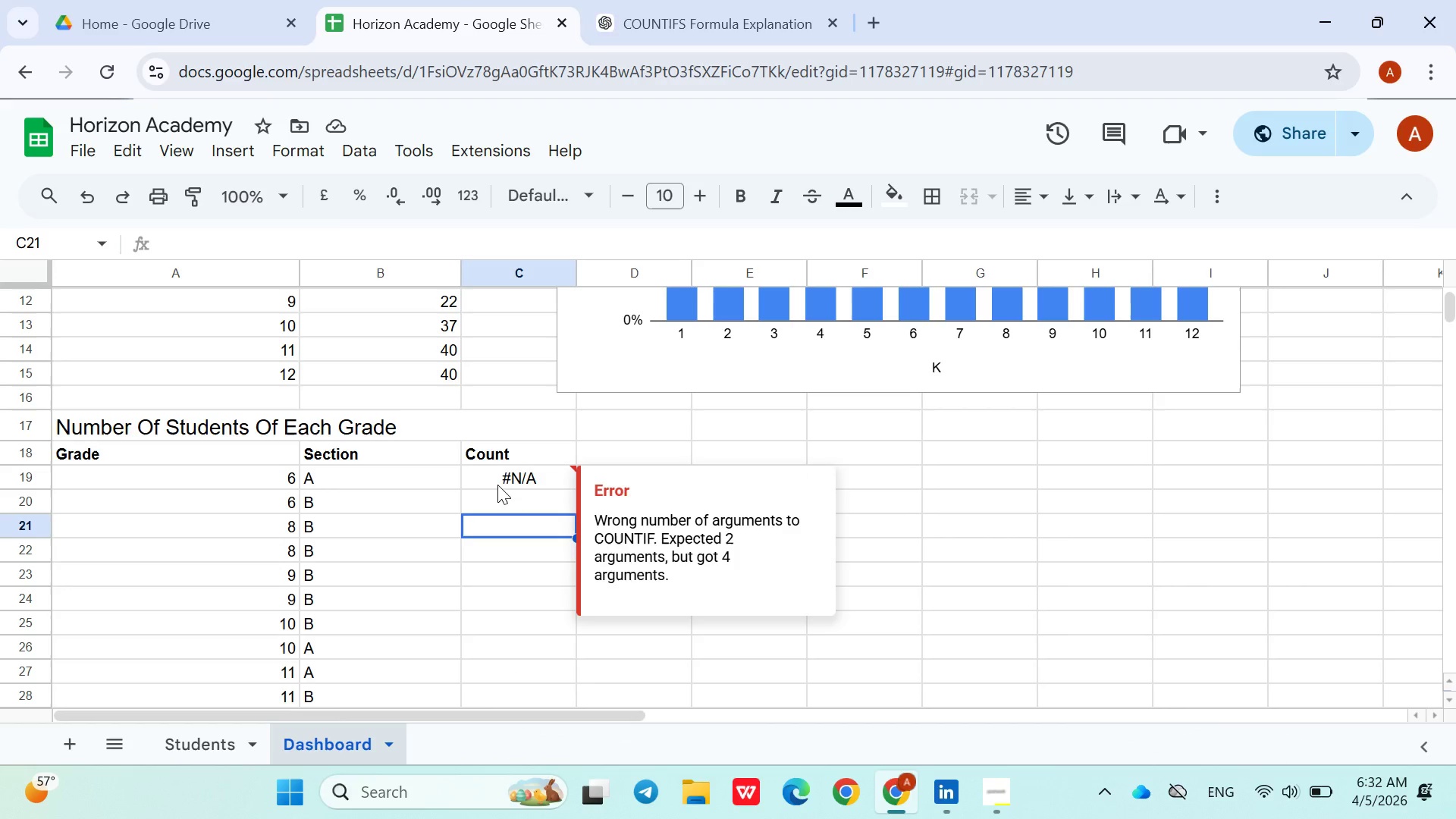 
double_click([494, 481])
 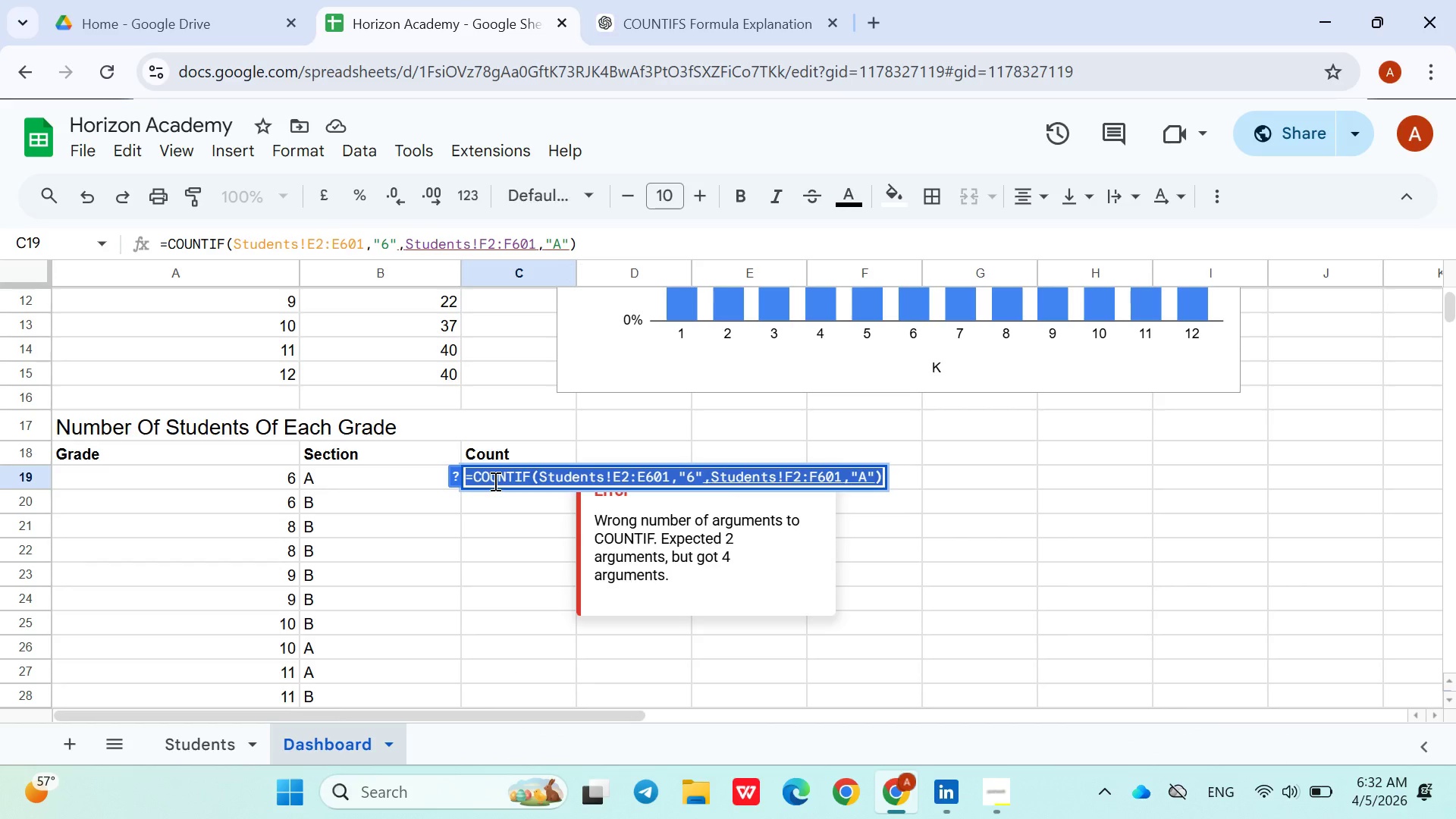 
triple_click([494, 481])
 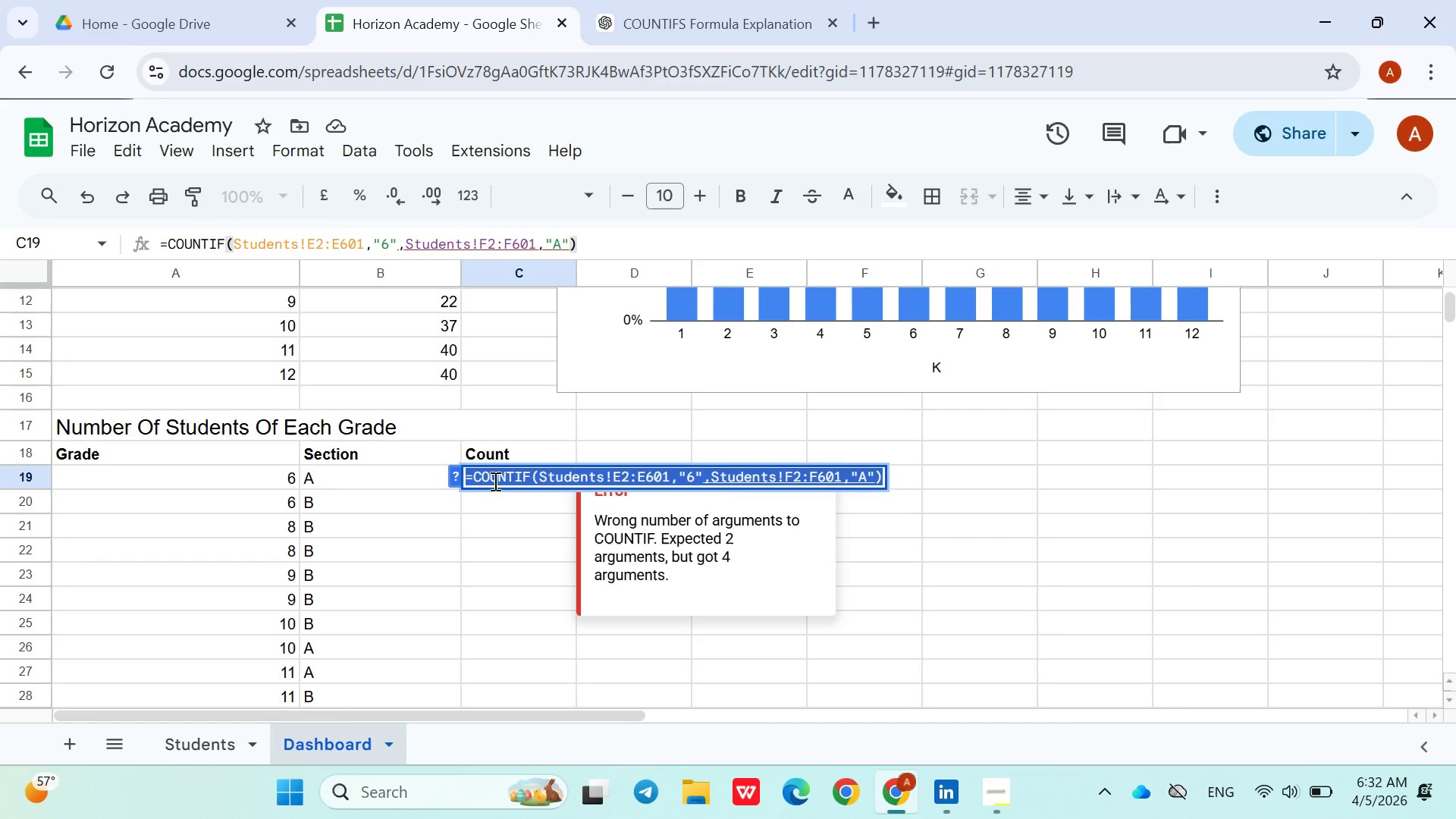 
key(Control+V)
 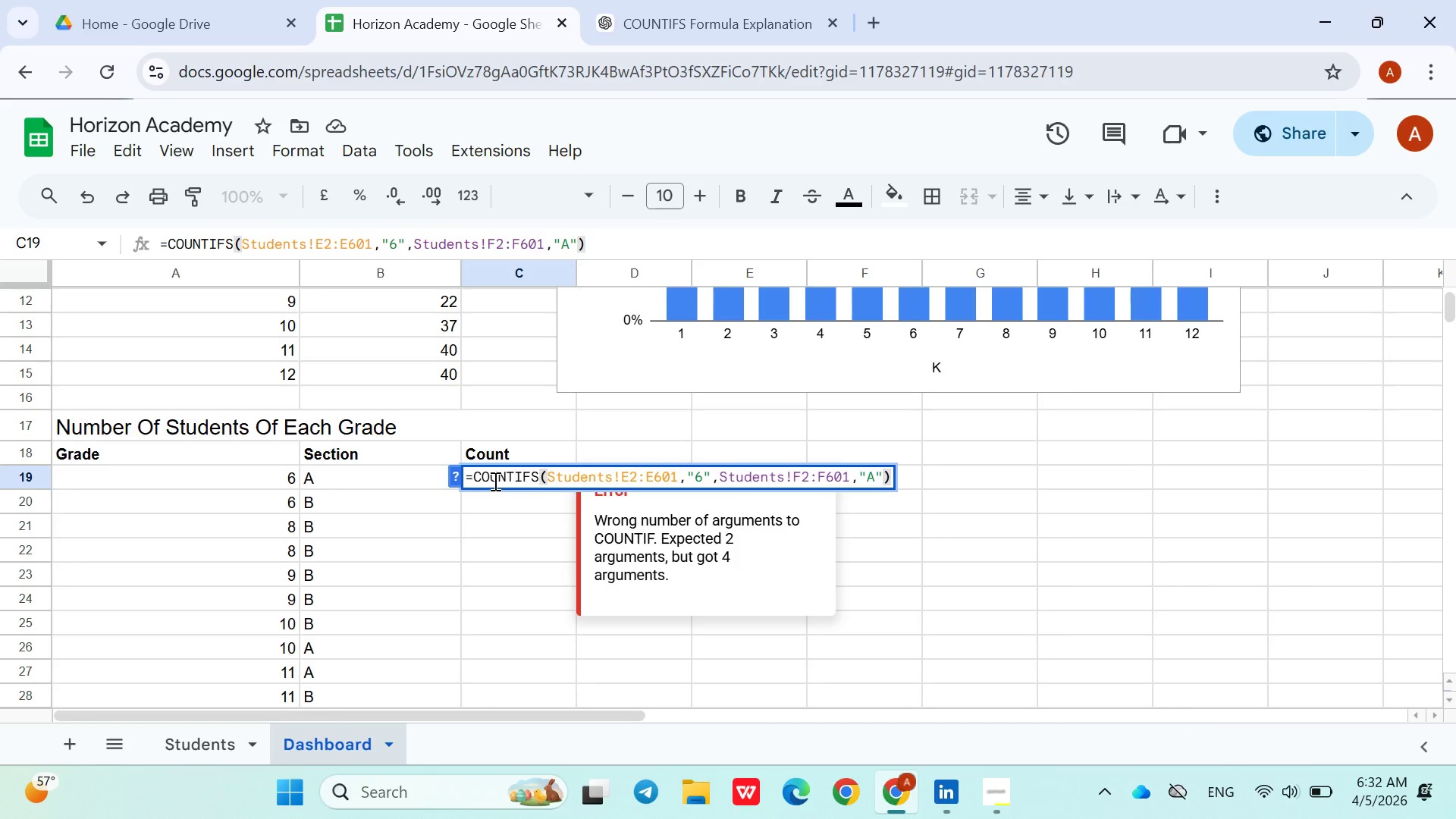 
key(Enter)
 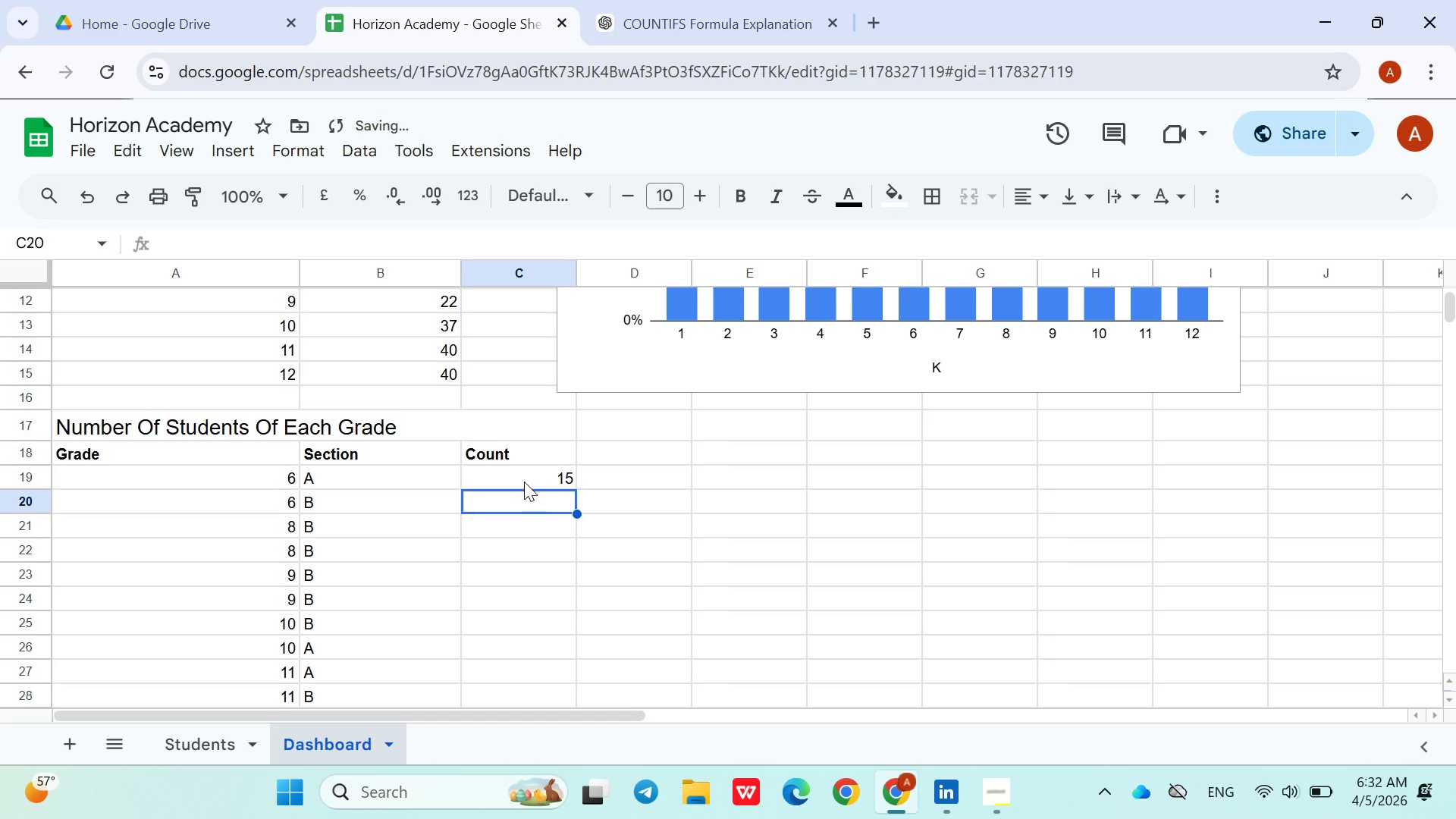 
left_click([526, 482])
 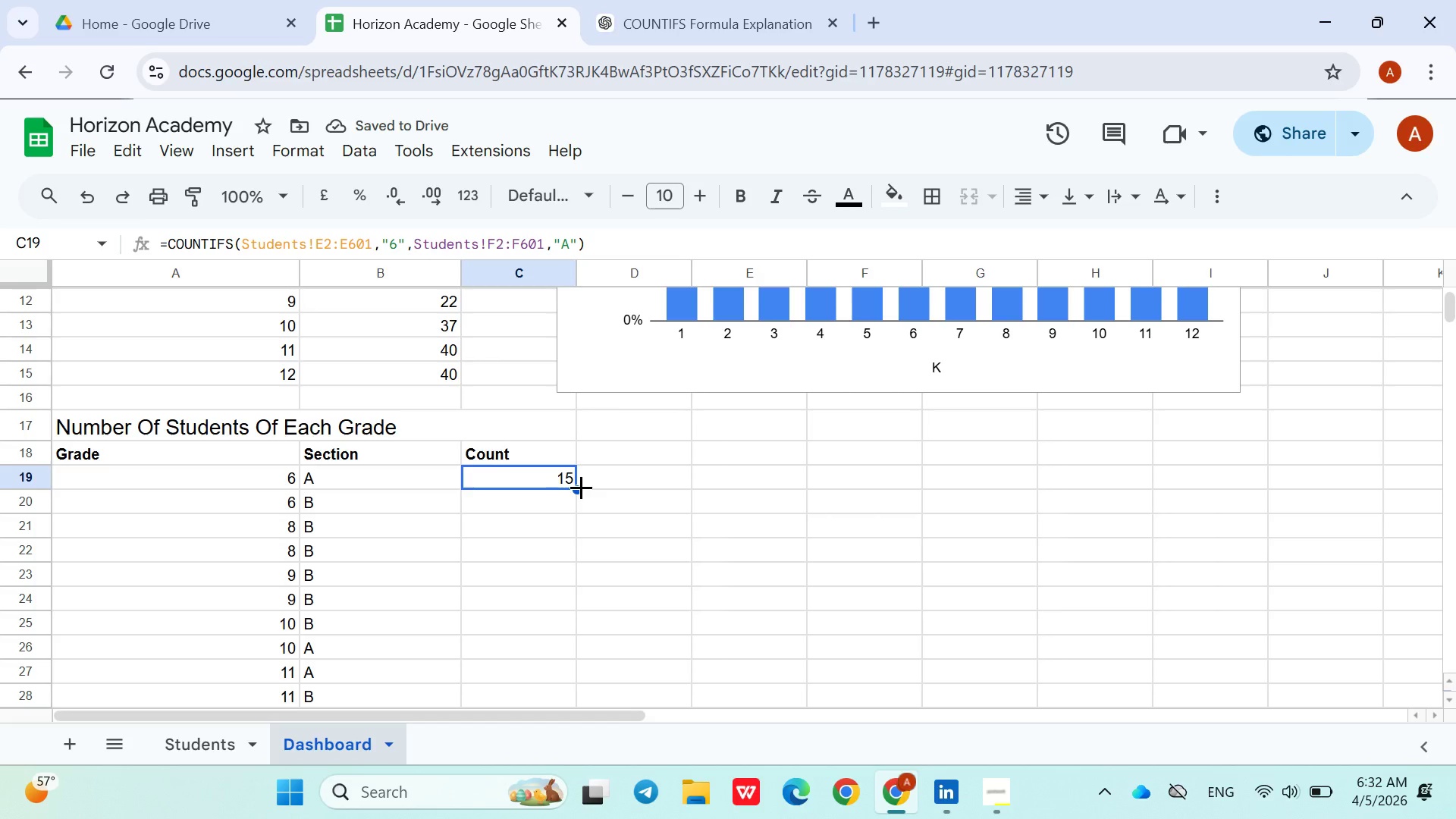 
left_click_drag(start_coordinate=[581, 487], to_coordinate=[560, 604])
 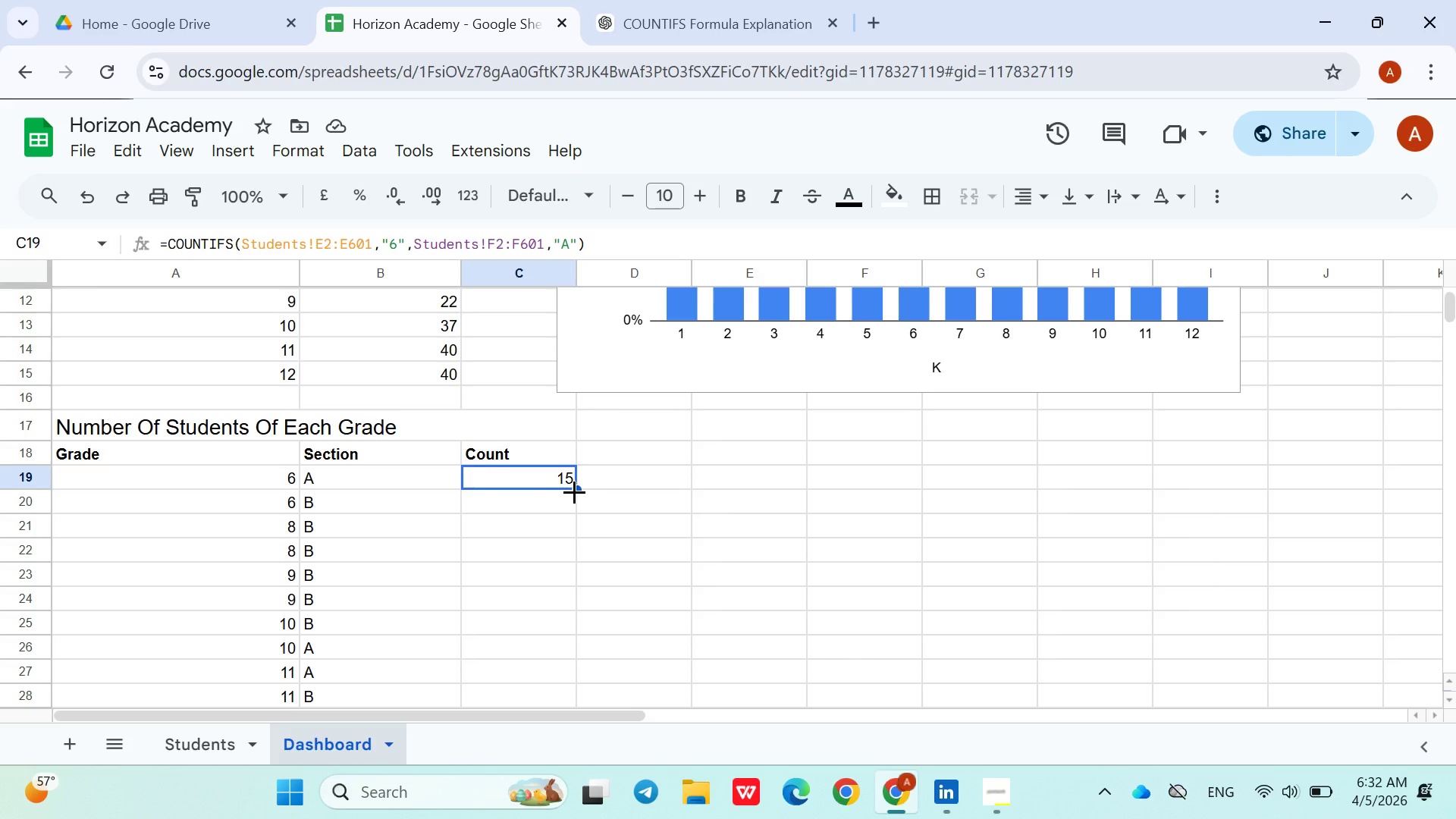 
left_click_drag(start_coordinate=[575, 491], to_coordinate=[576, 574])
 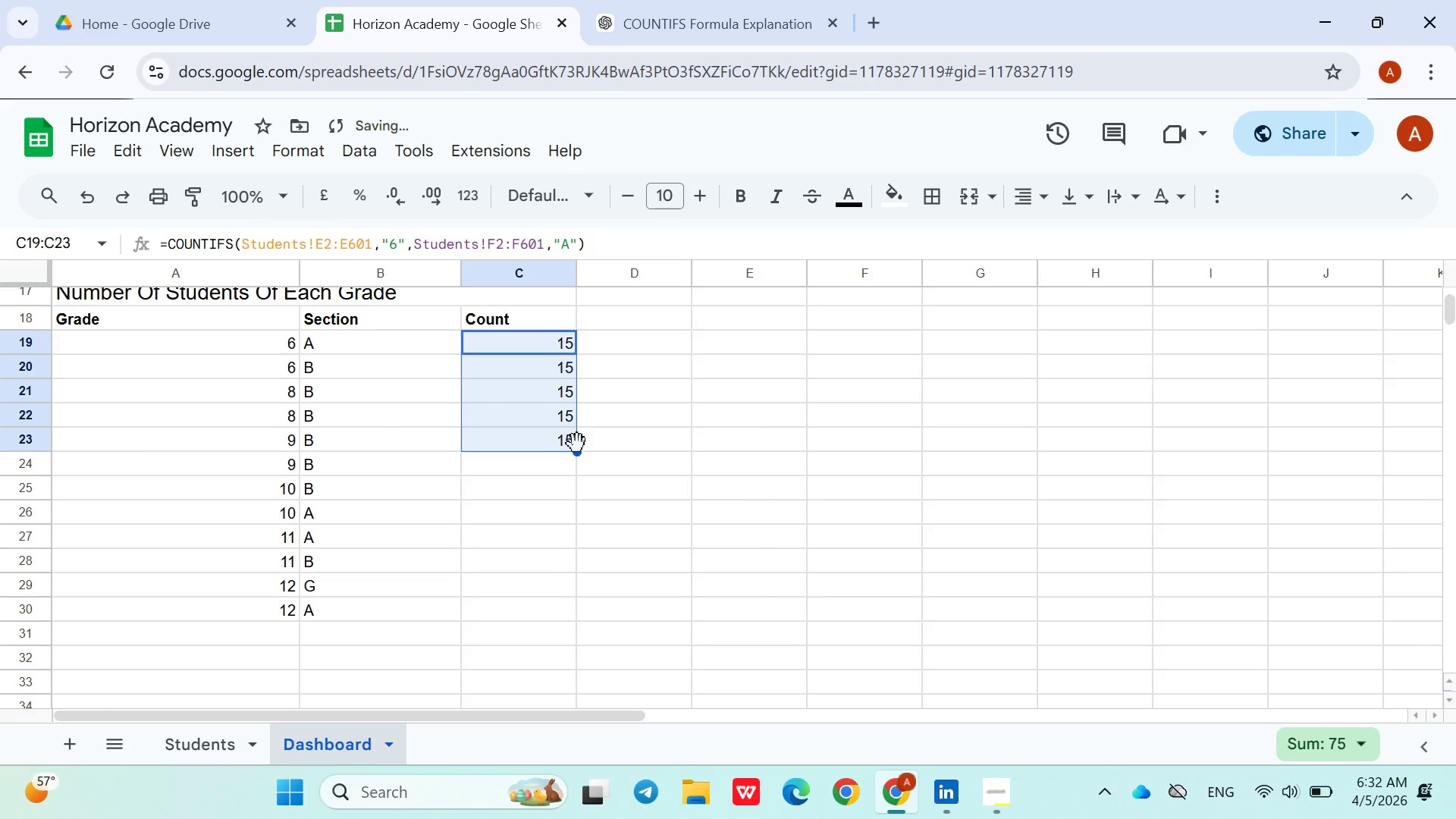 
left_click_drag(start_coordinate=[577, 452], to_coordinate=[573, 617])
 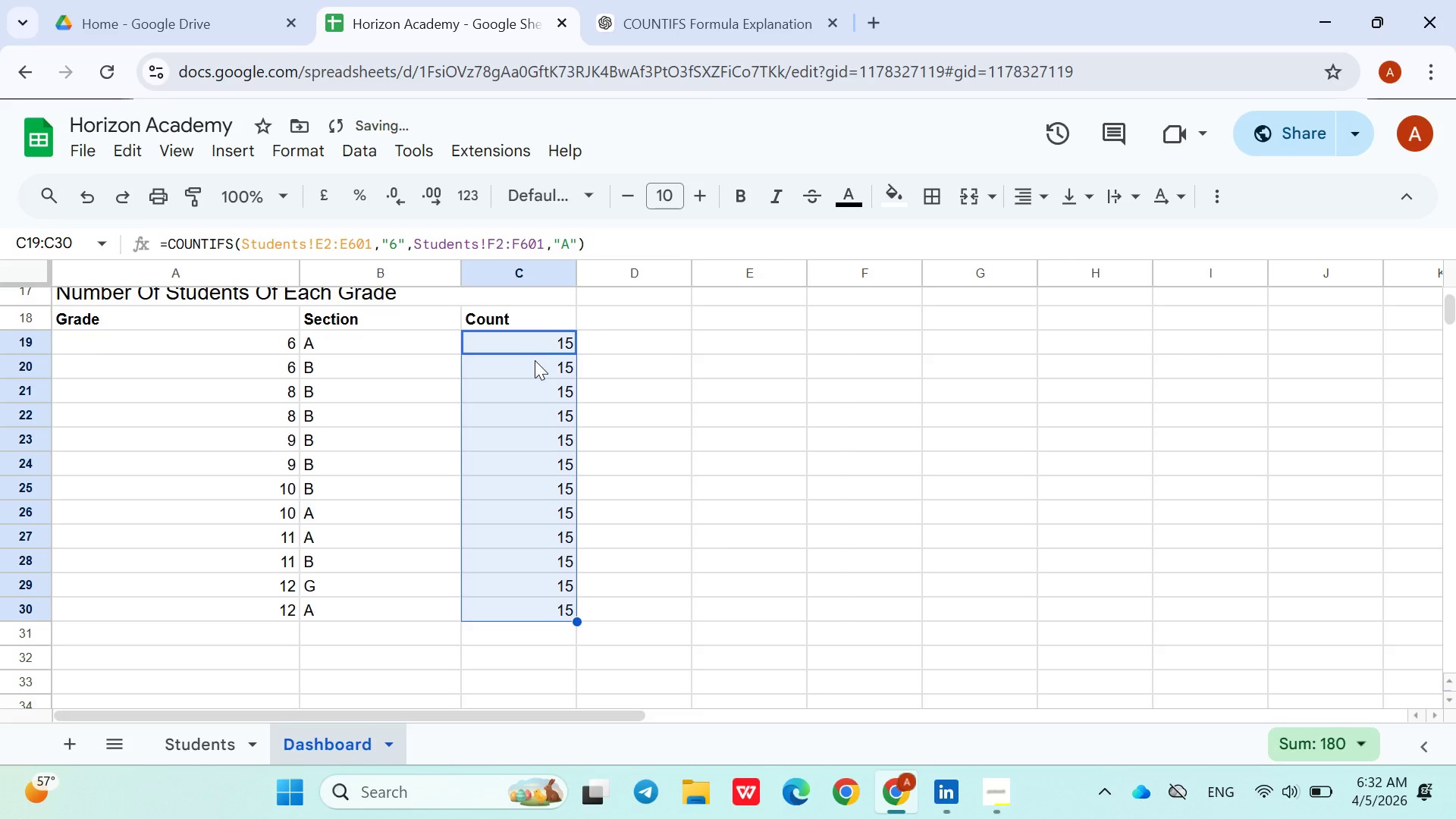 
double_click([535, 362])
 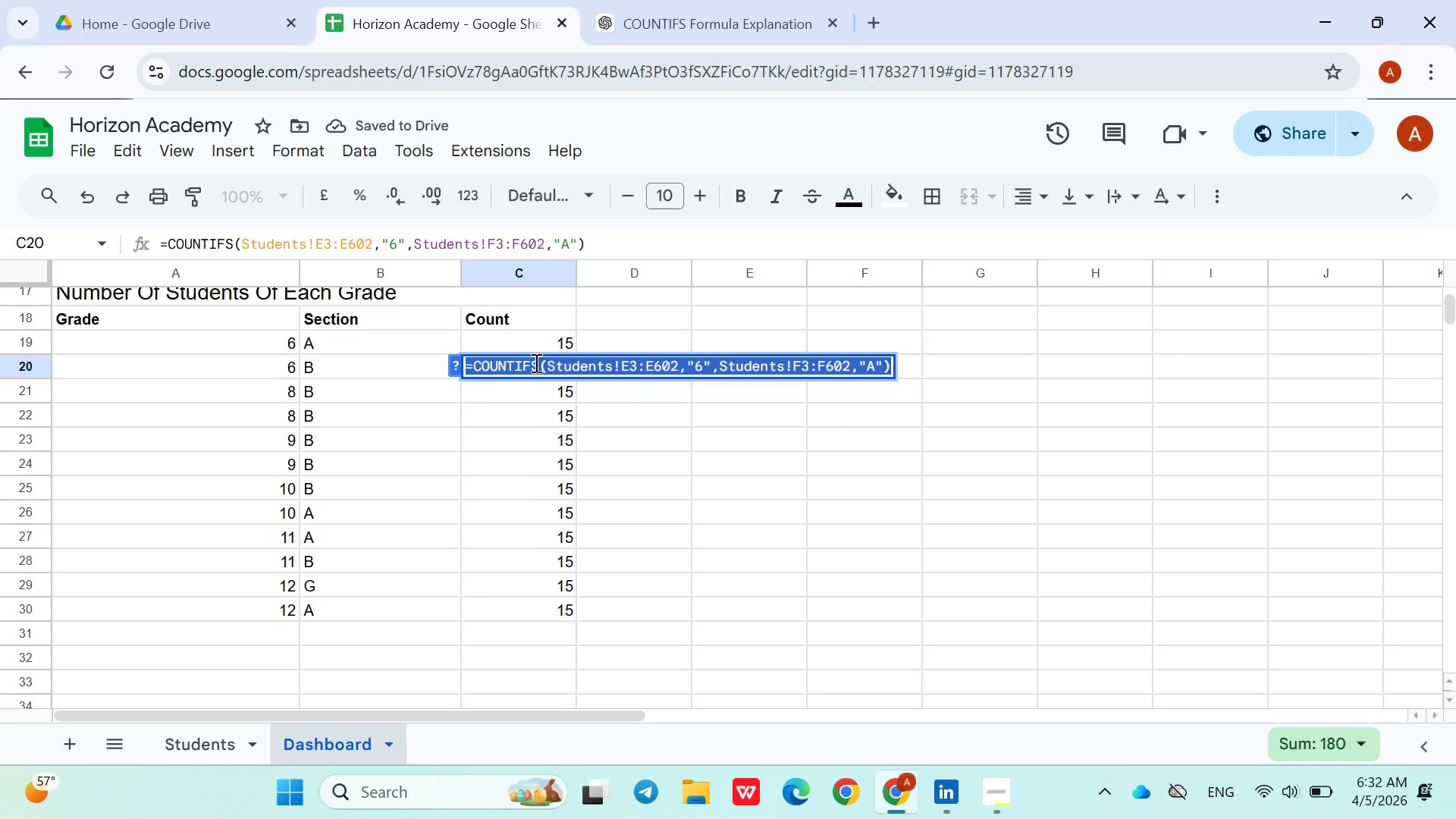 
triple_click([535, 362])
 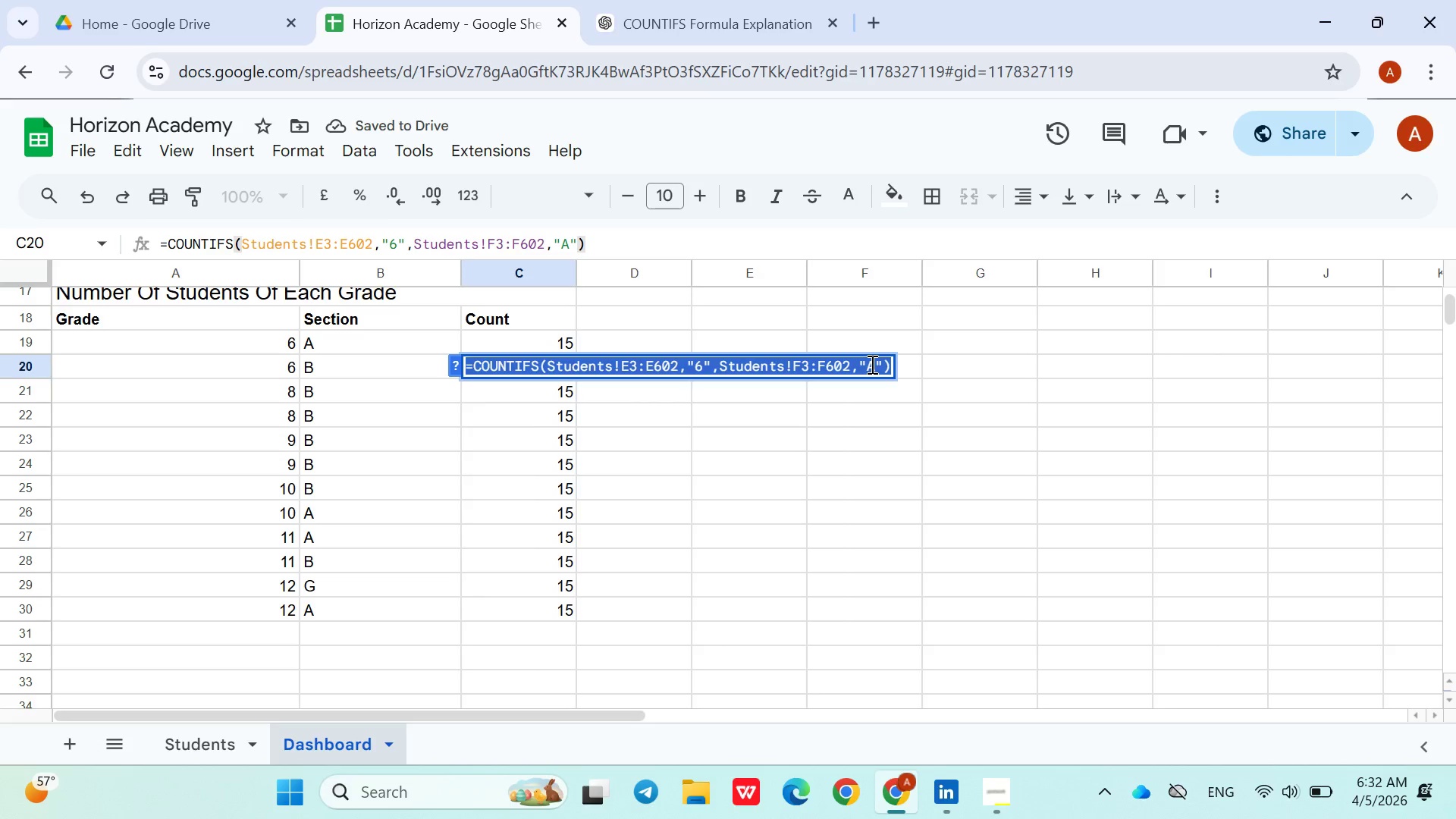 
left_click([871, 366])
 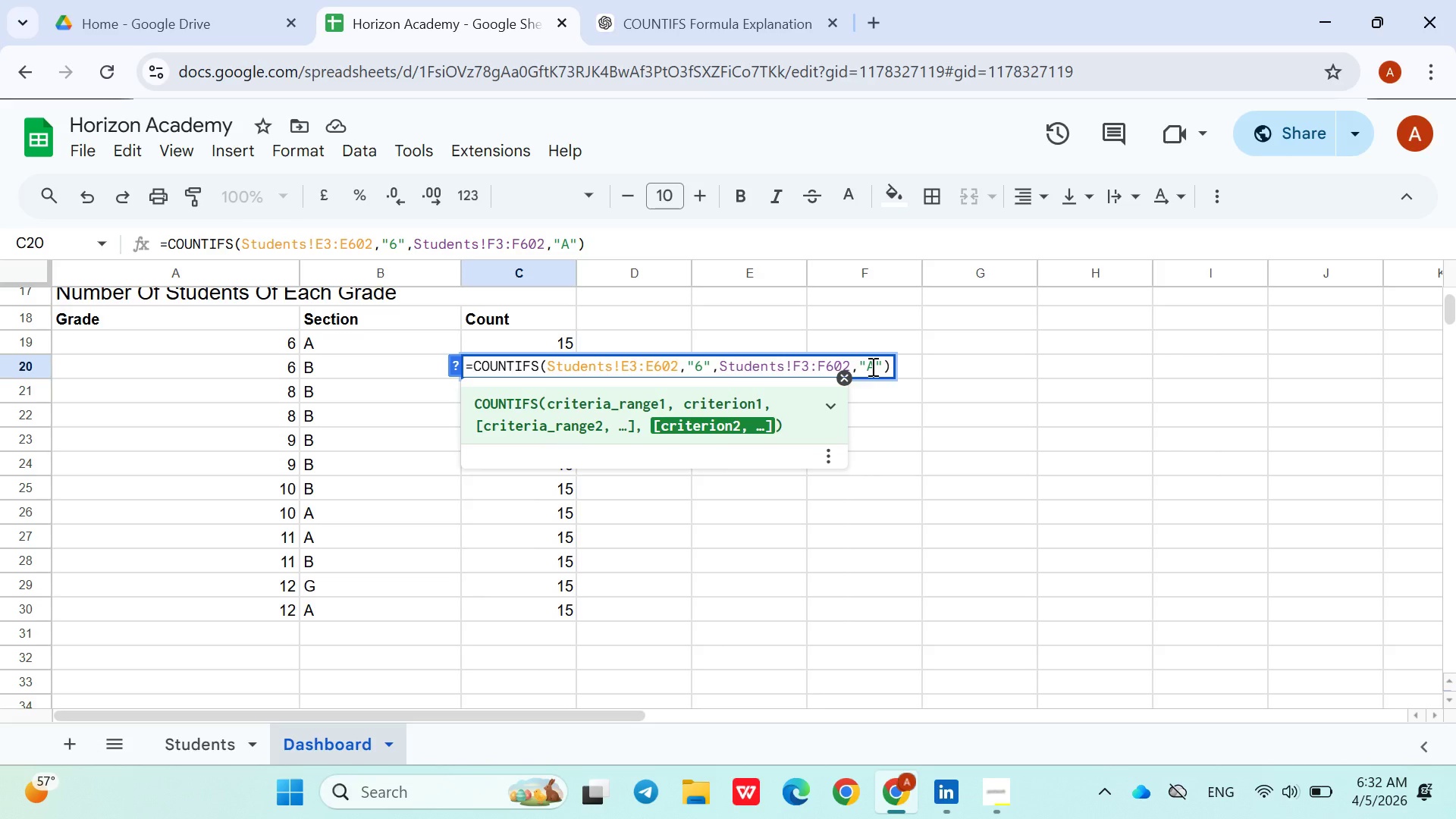 
key(Backspace)
 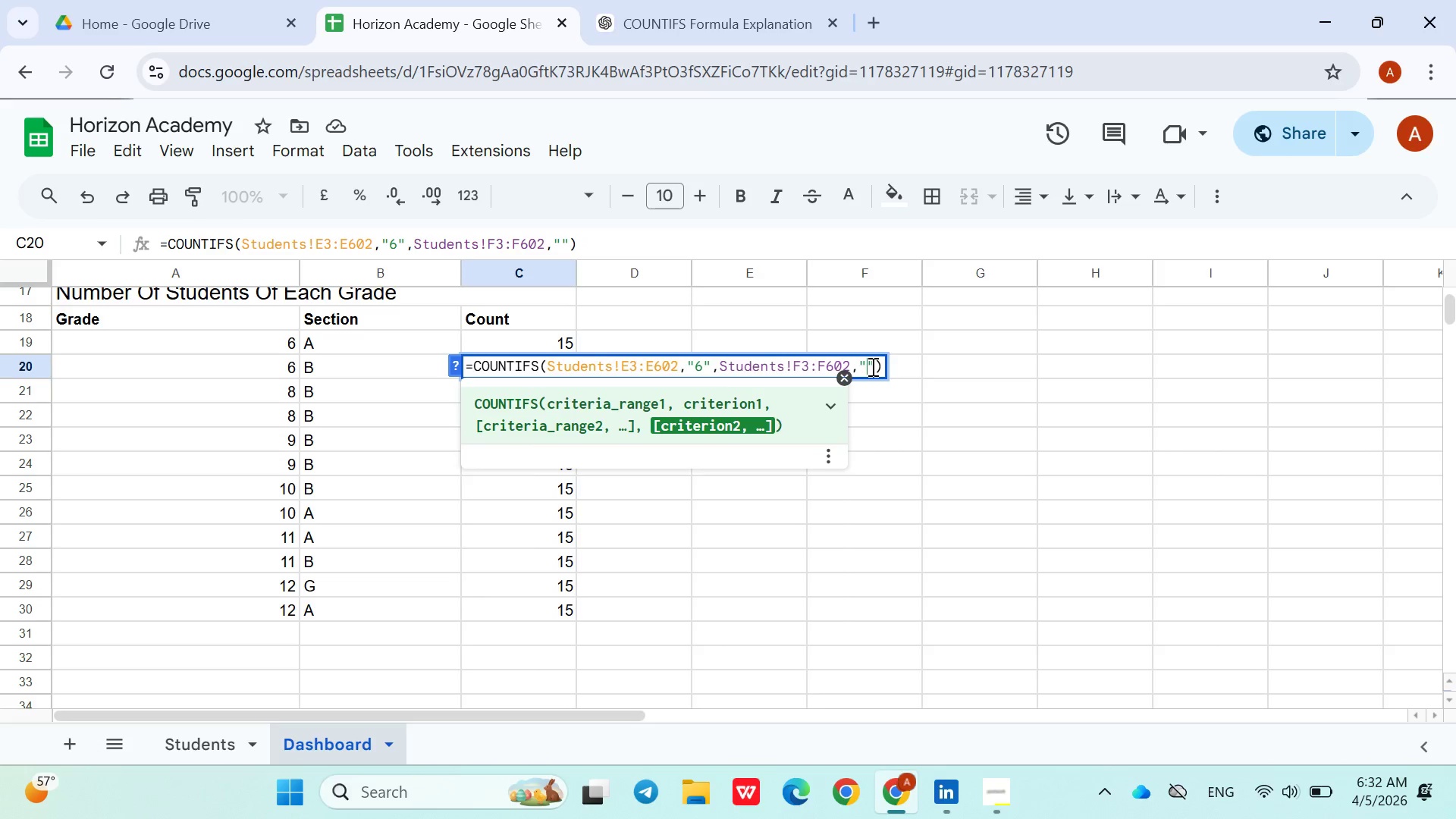 
key(Shift+B)
 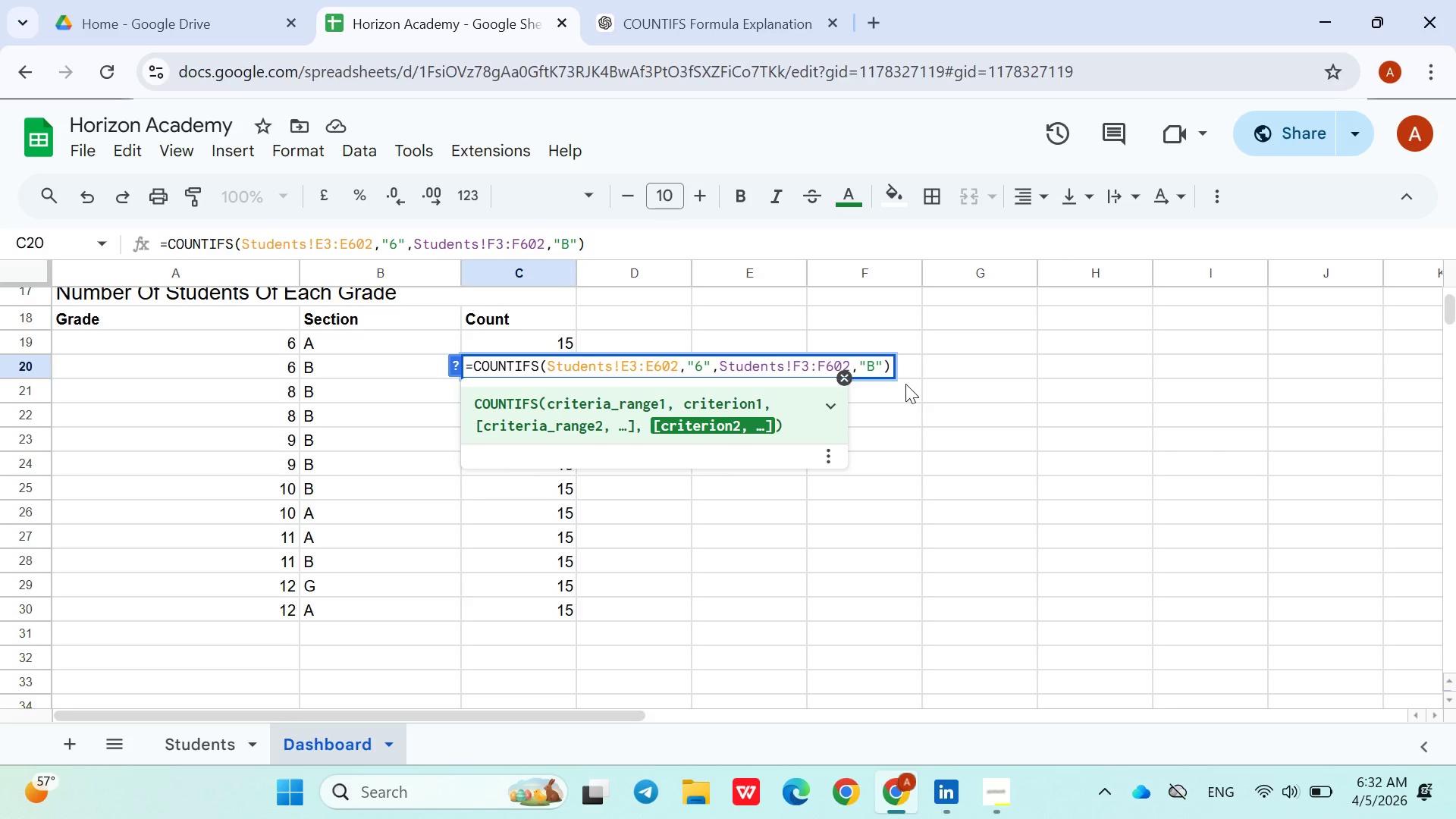 
key(ArrowRight)
 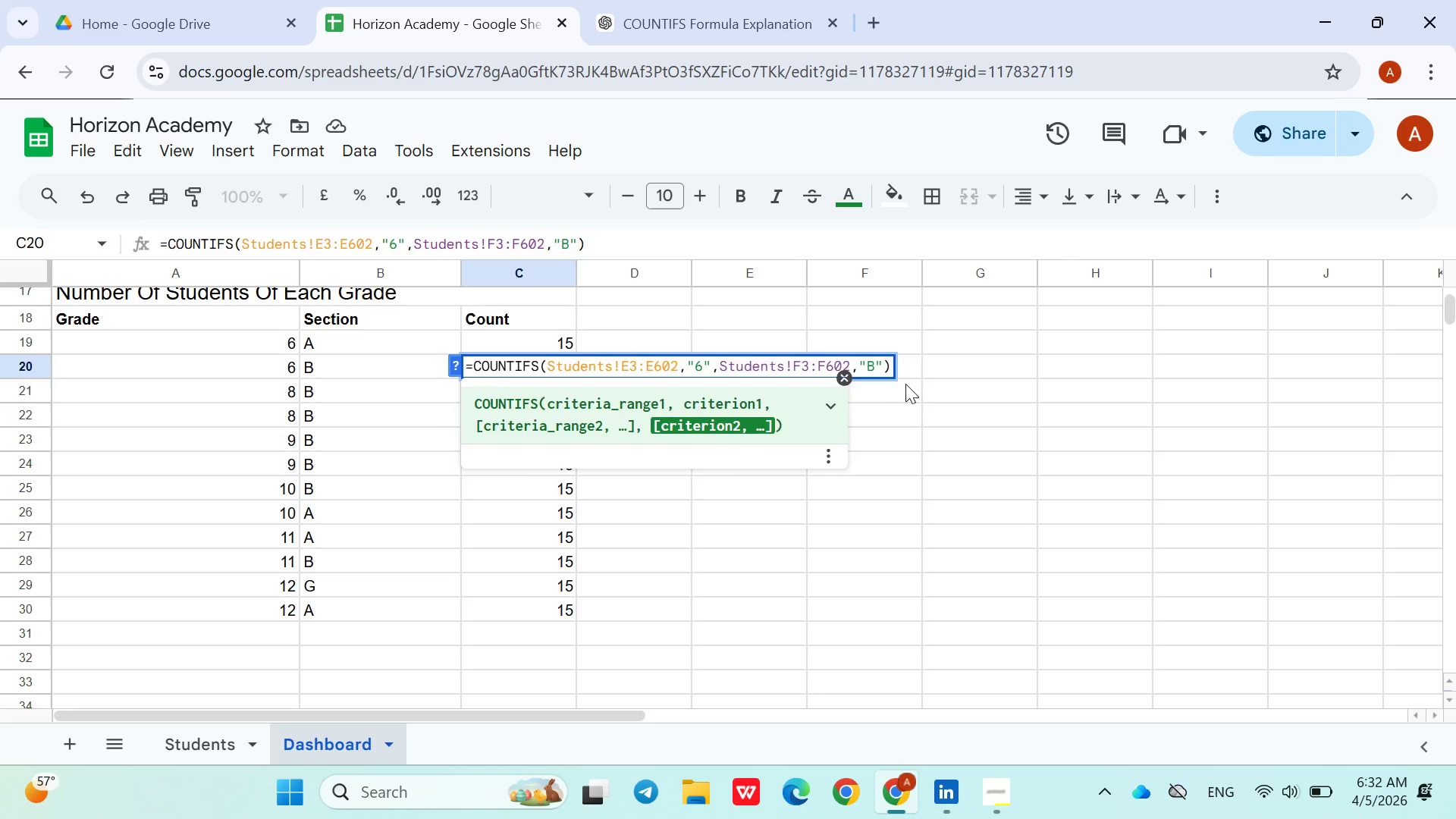 
key(Enter)
 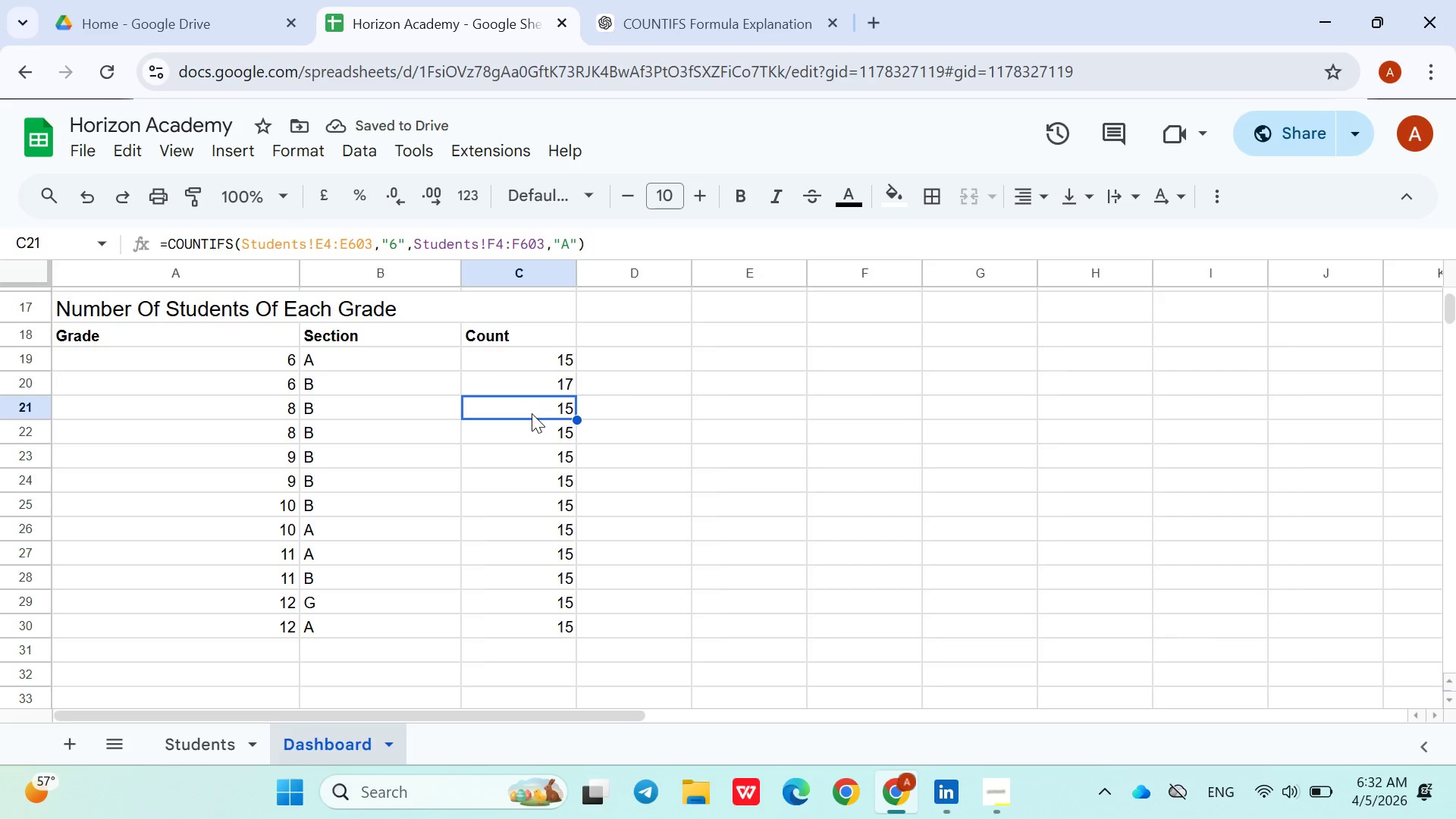 
wait(6.09)
 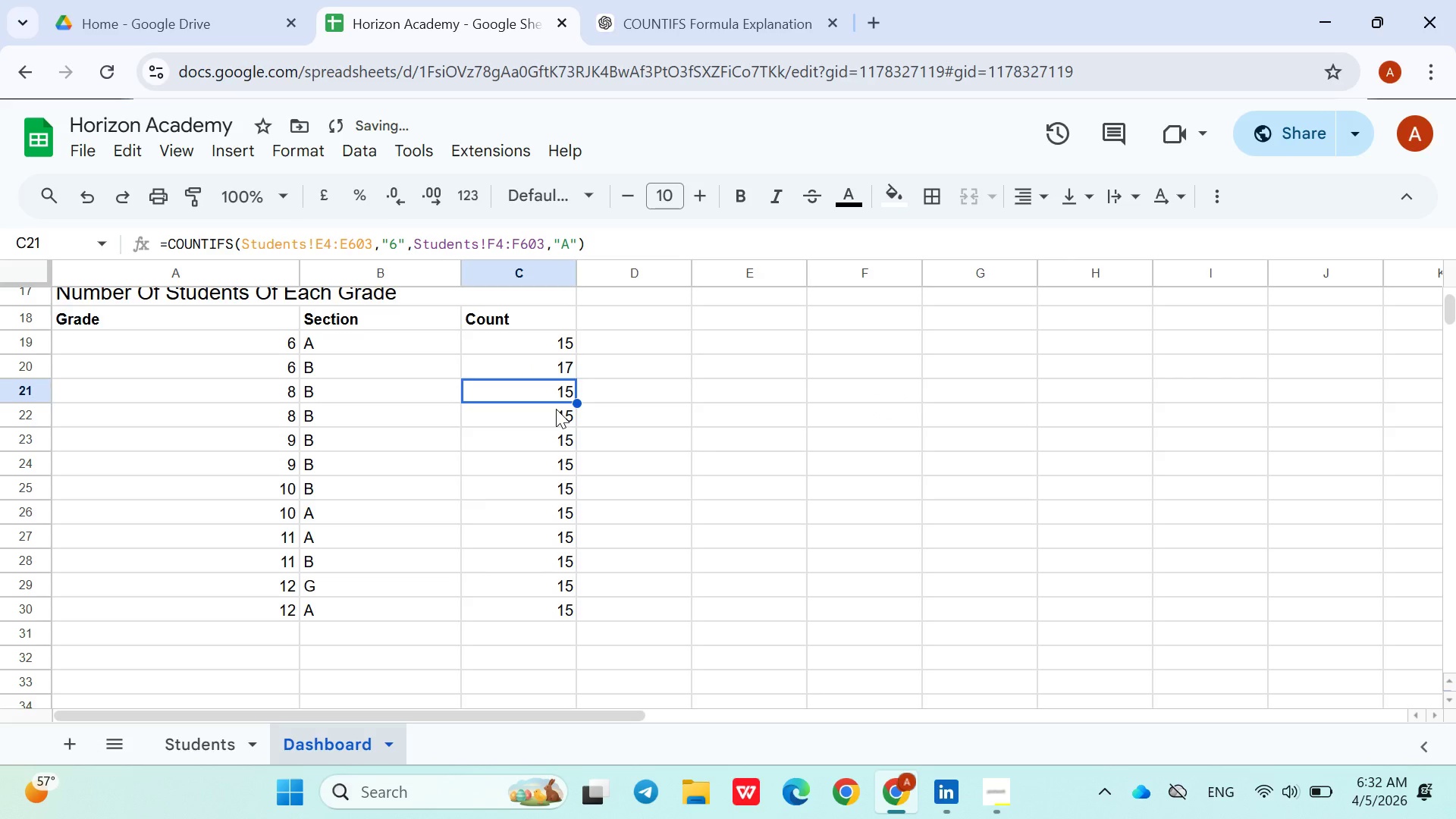 
left_click([278, 410])
 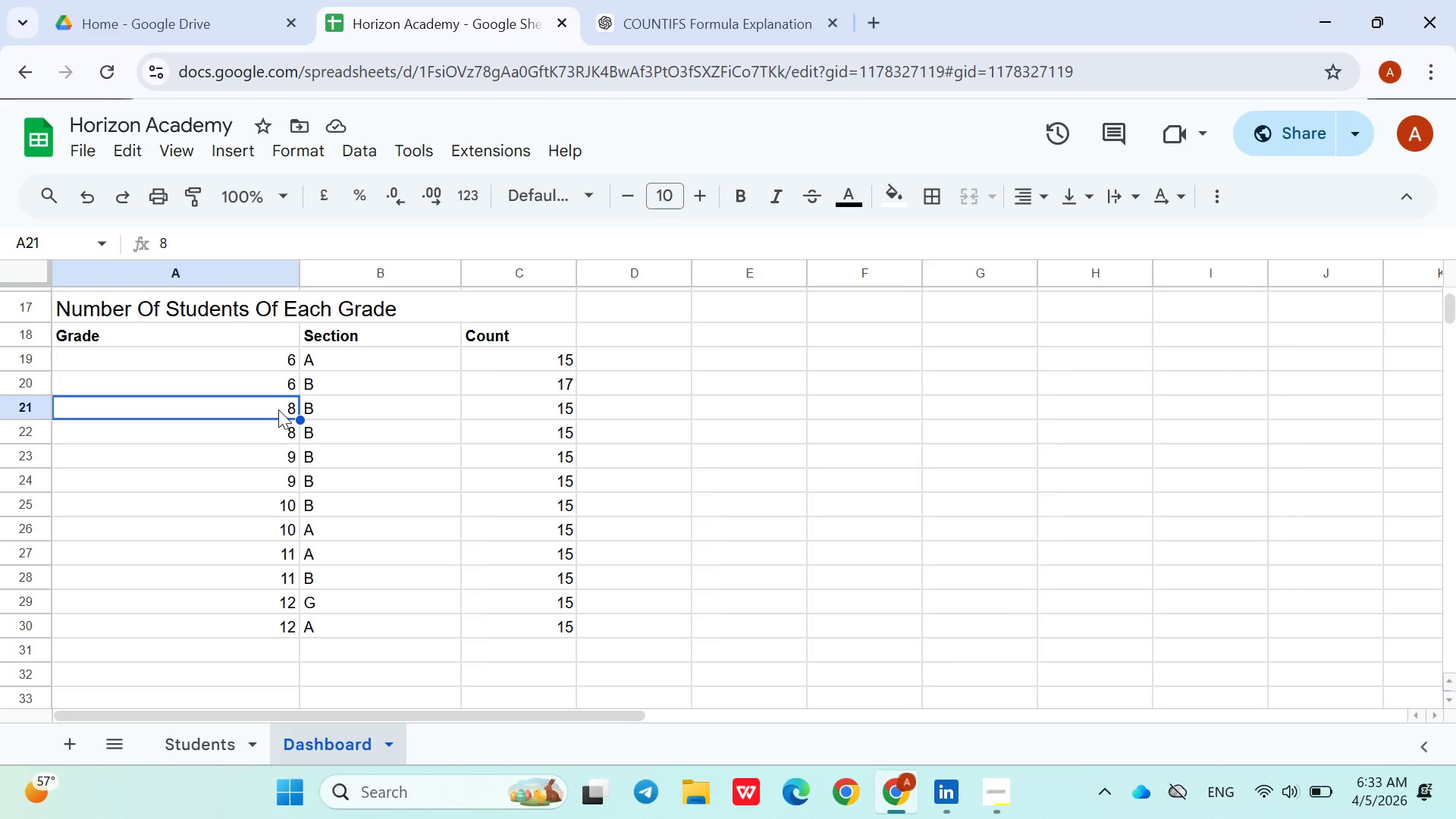 
key(7)
 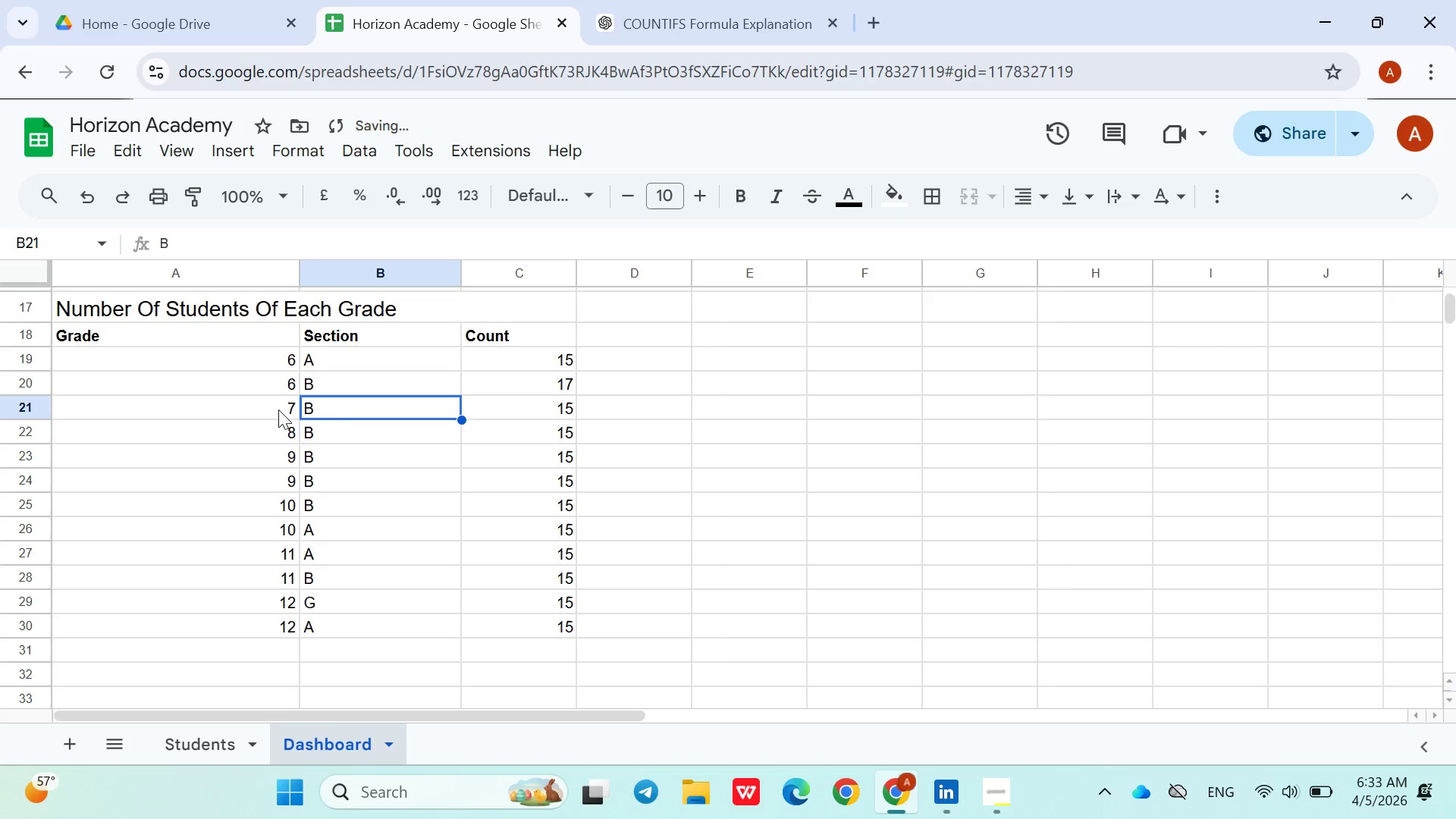 
key(ArrowRight)
 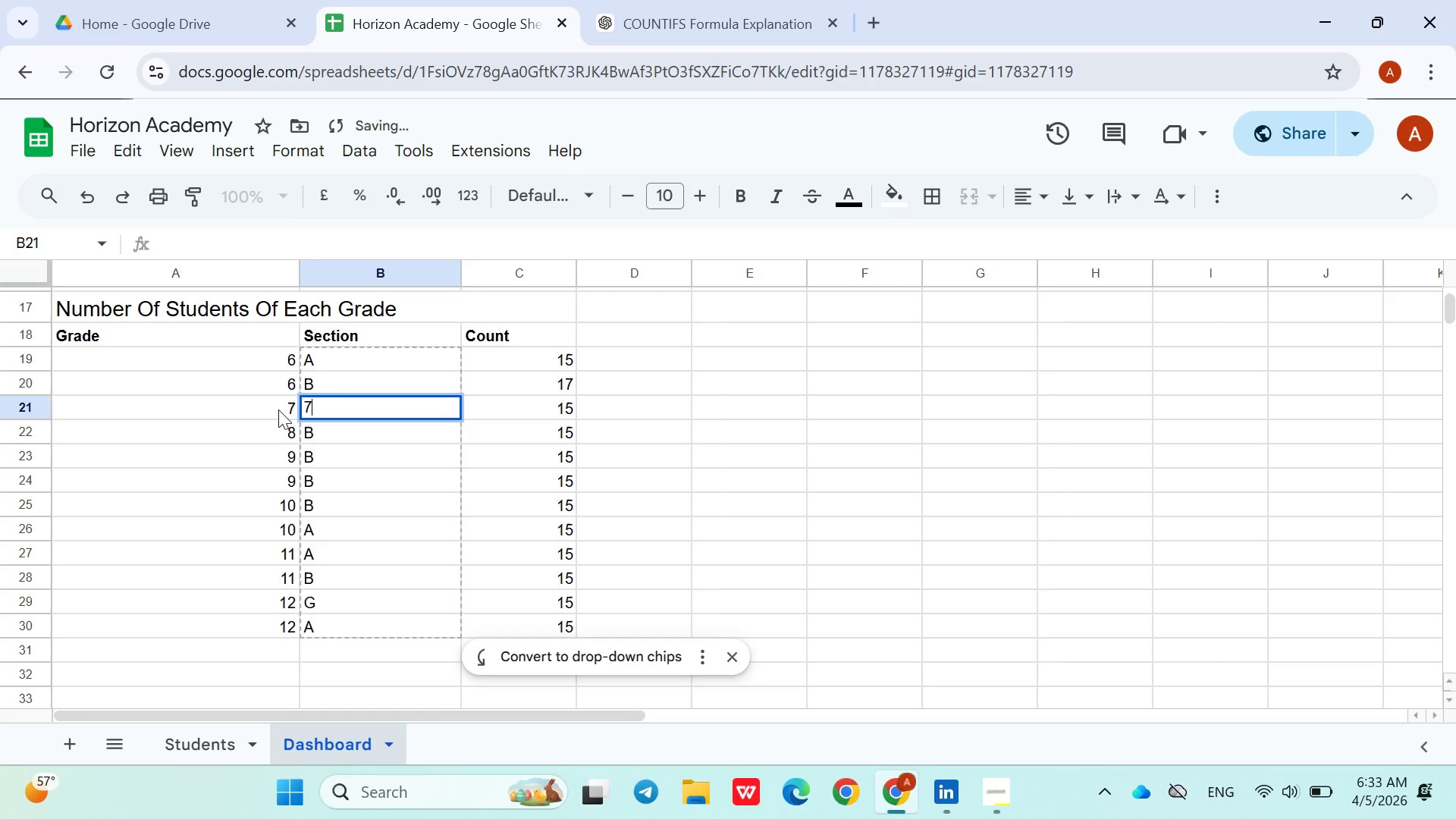 
type(7A)
 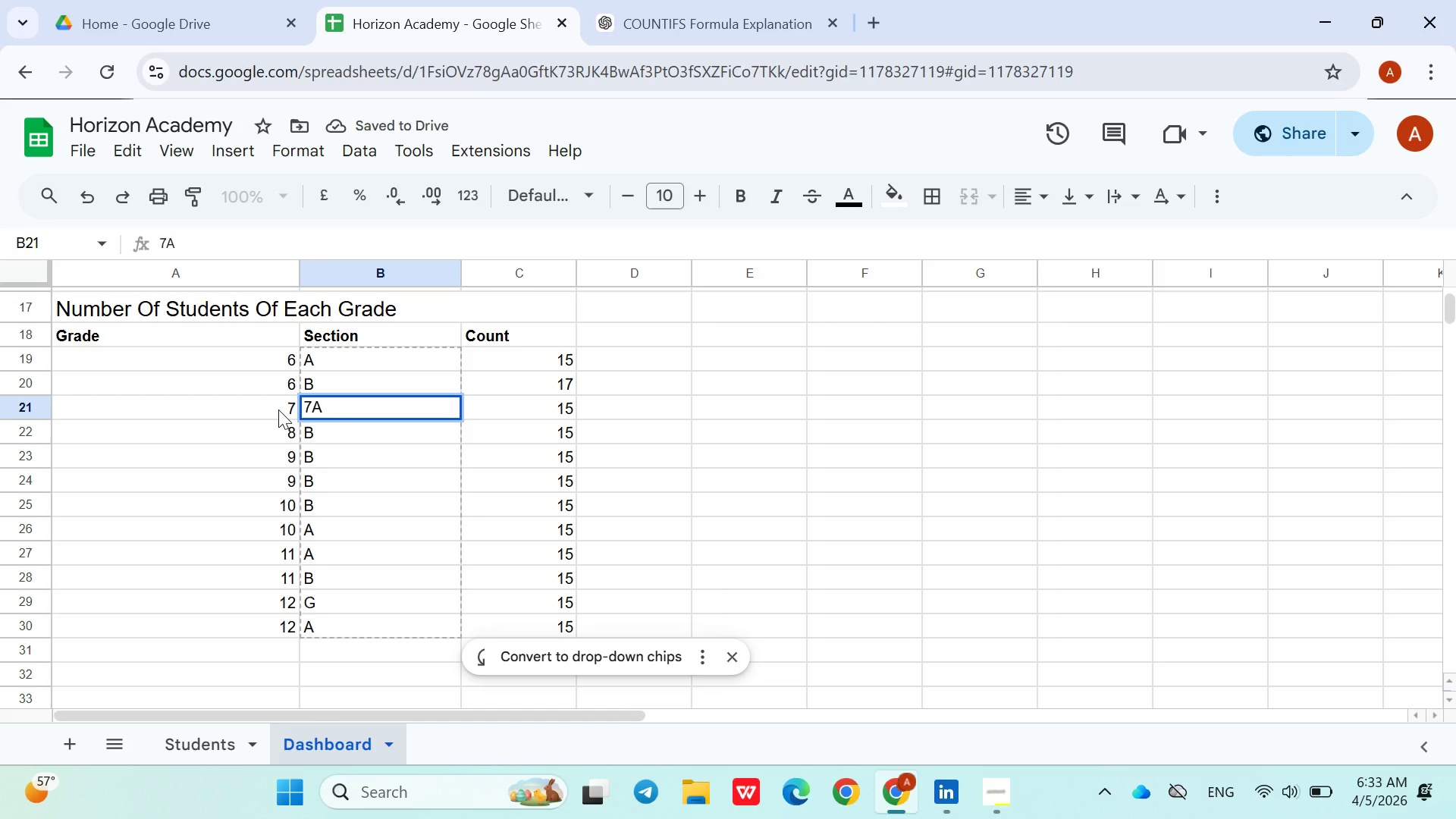 
key(ArrowLeft)
 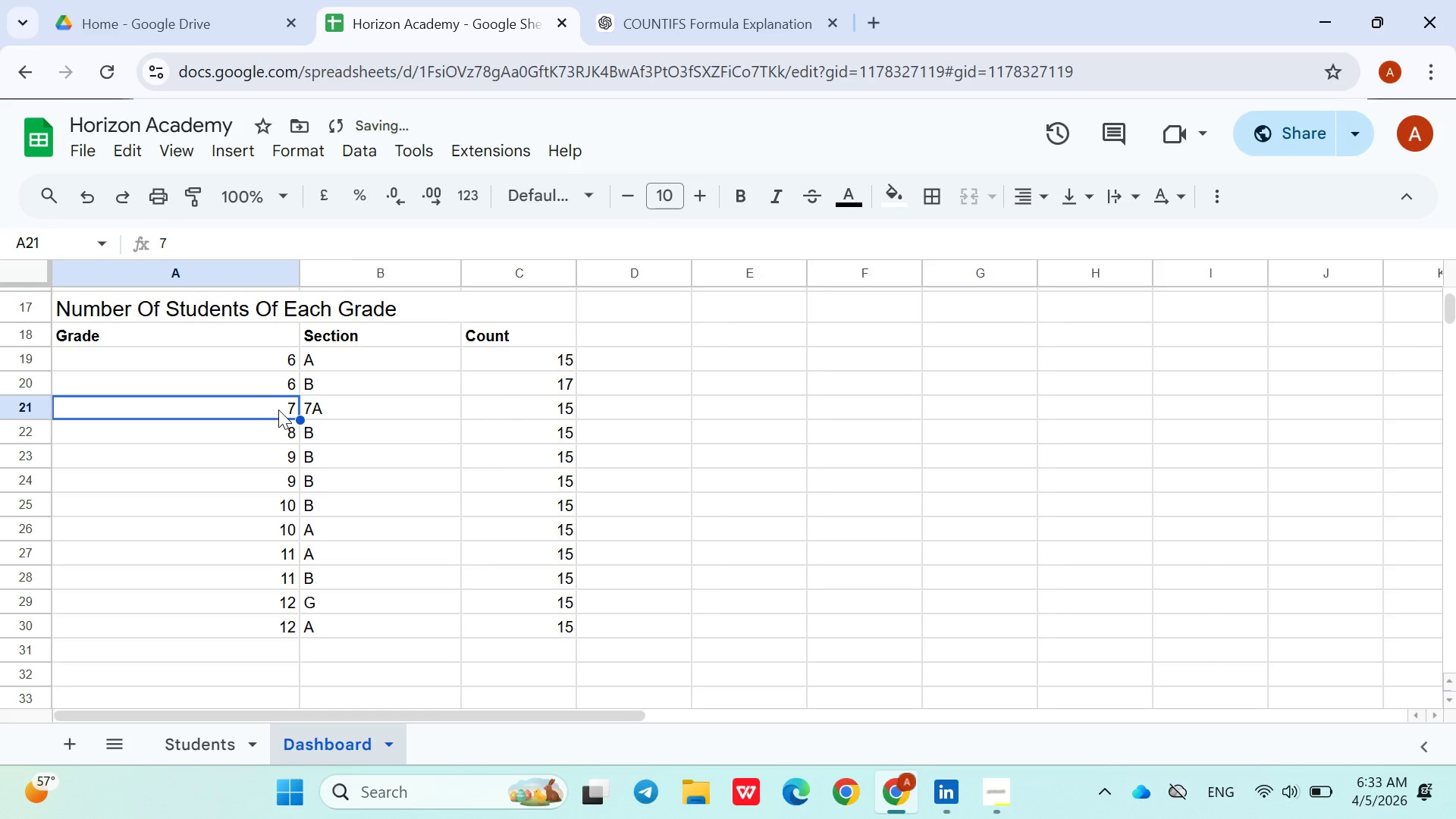 
key(ArrowRight)
 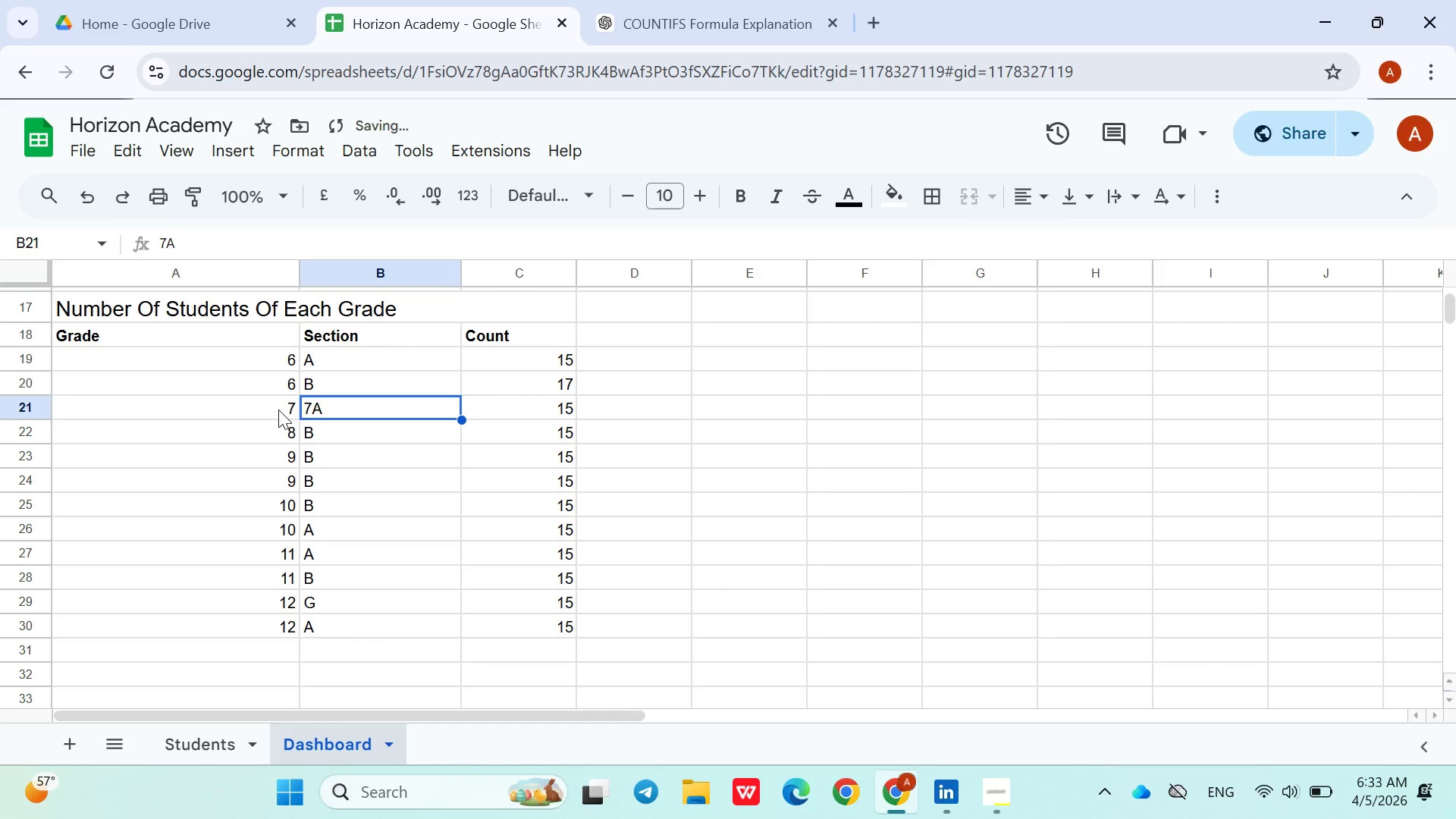 
key(Shift+A)
 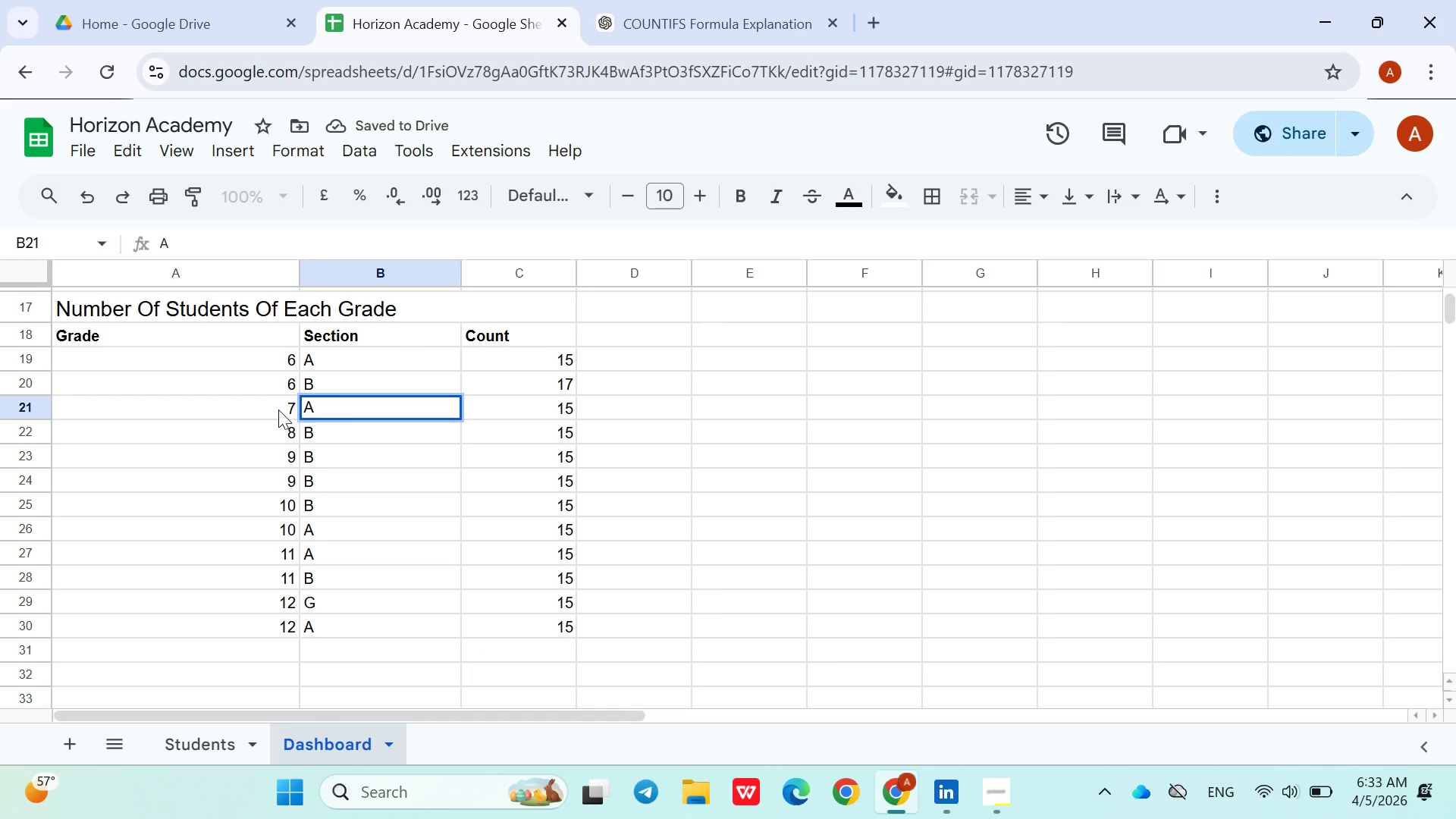 
key(ArrowLeft)
 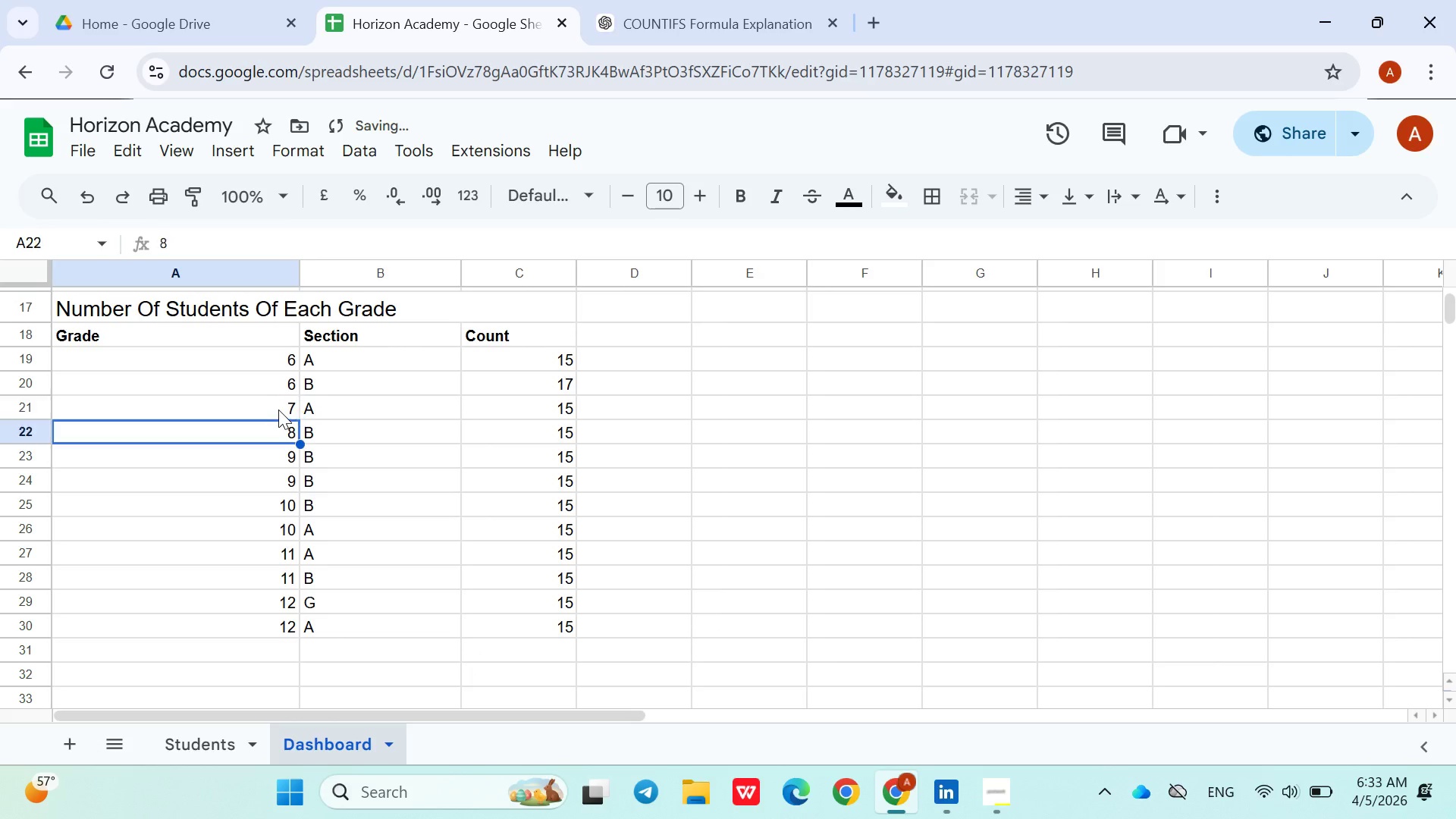 
key(ArrowDown)
 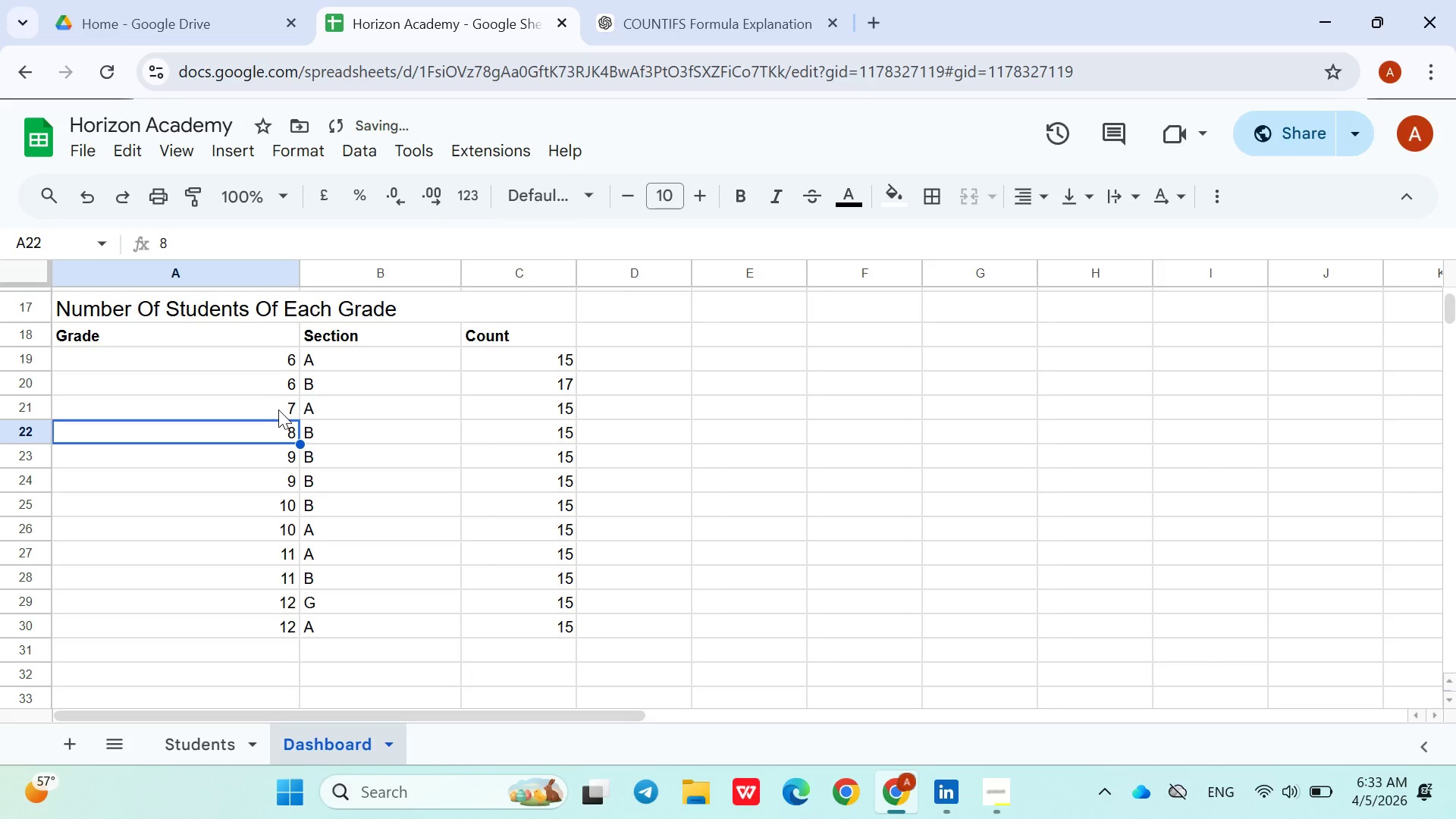 
key(Shift+8)
 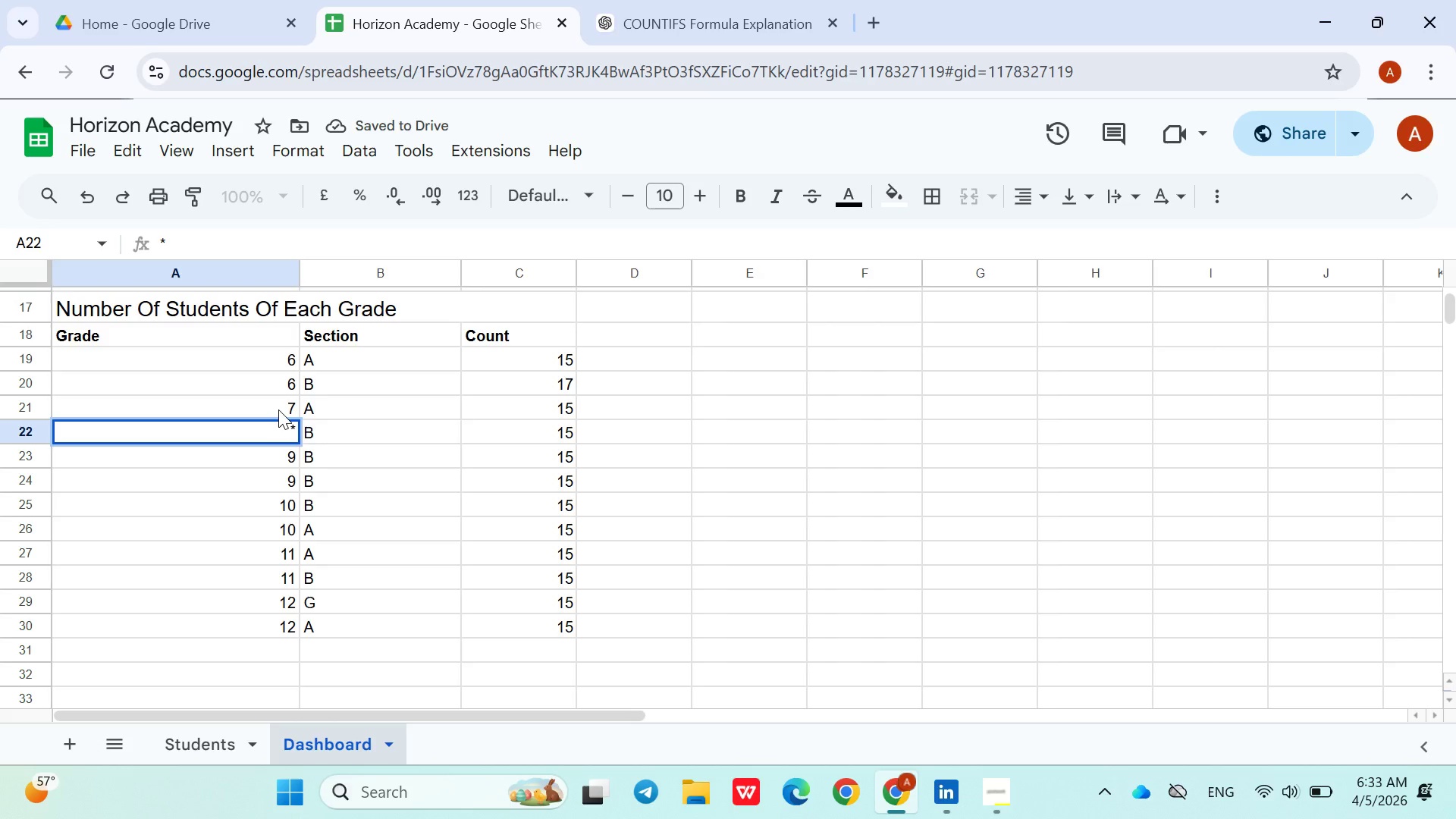 
key(ArrowDown)
 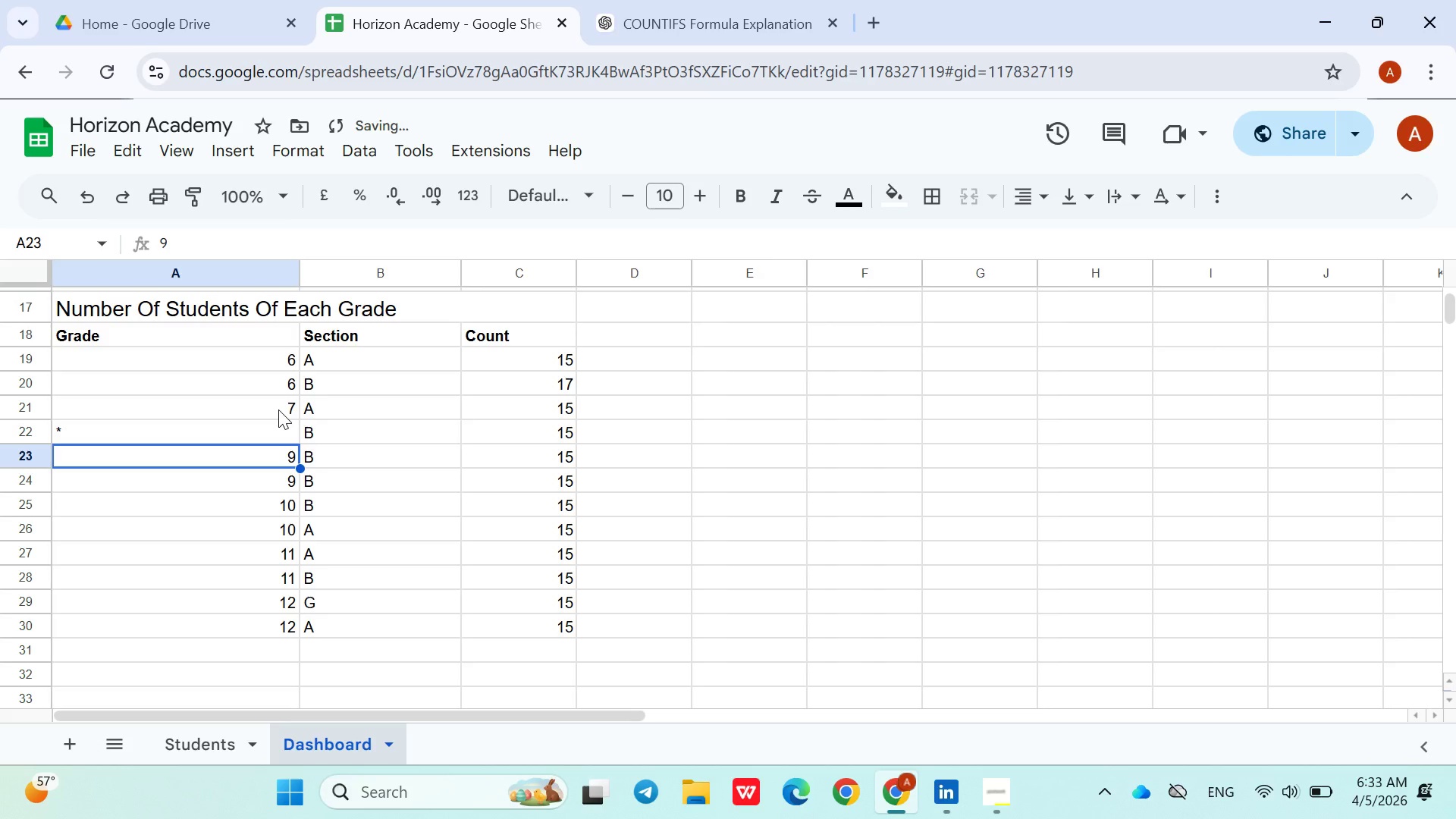 
key(ArrowUp)
 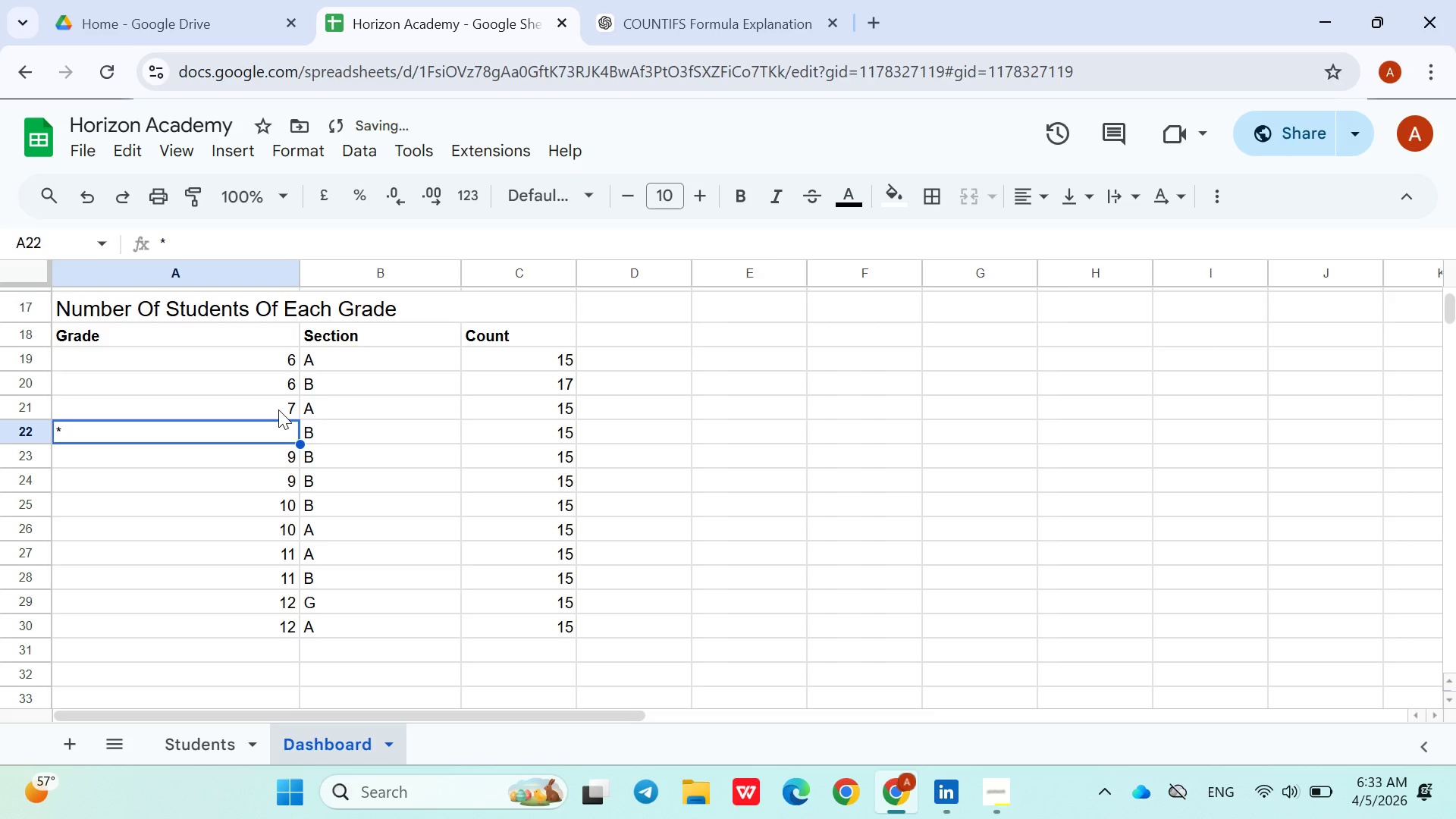 
key(Backspace)
 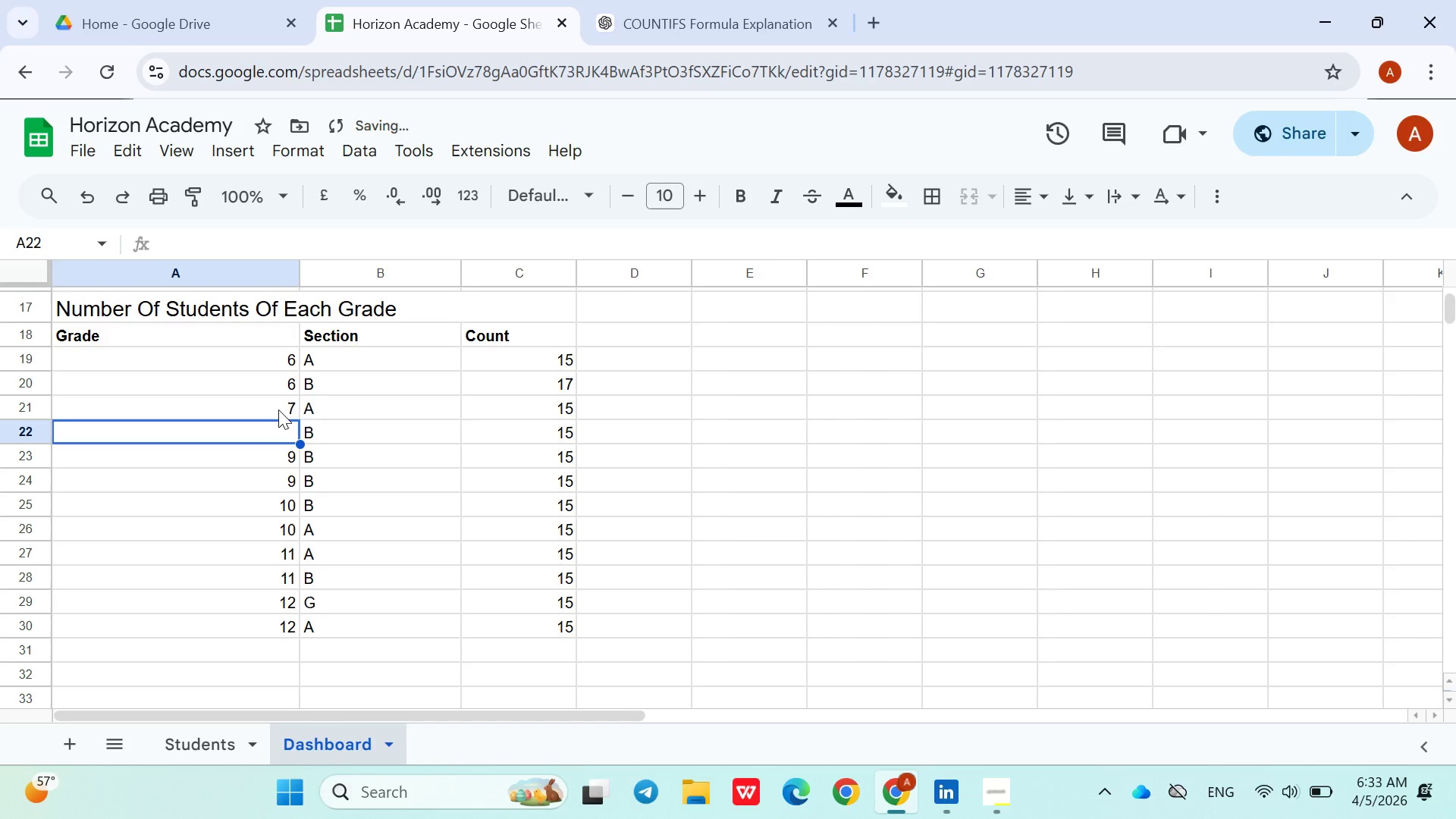 
hold_key(key=ShiftLeft, duration=0.52)
 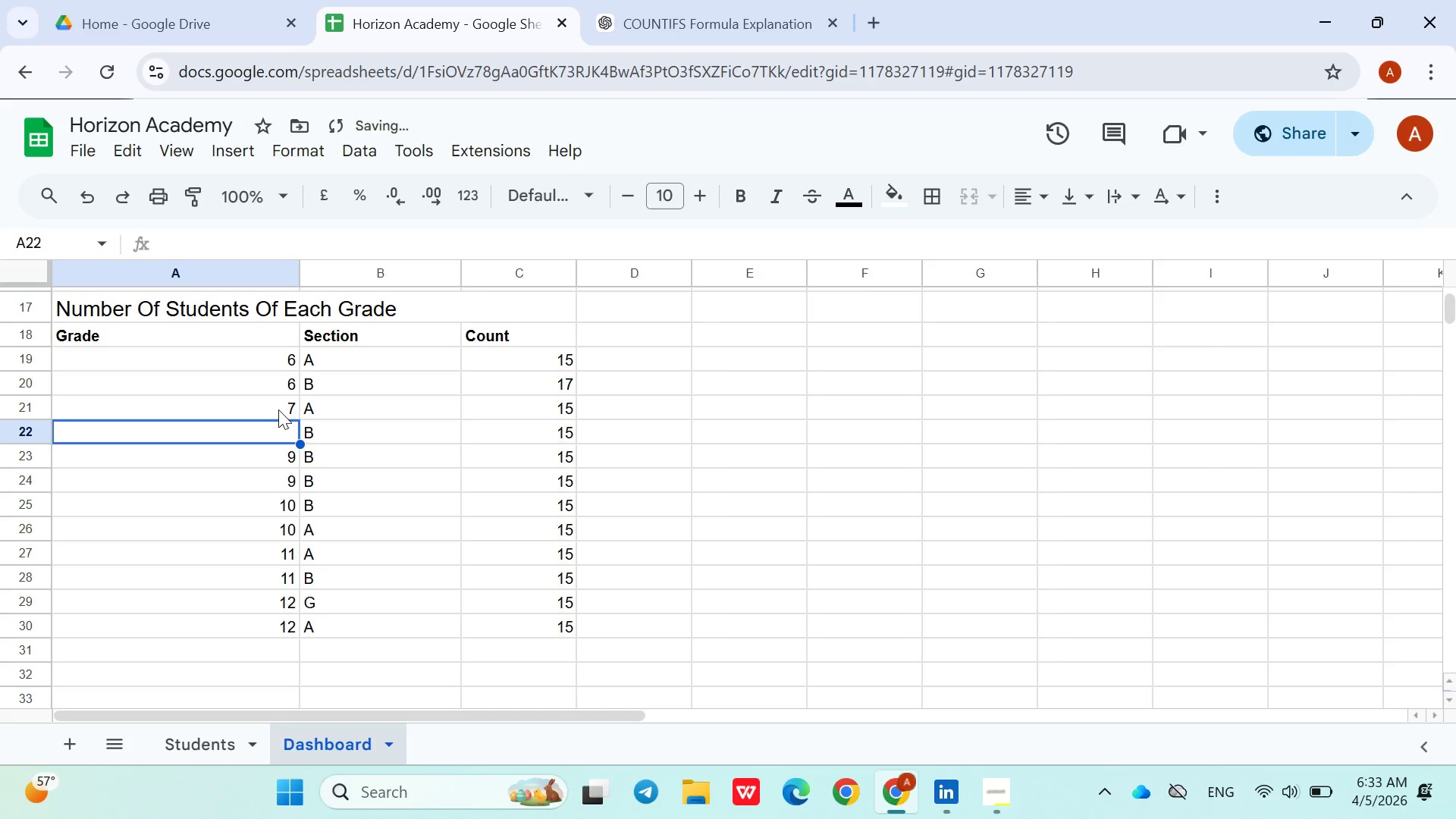 
key(8)
 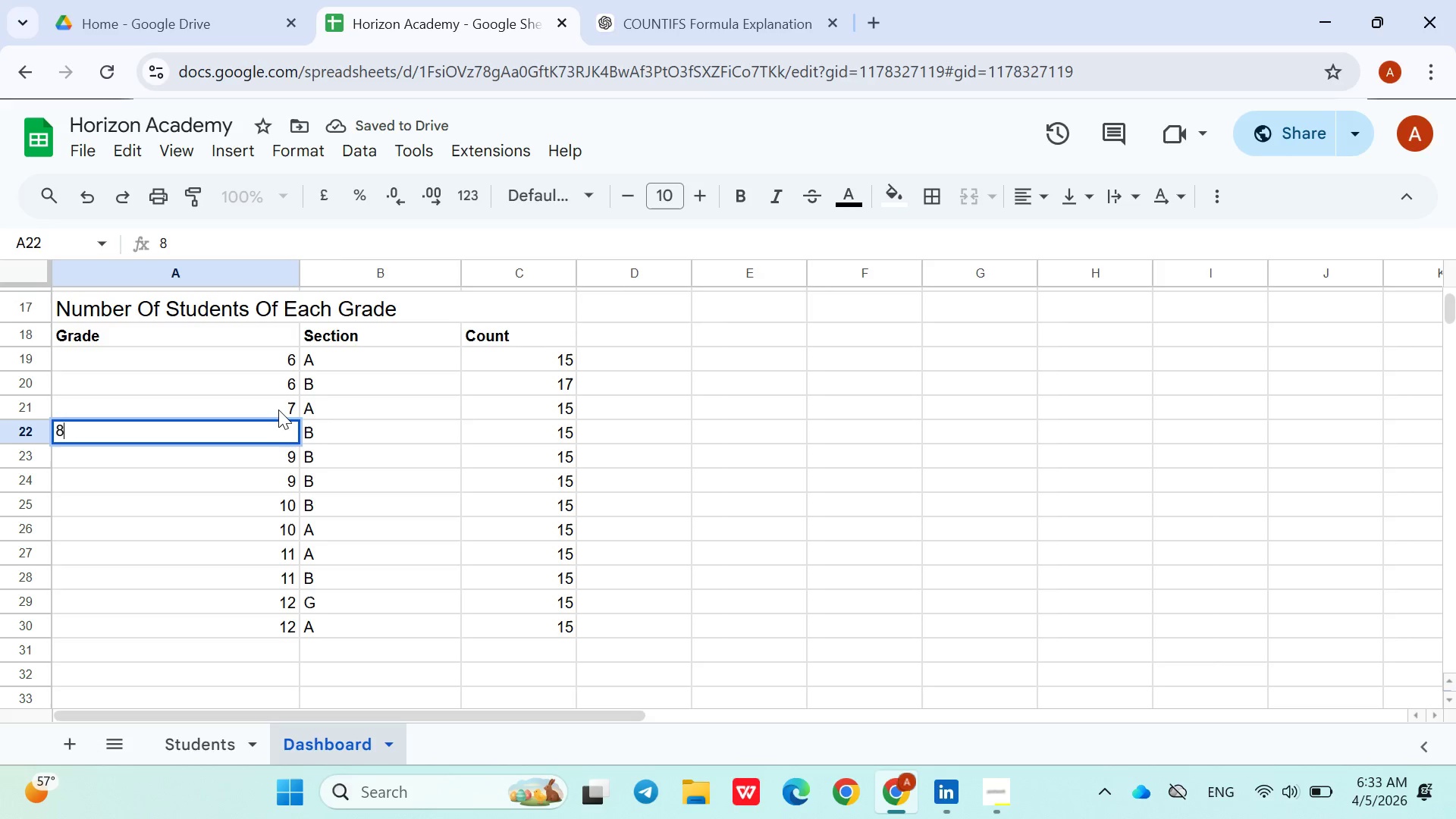 
key(ArrowDown)
 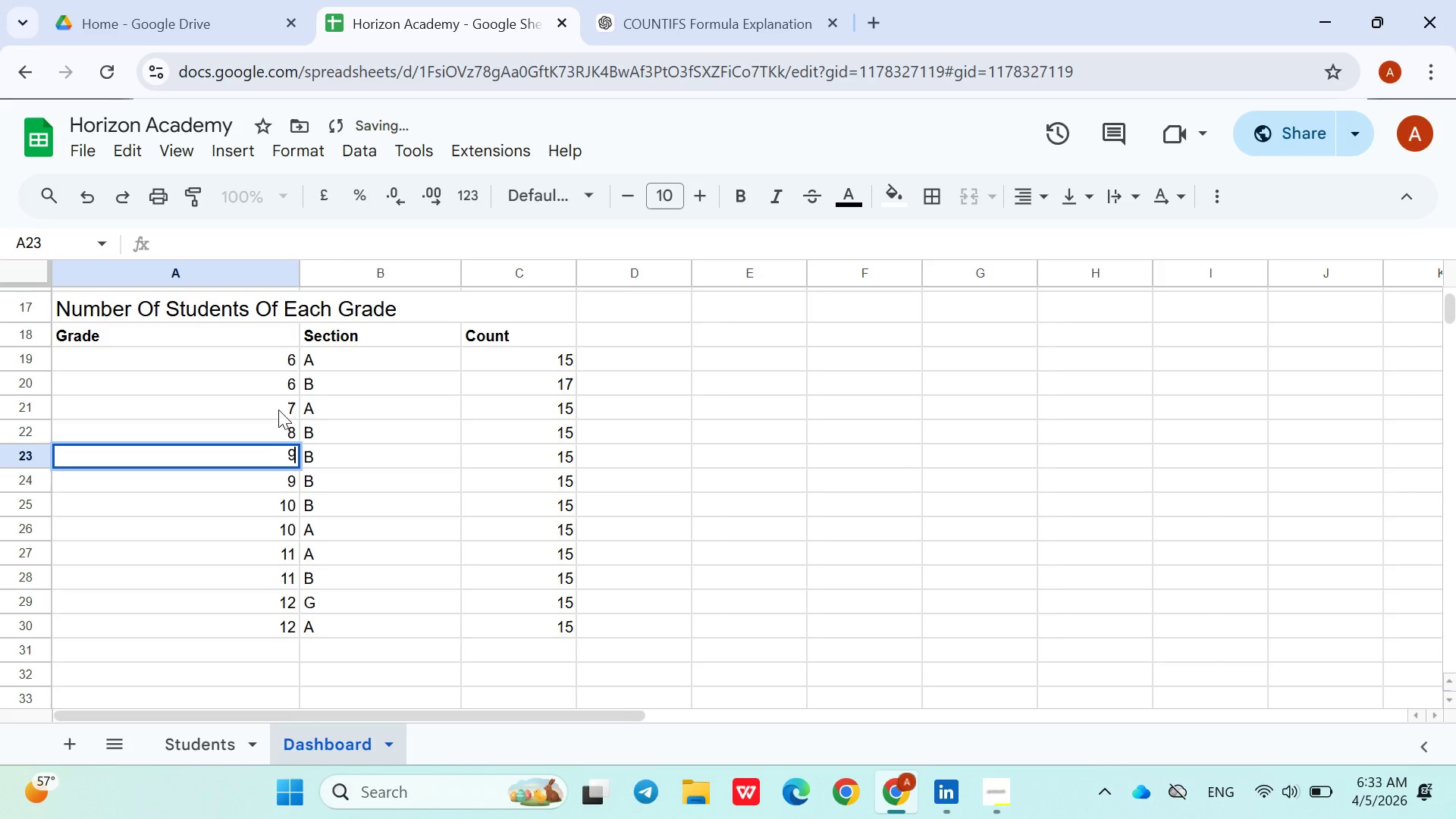 
key(9)
 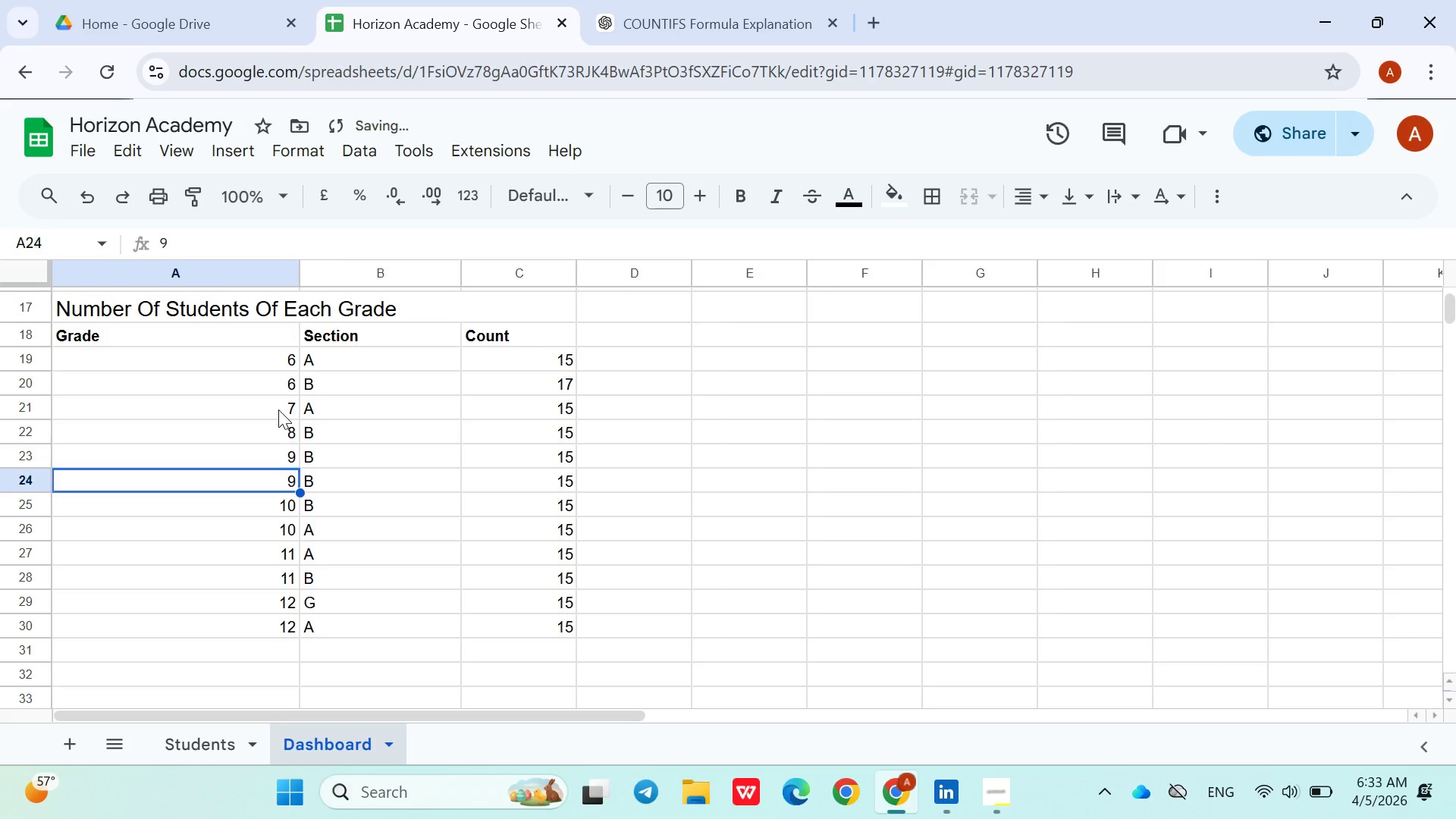 
key(ArrowDown)
 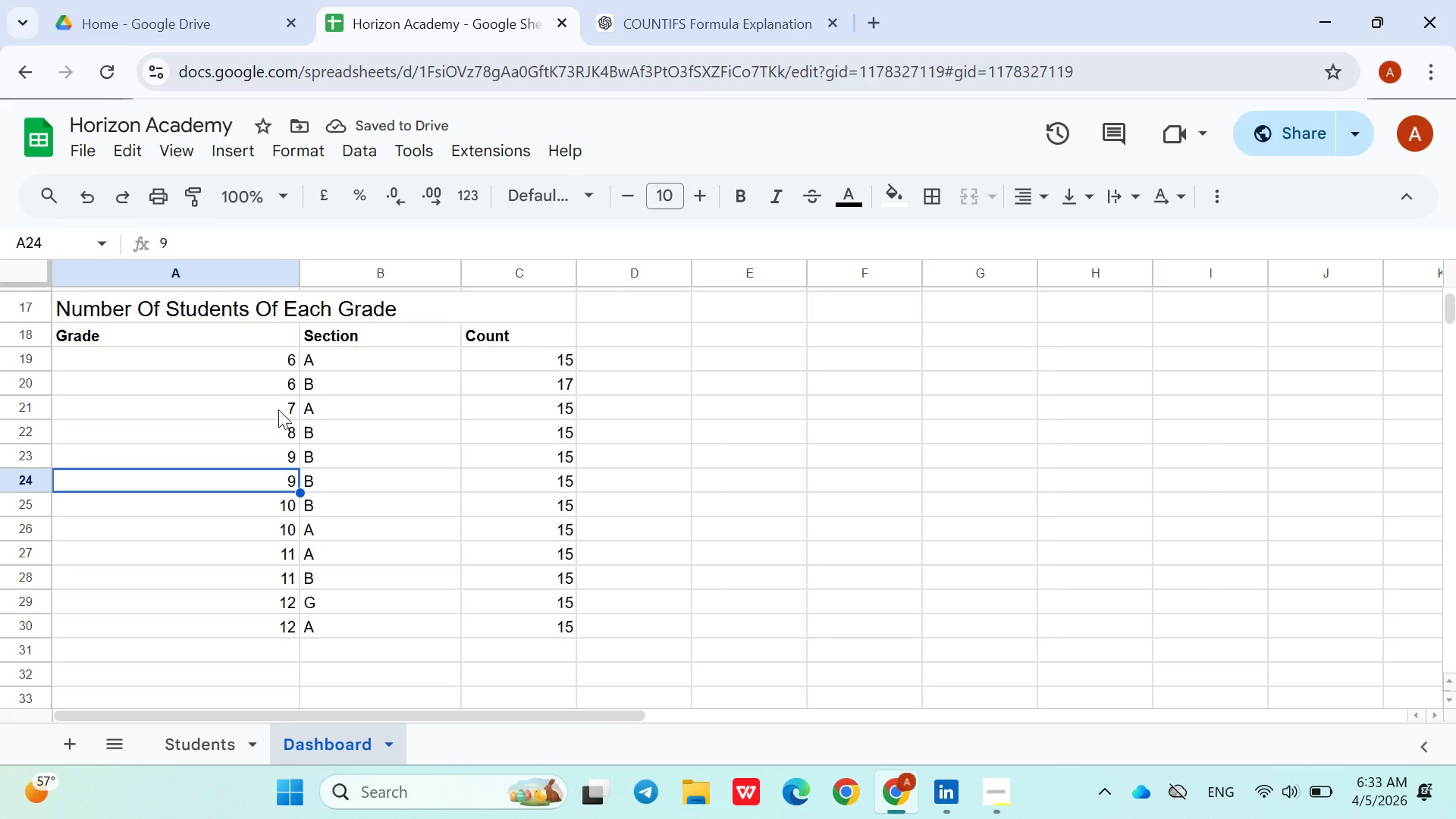 
key(ArrowUp)
 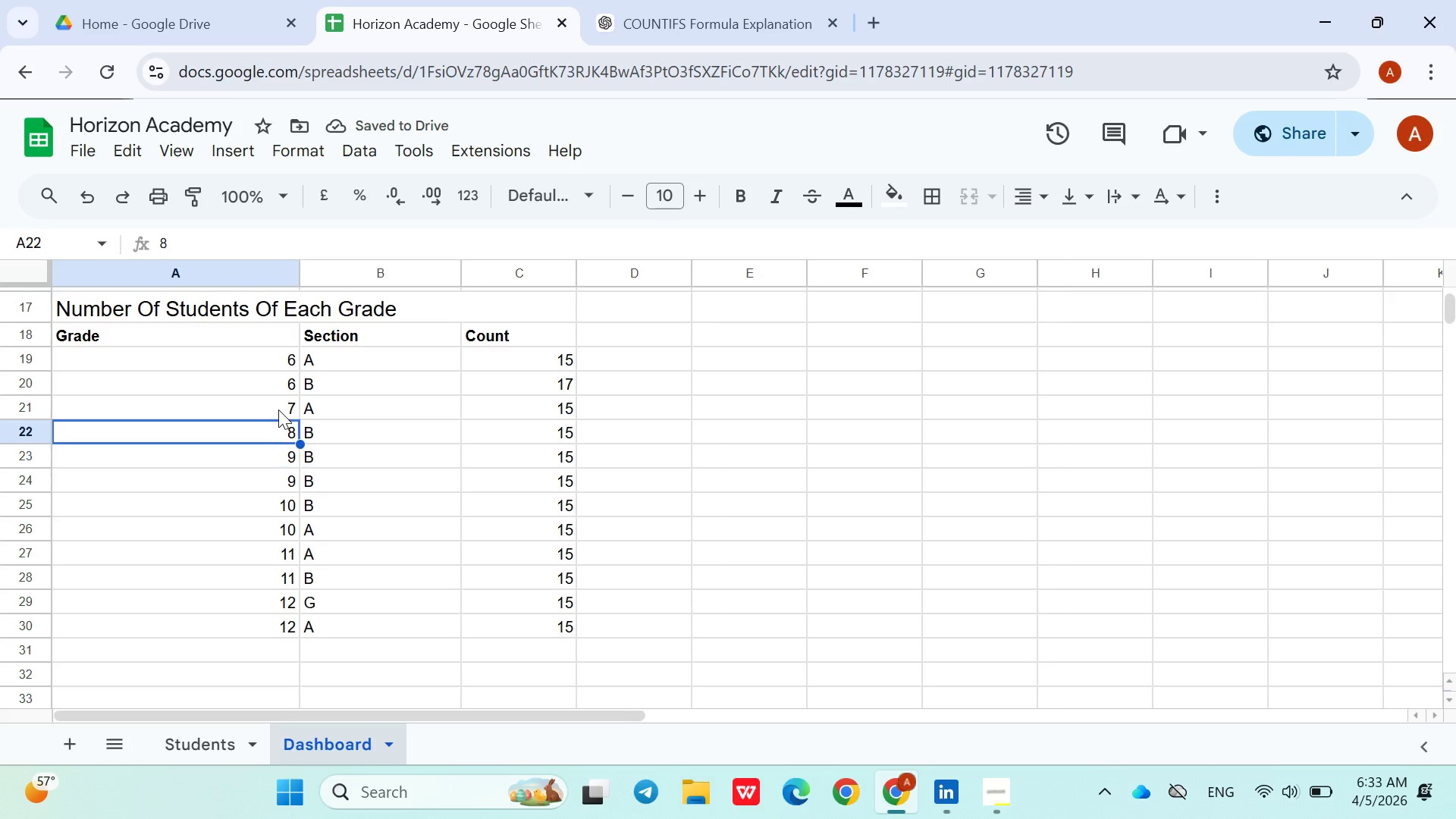 
key(ArrowUp)
 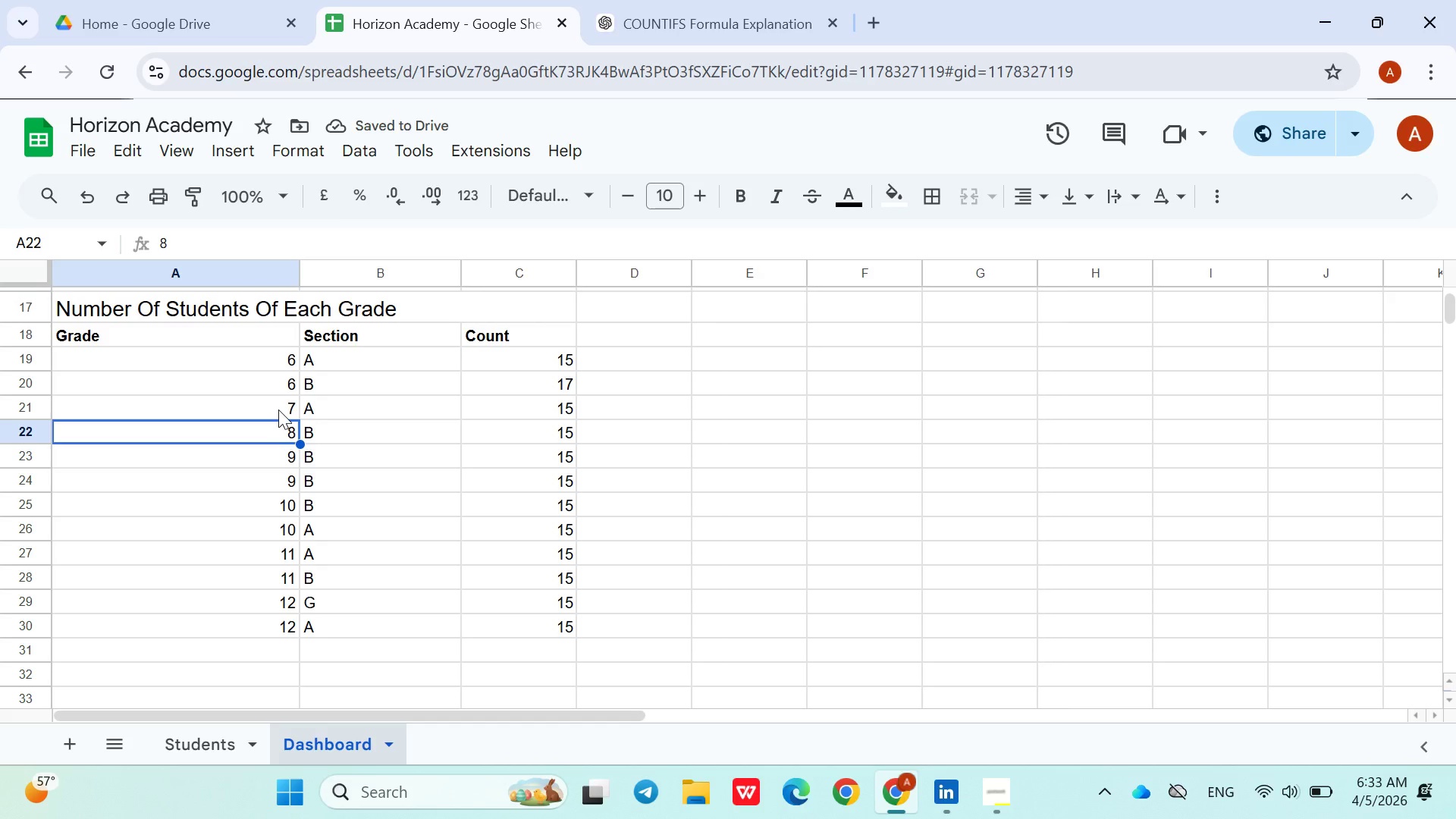 
key(7)
 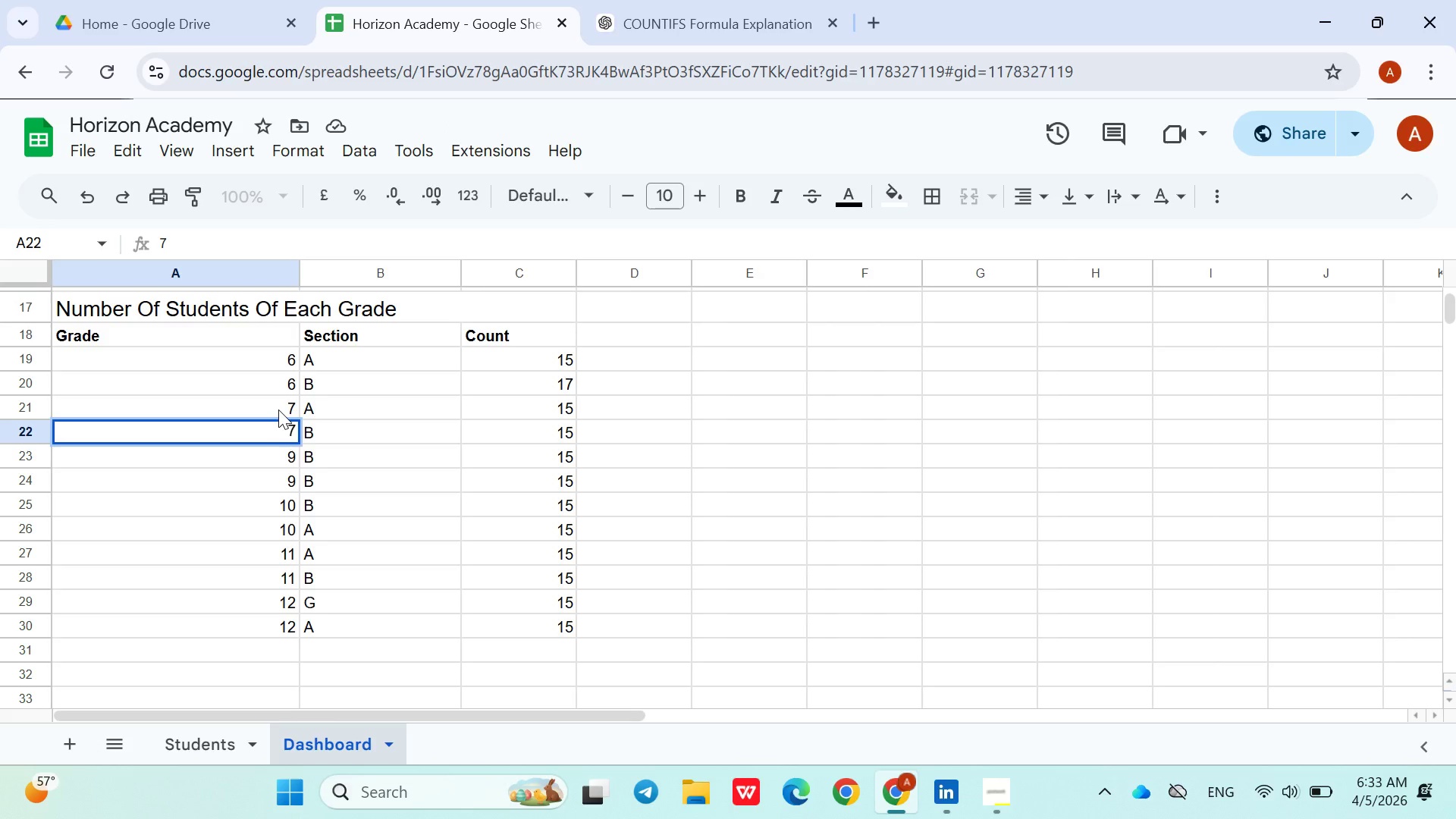 
key(ArrowDown)
 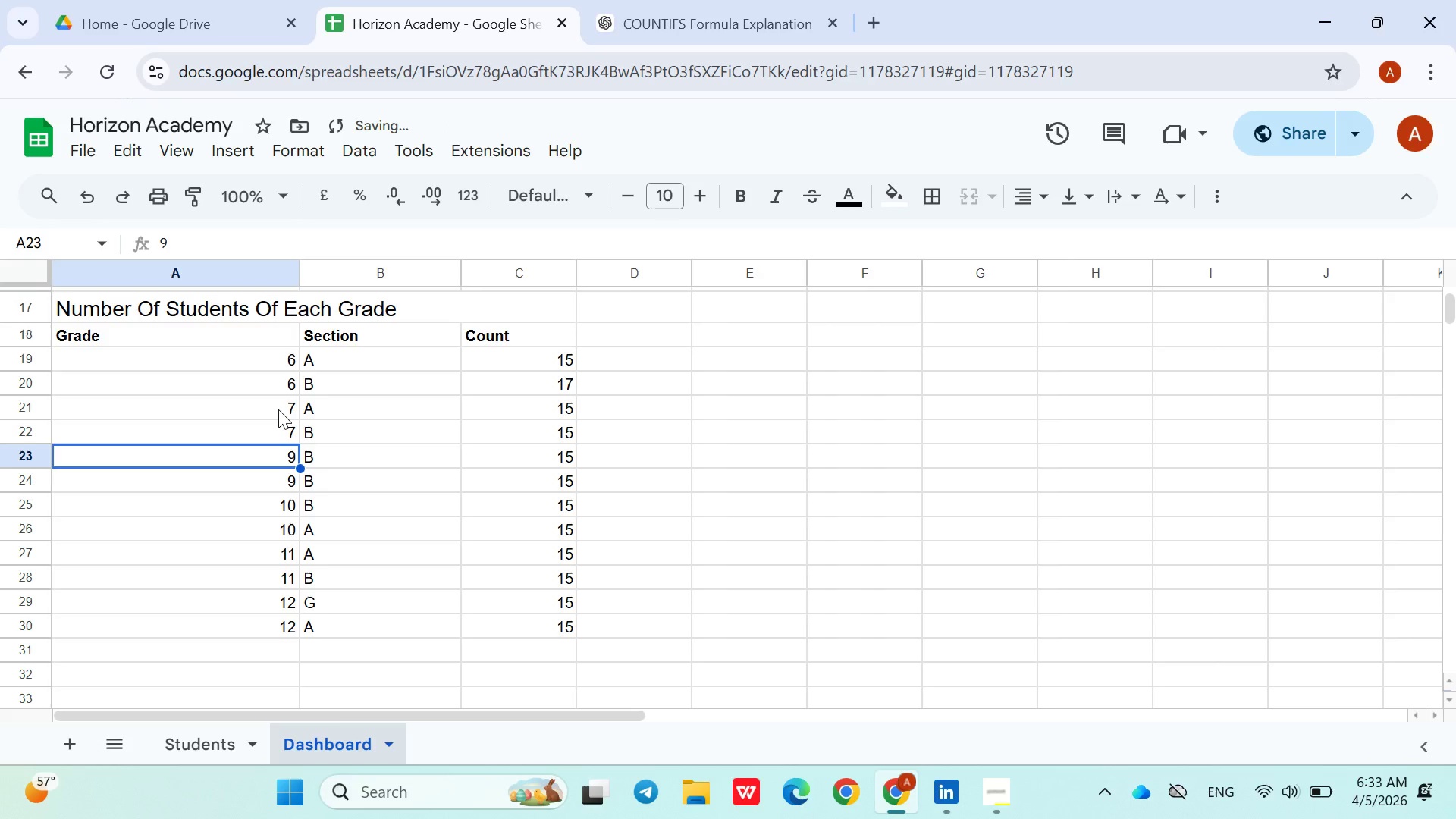 
key(9)
 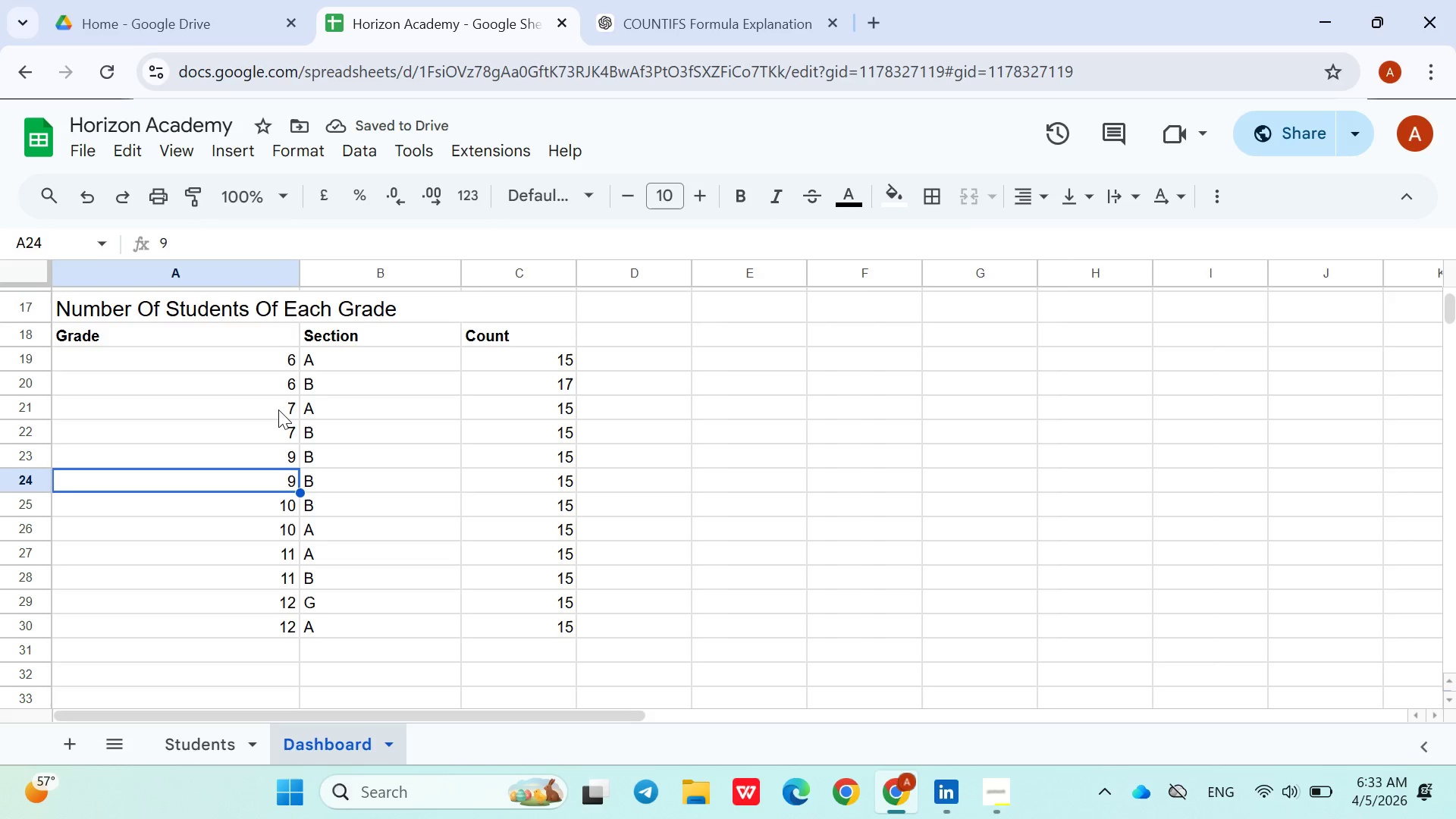 
key(ArrowDown)
 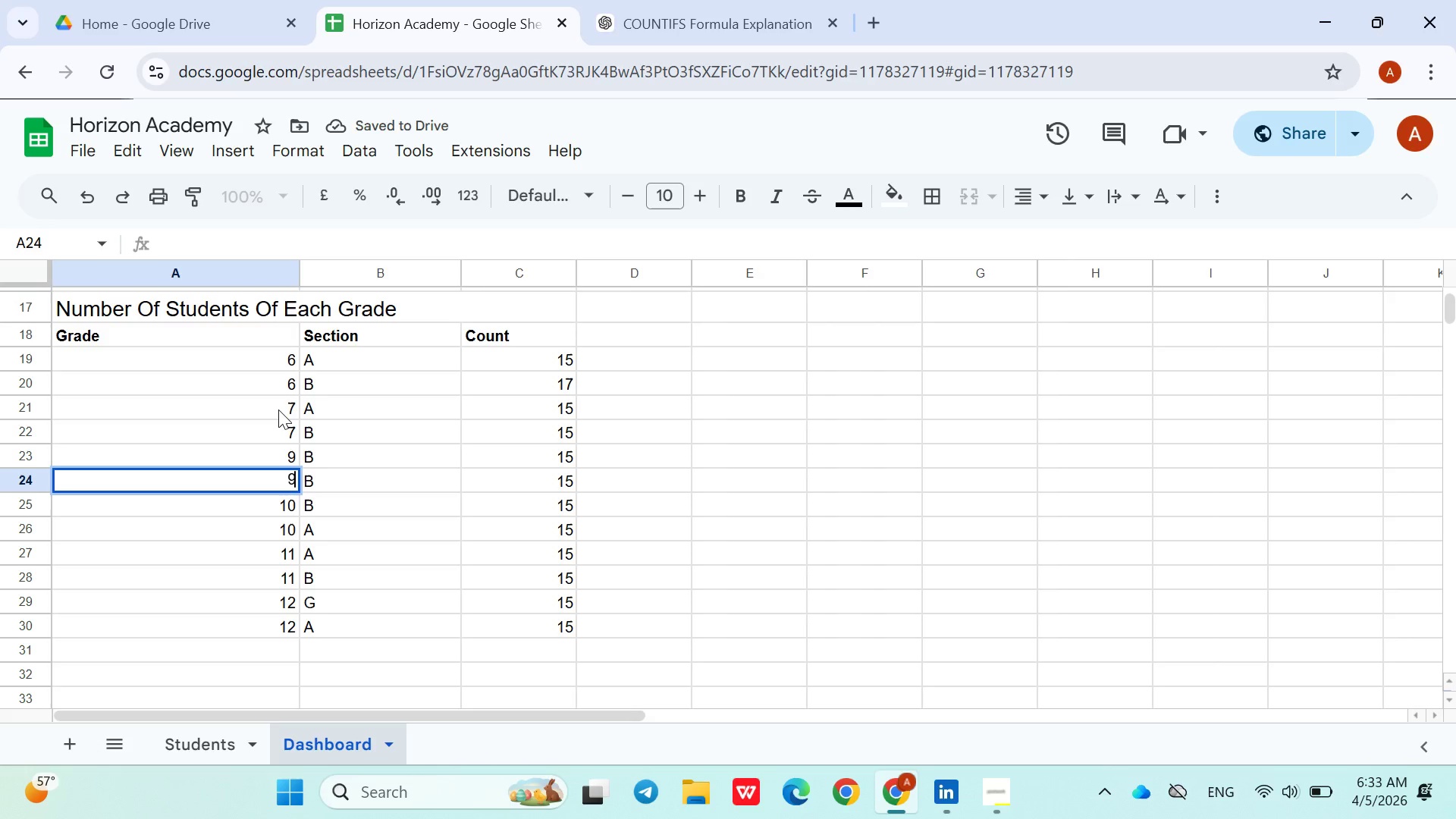 
key(9)
 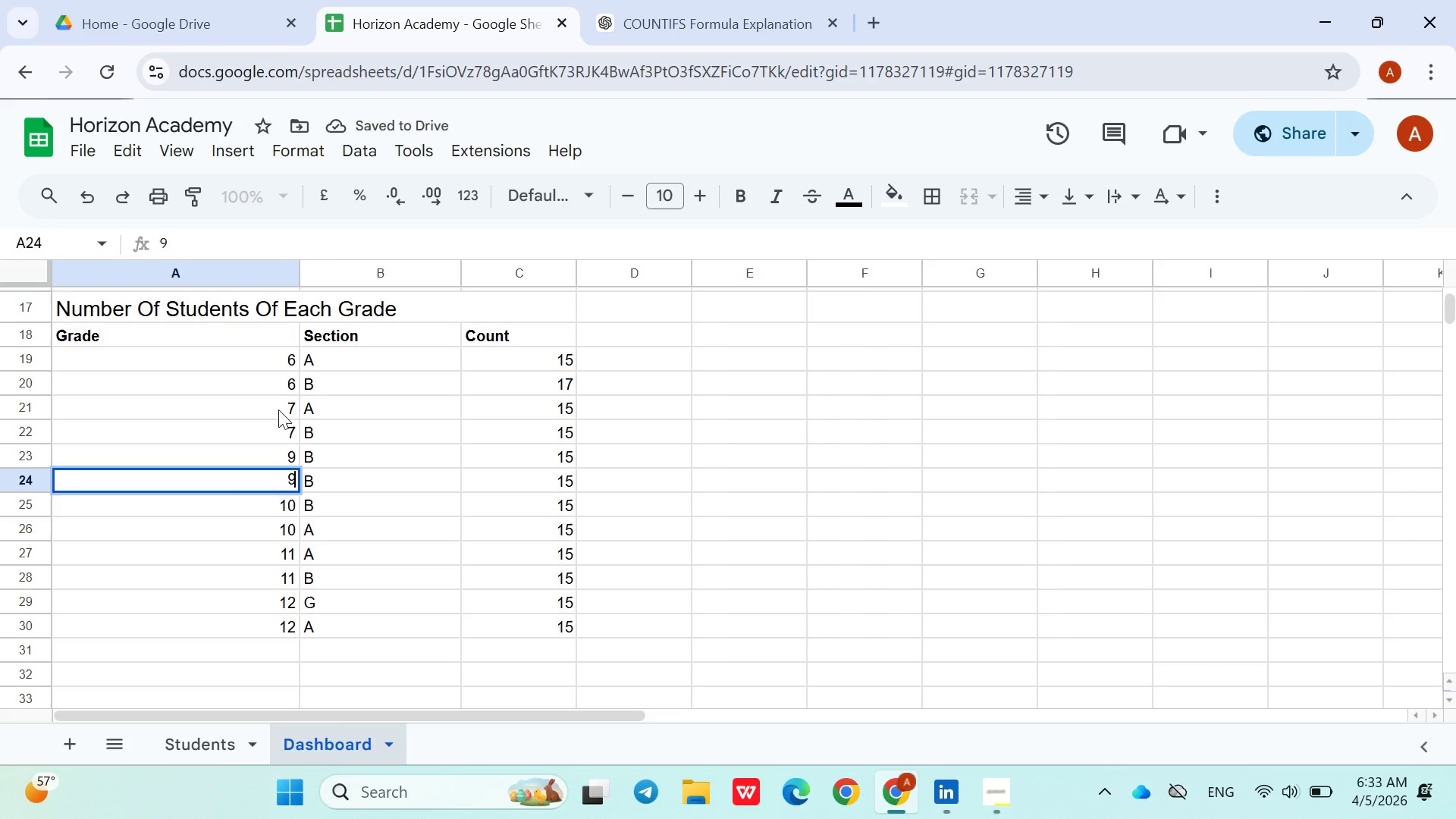 
key(ArrowDown)
 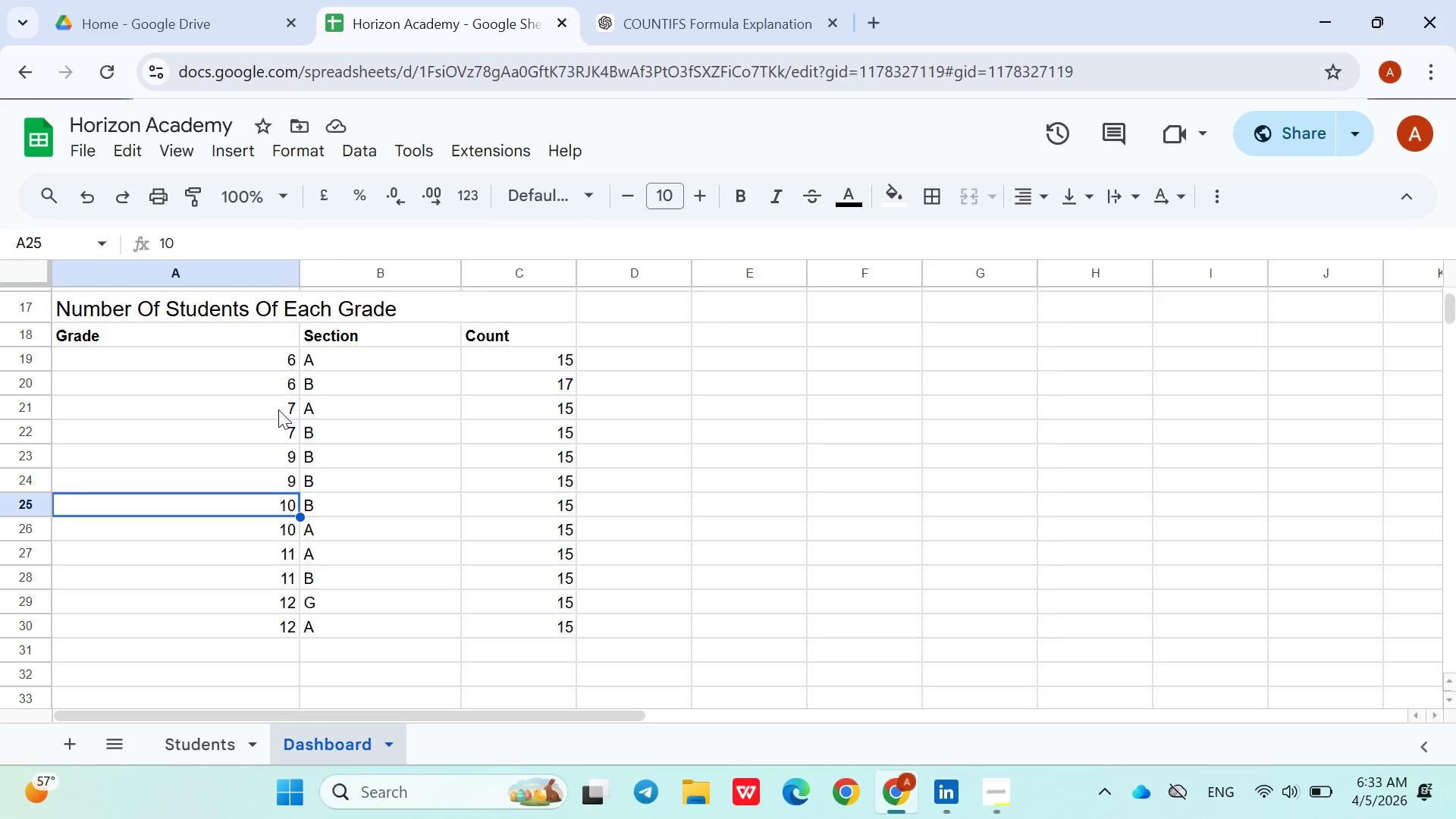 
key(ArrowUp)
 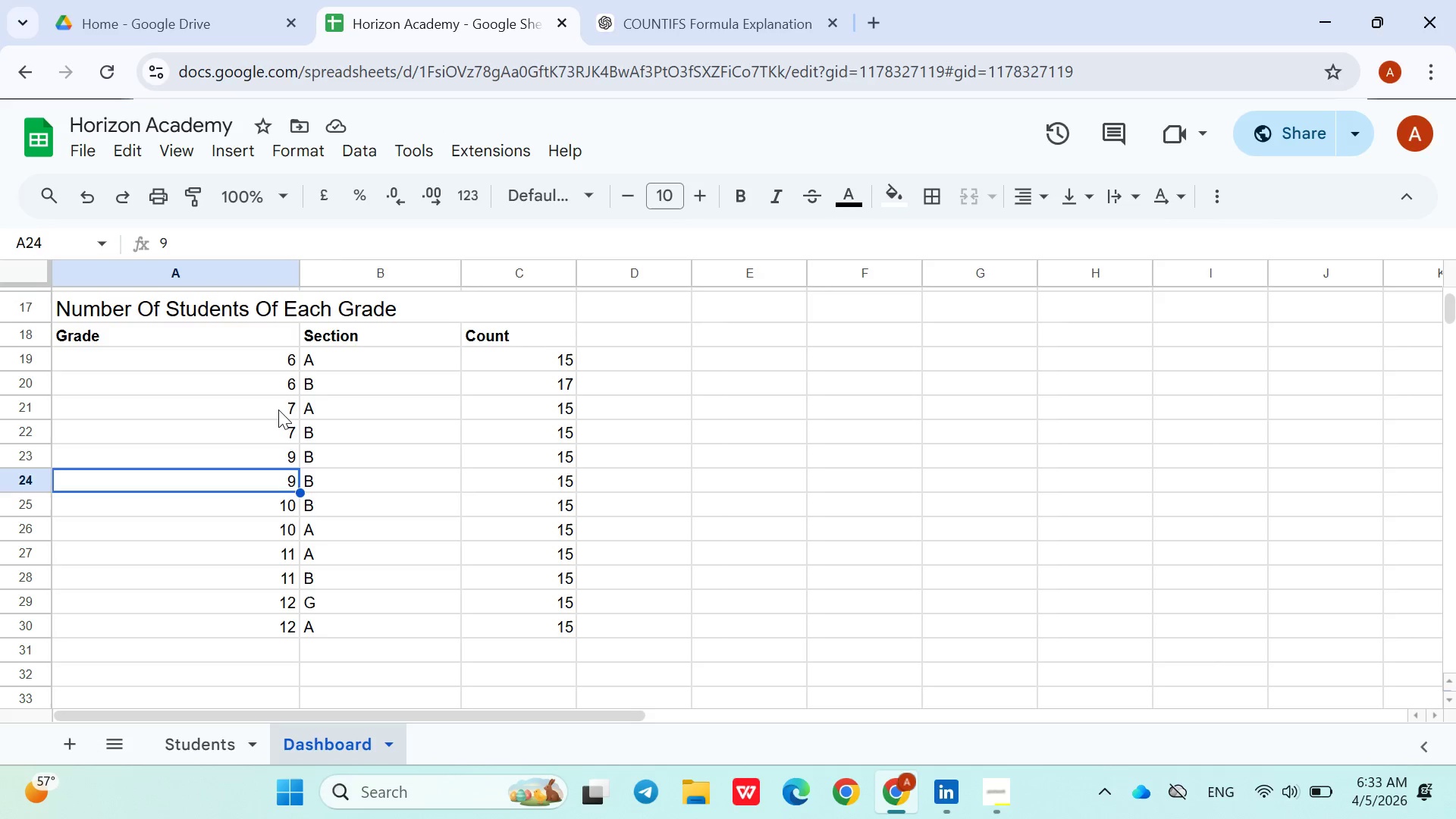 
key(ArrowUp)
 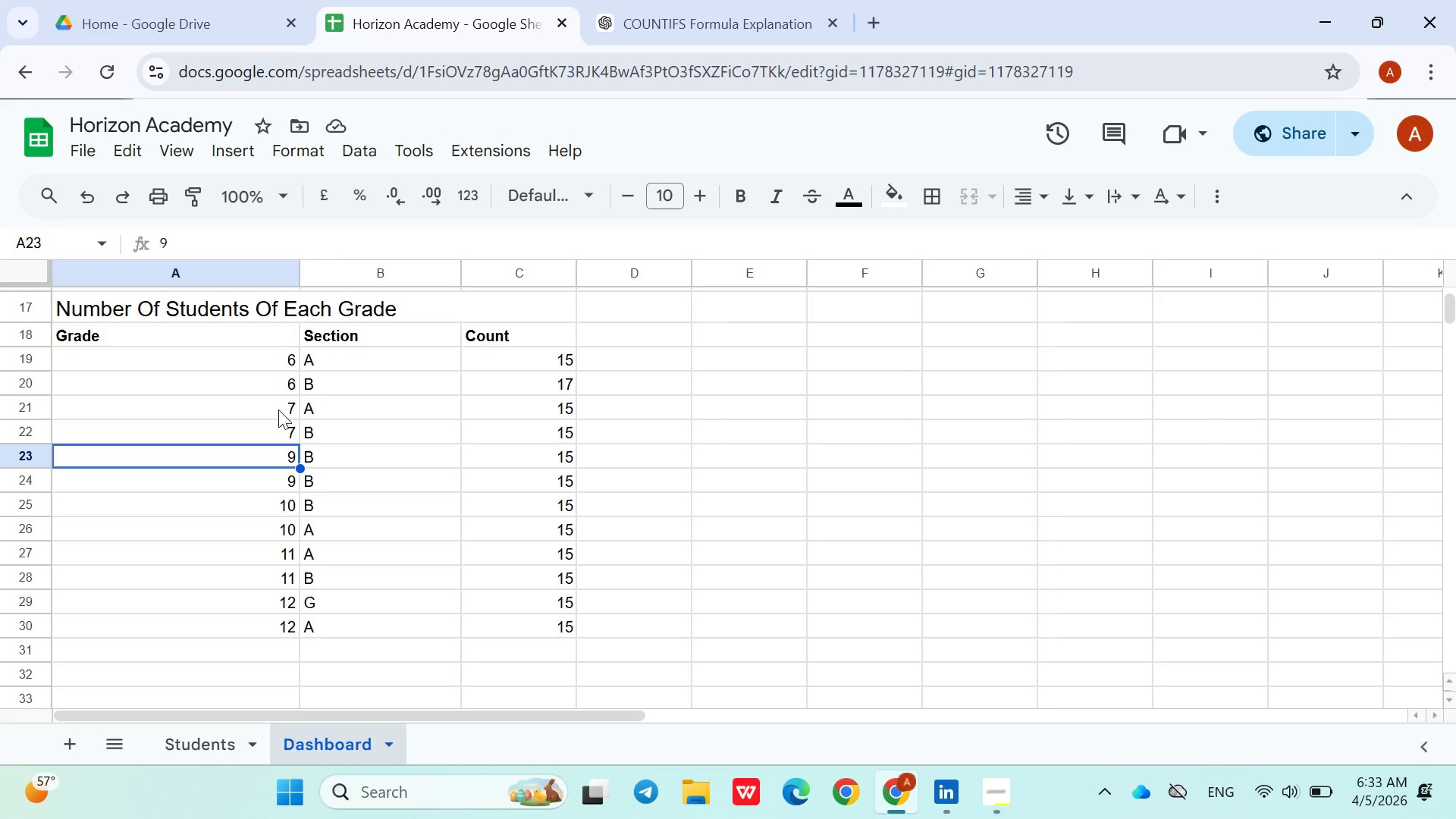 
key(8)
 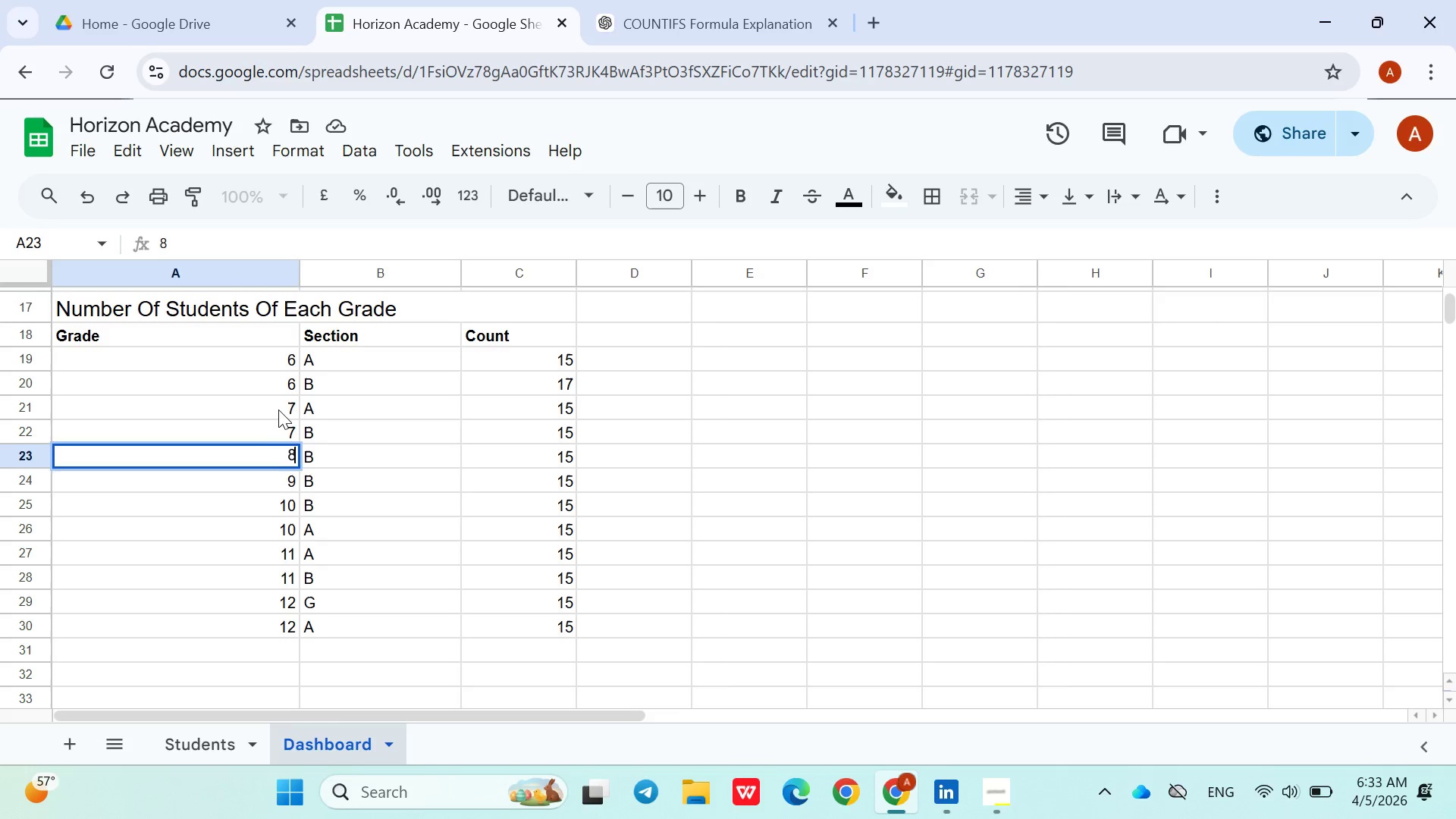 
key(ArrowDown)
 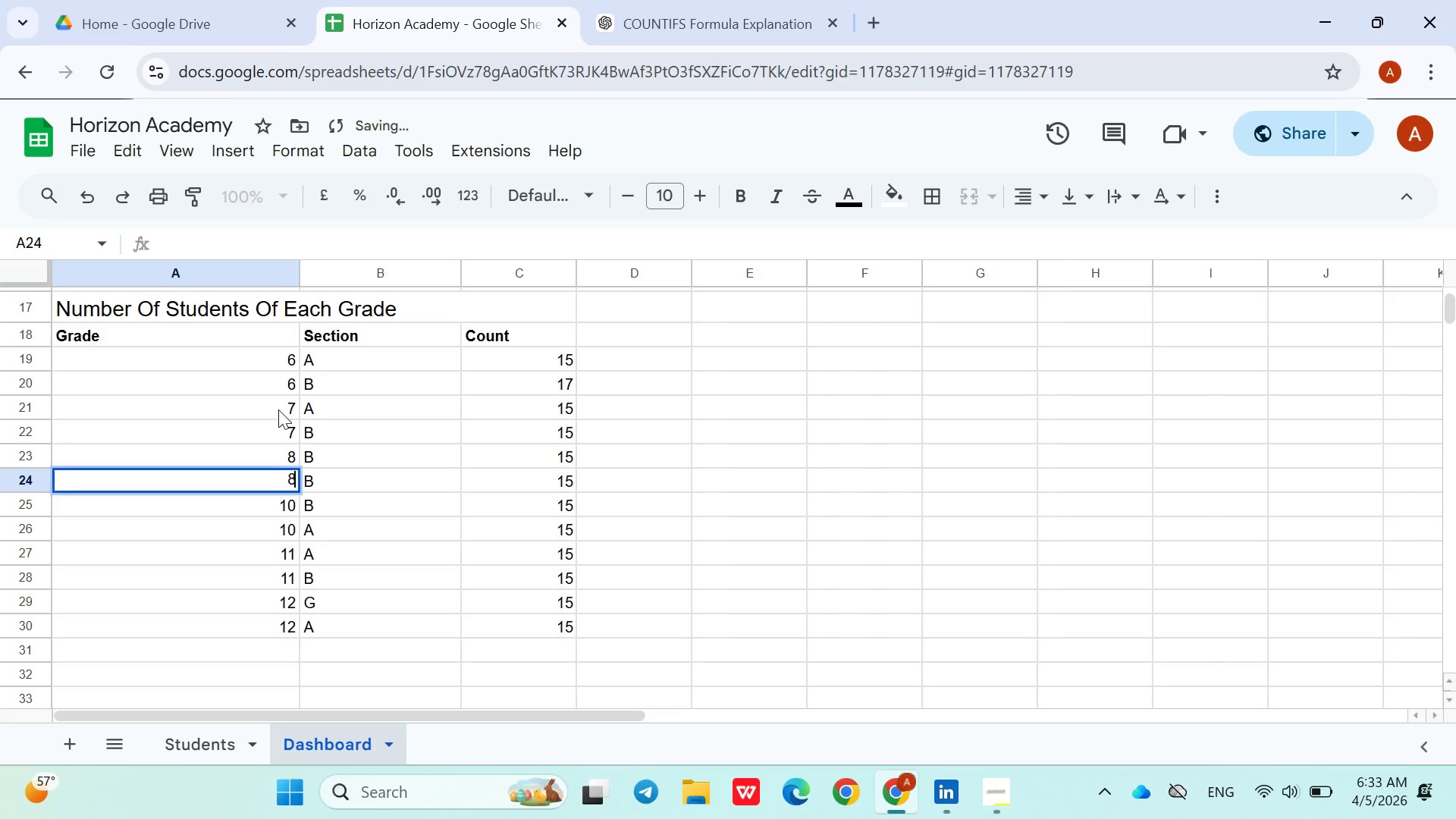 
key(8)
 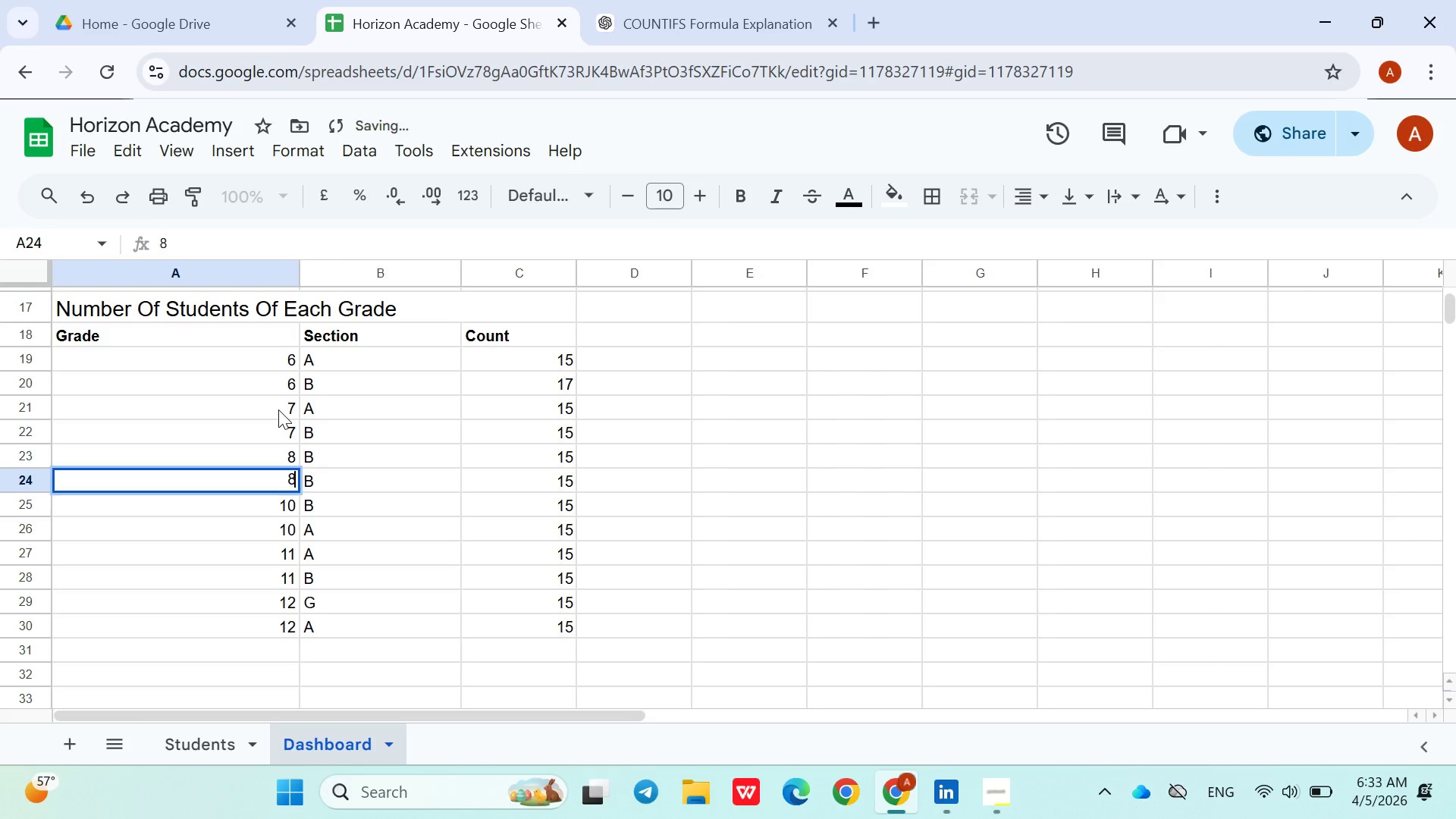 
key(ArrowDown)
 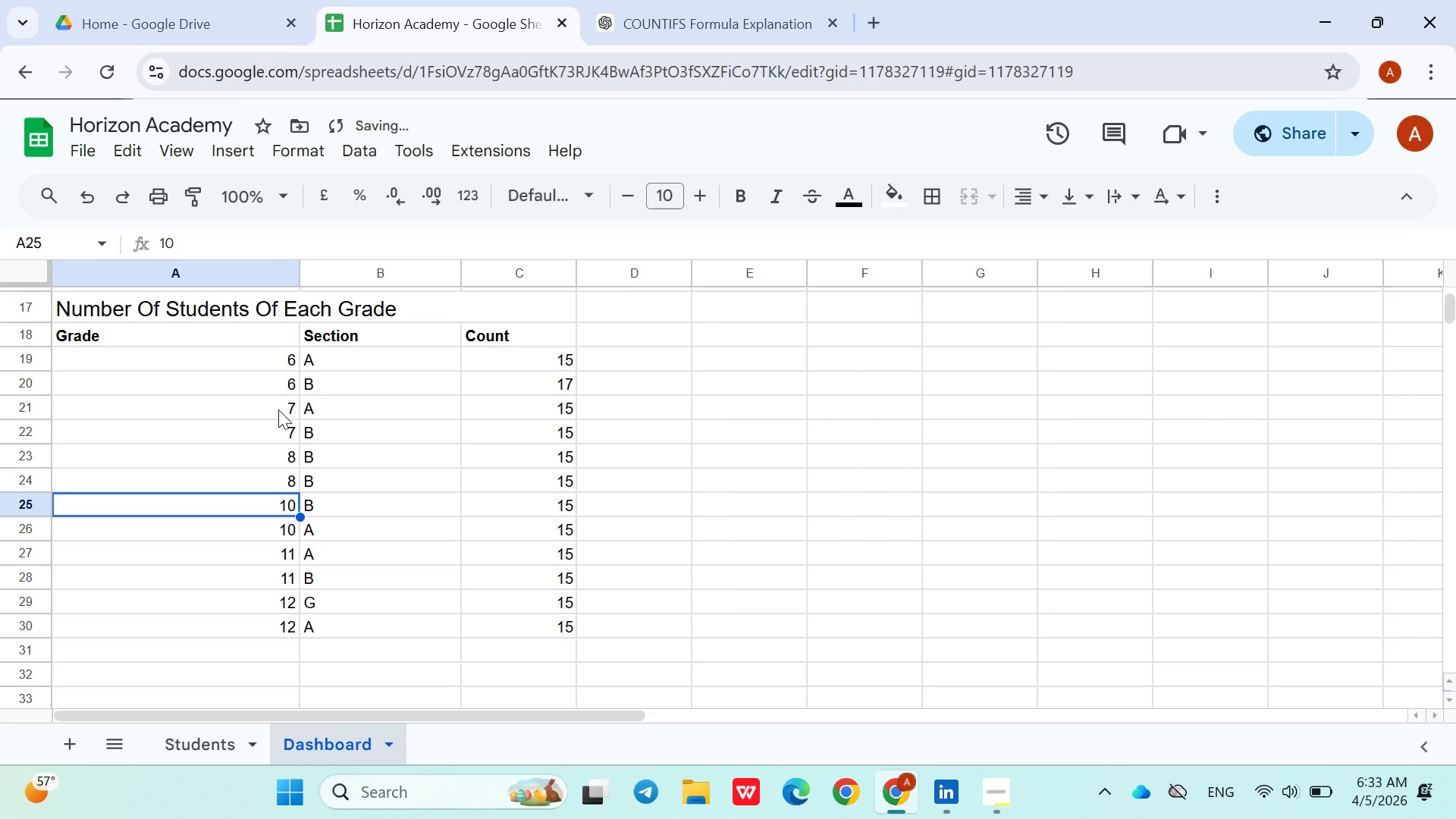 
key(9)
 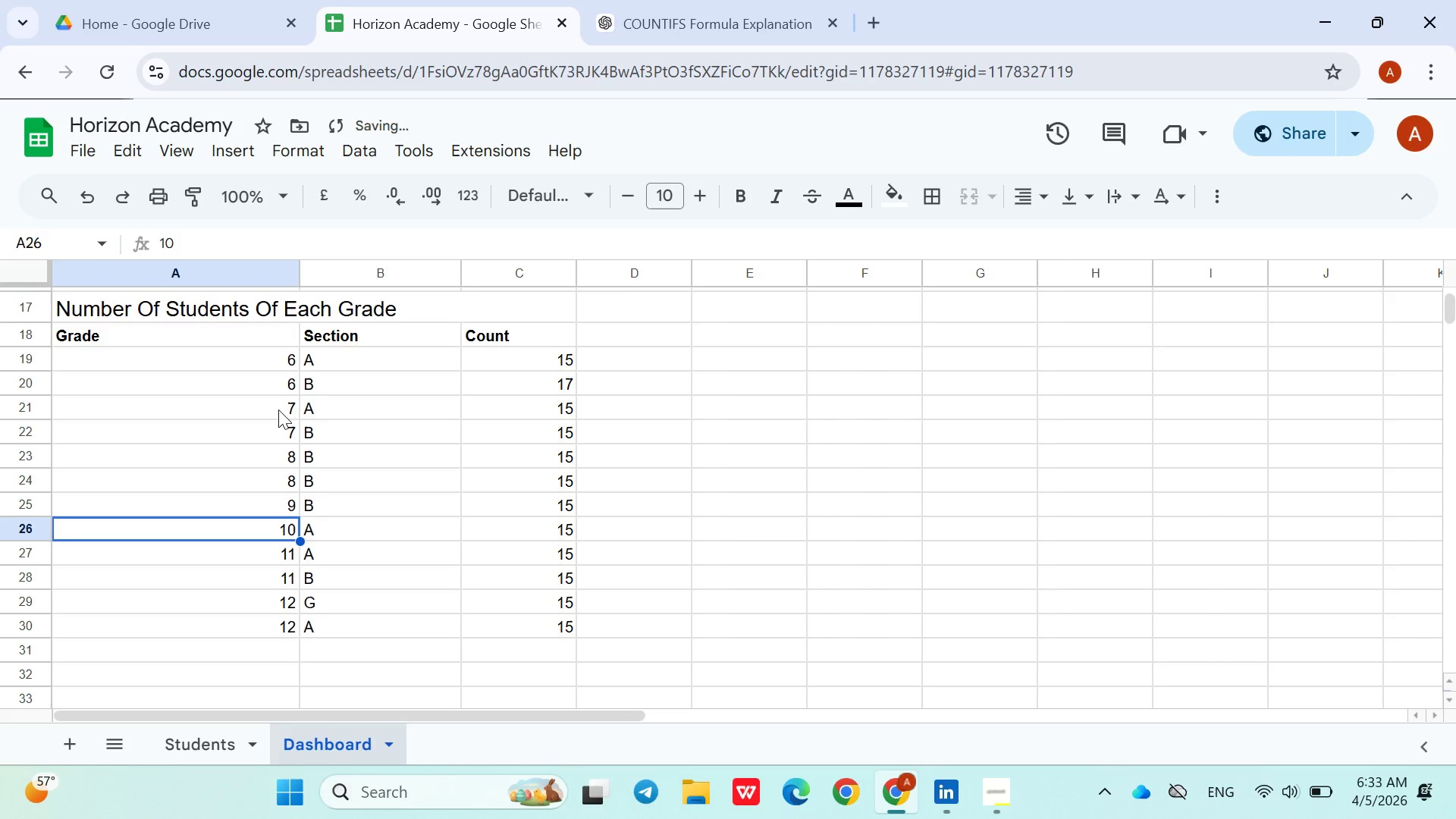 
key(ArrowDown)
 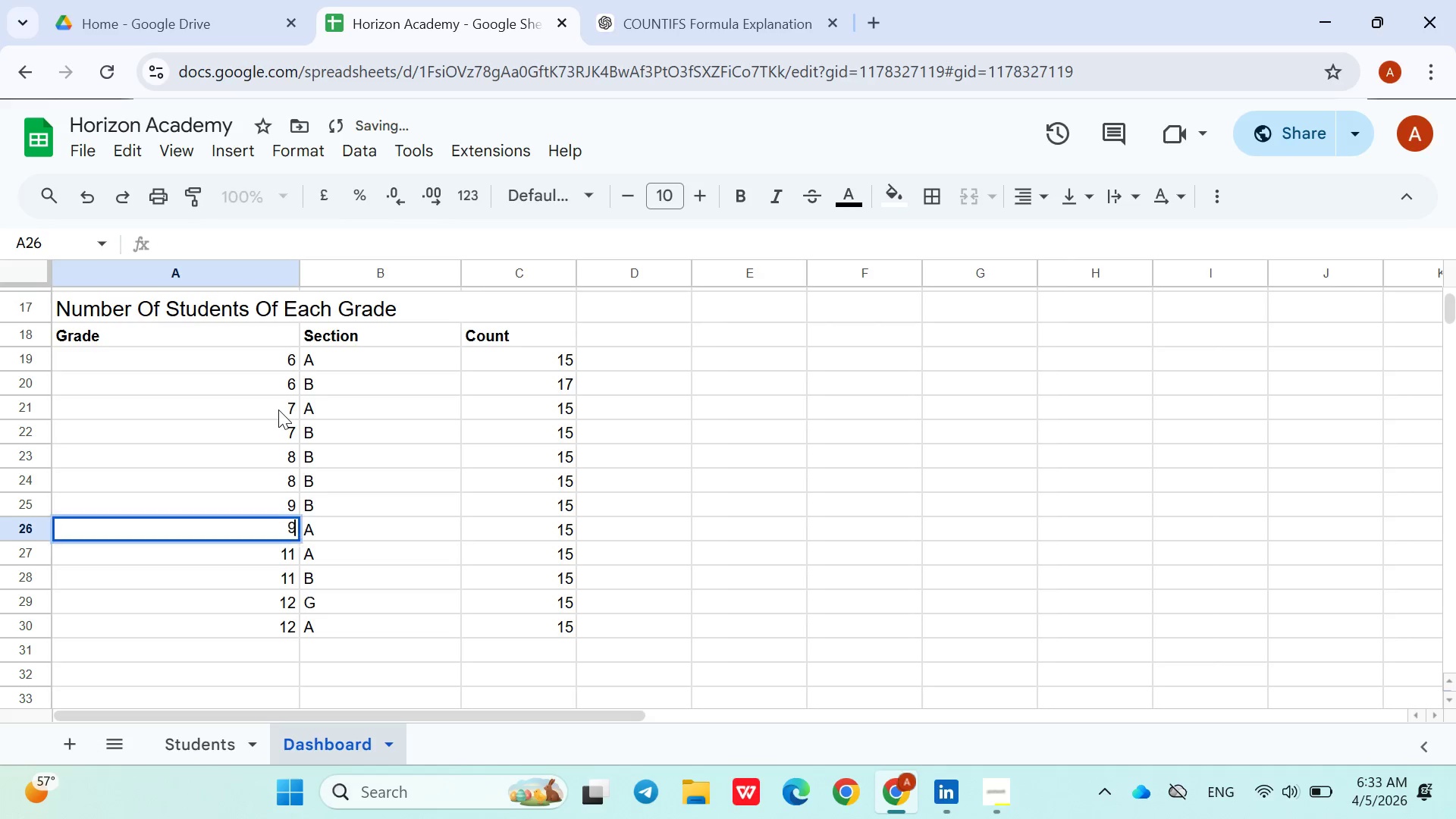 
key(9)
 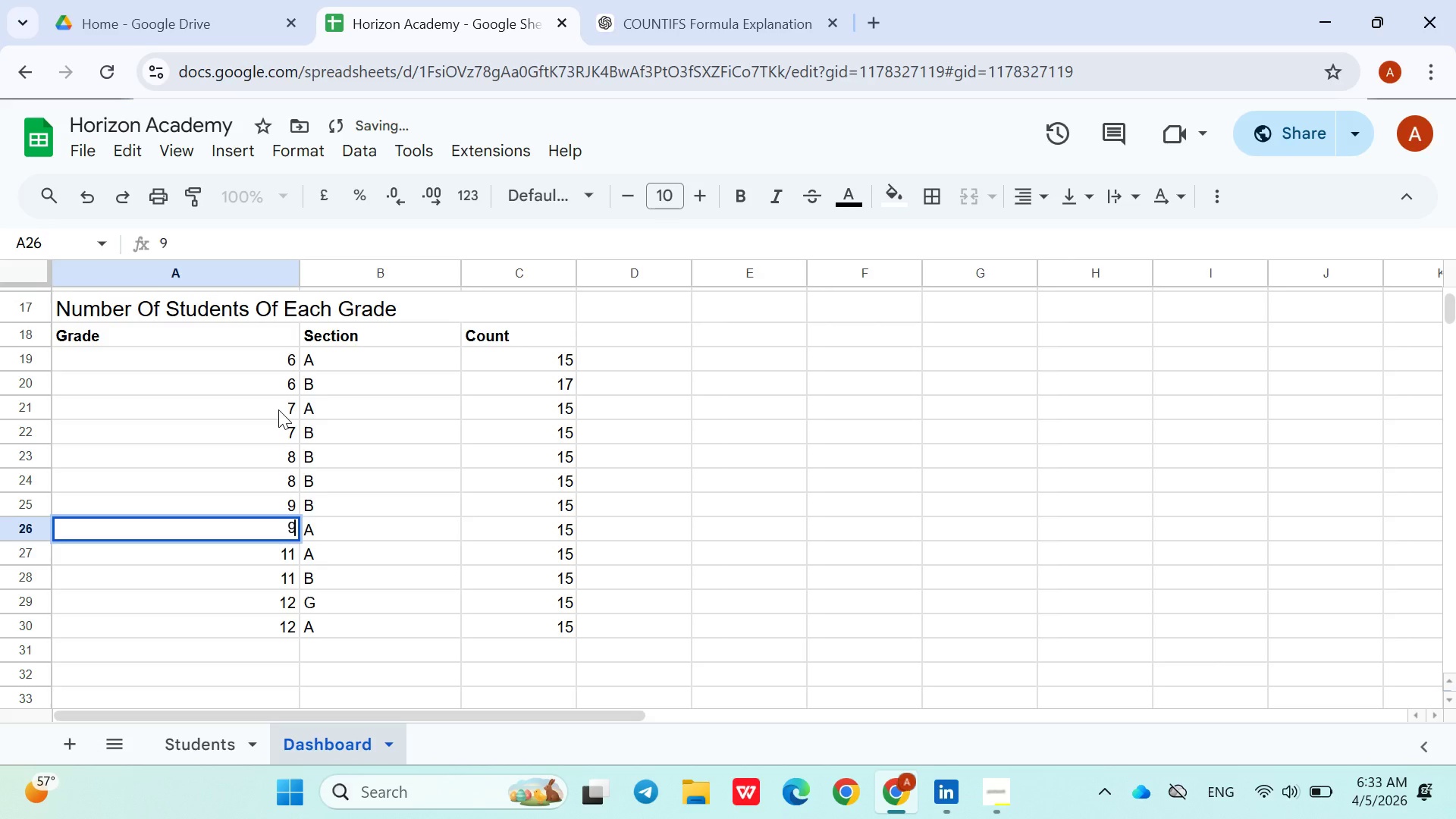 
key(ArrowDown)
 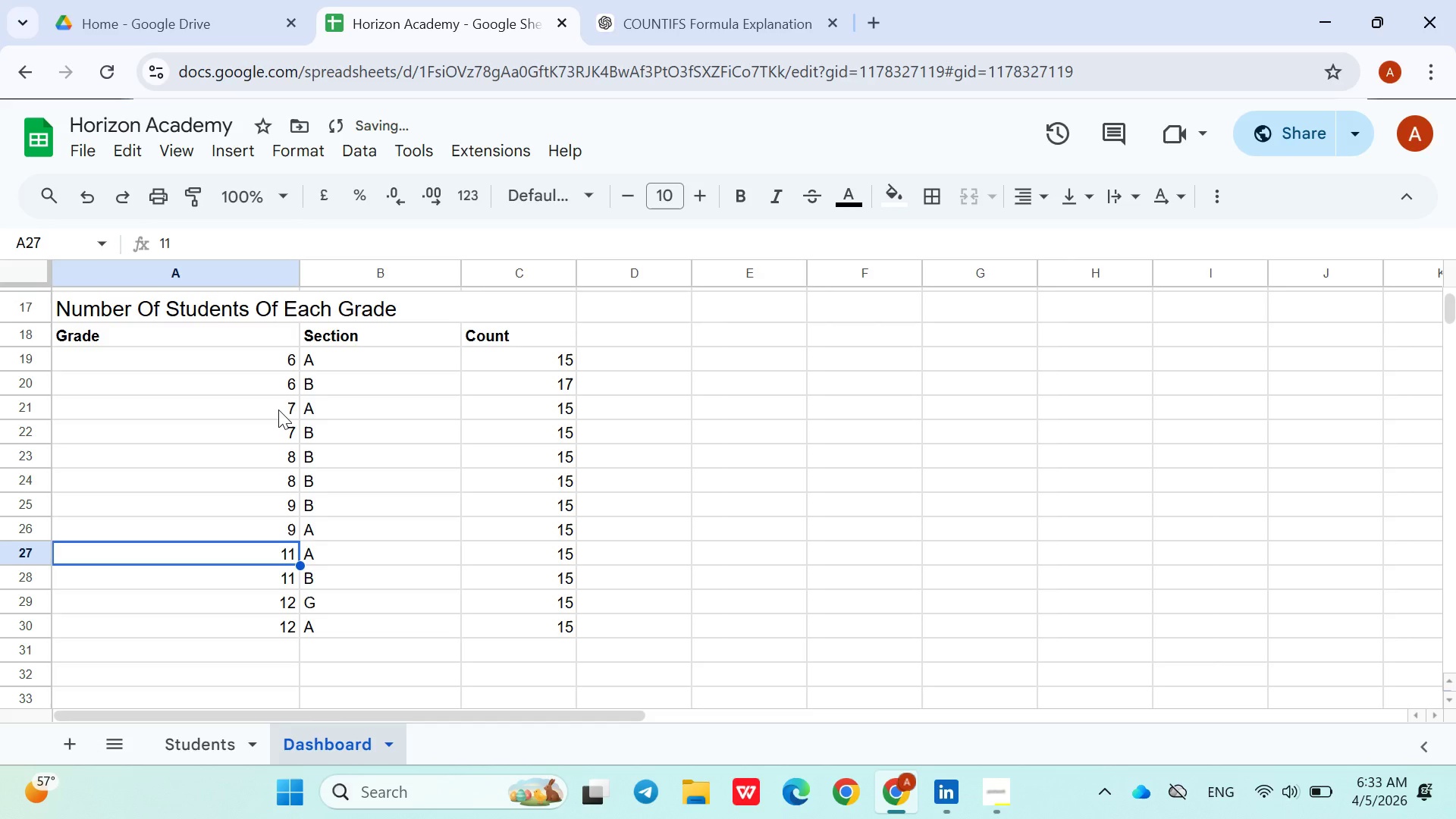 
type(10)
 